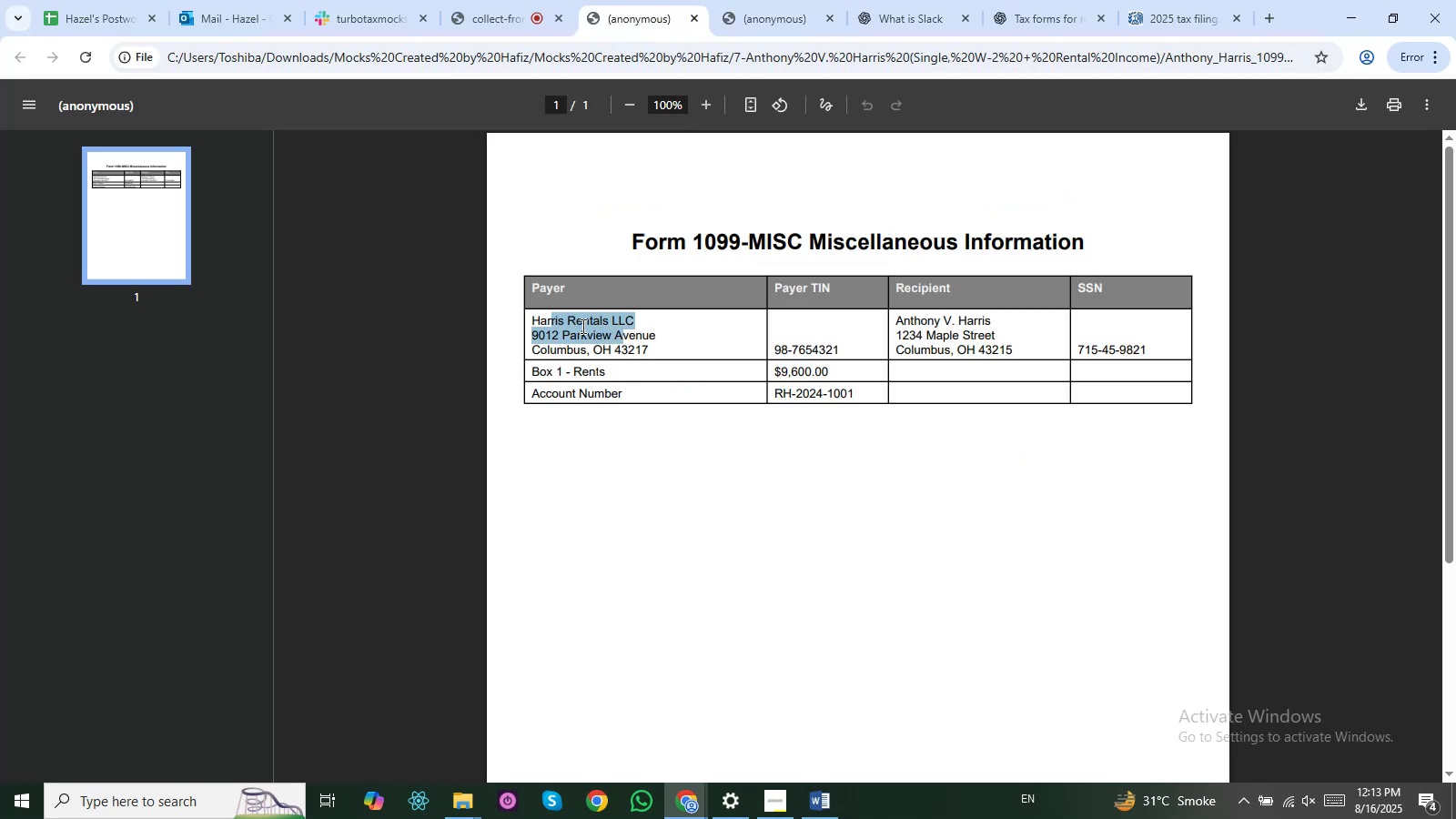 
left_click([639, 333])
 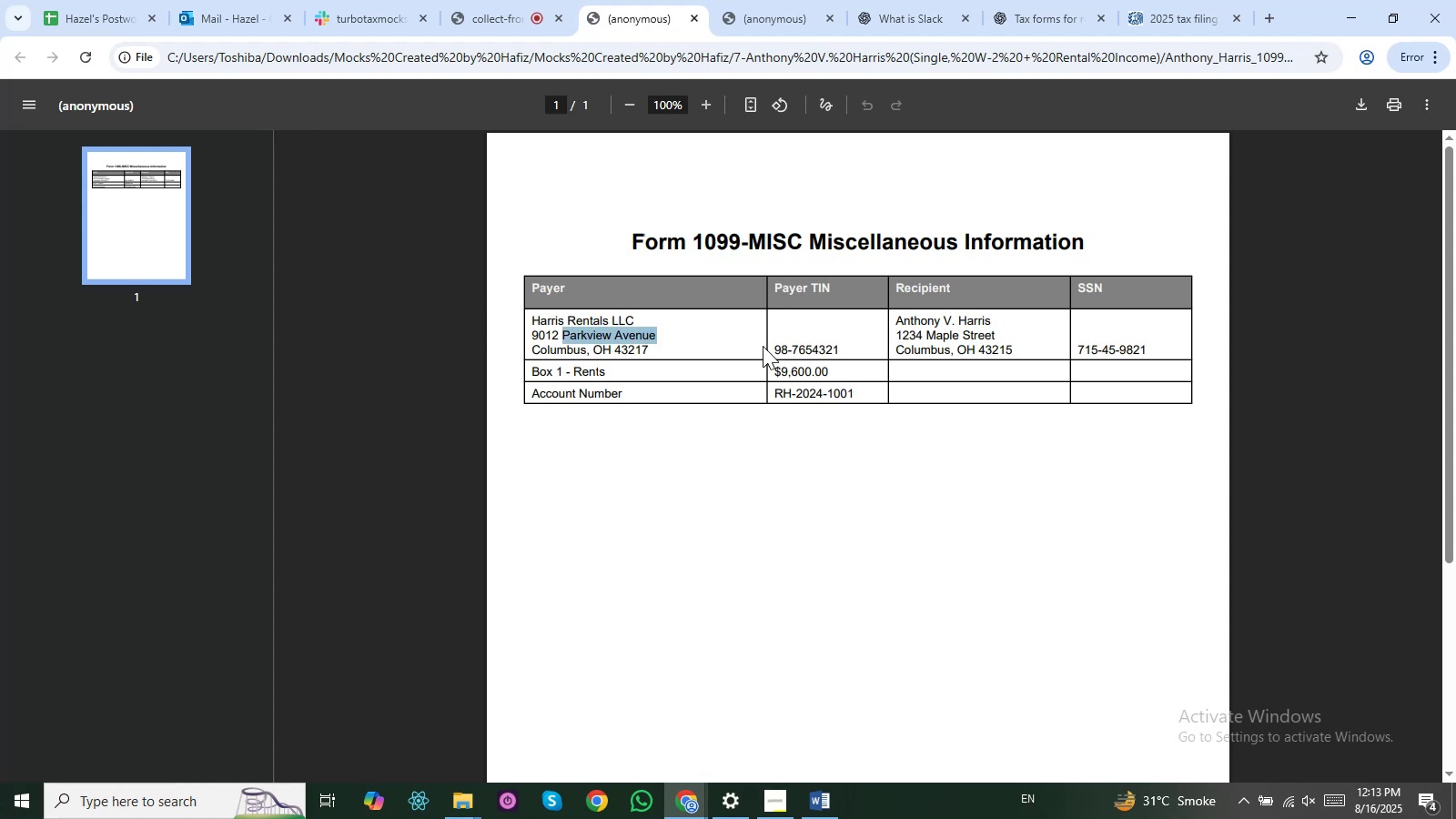 
key(Alt+AltLeft)
 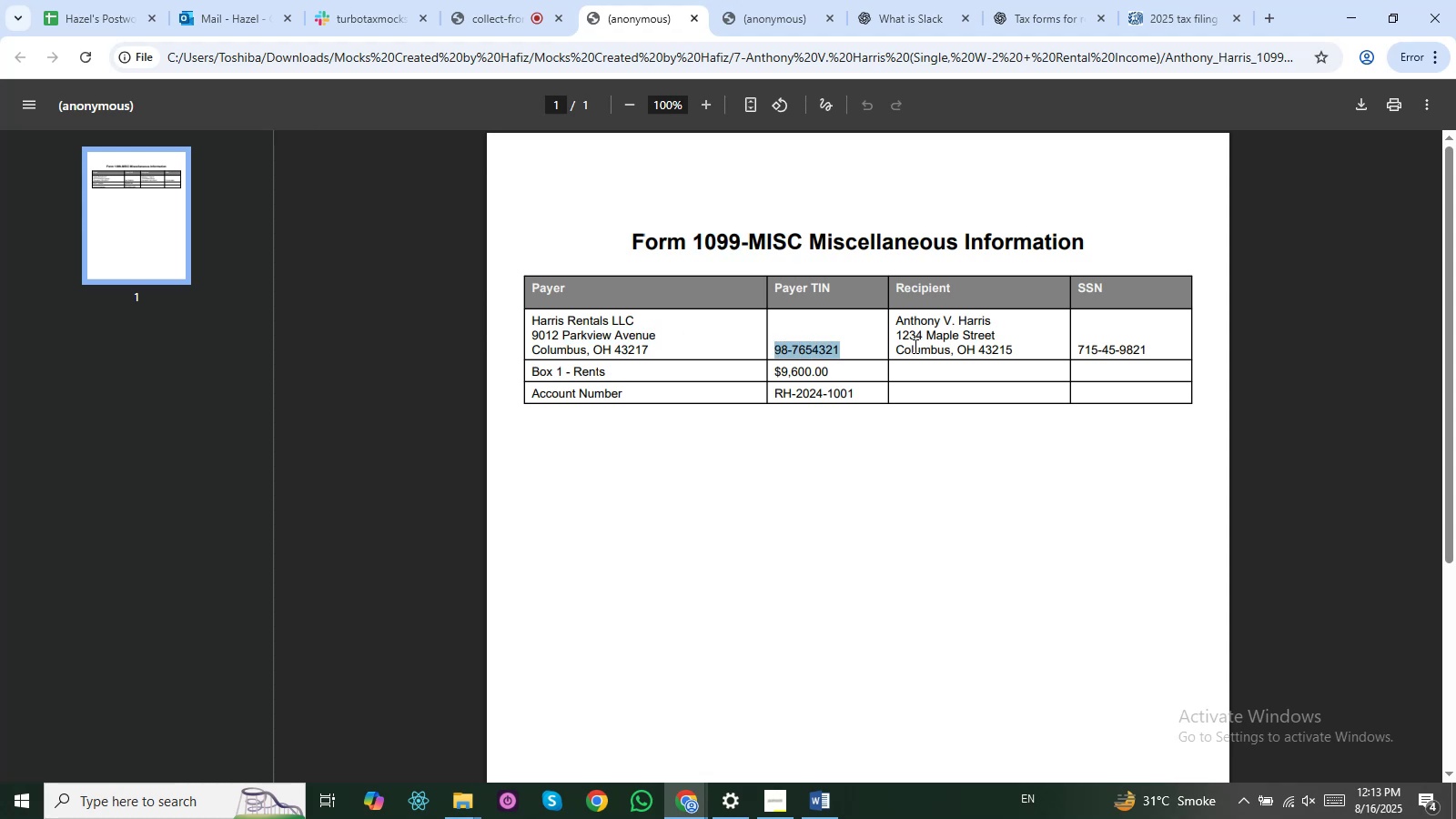 
key(Alt+Tab)
 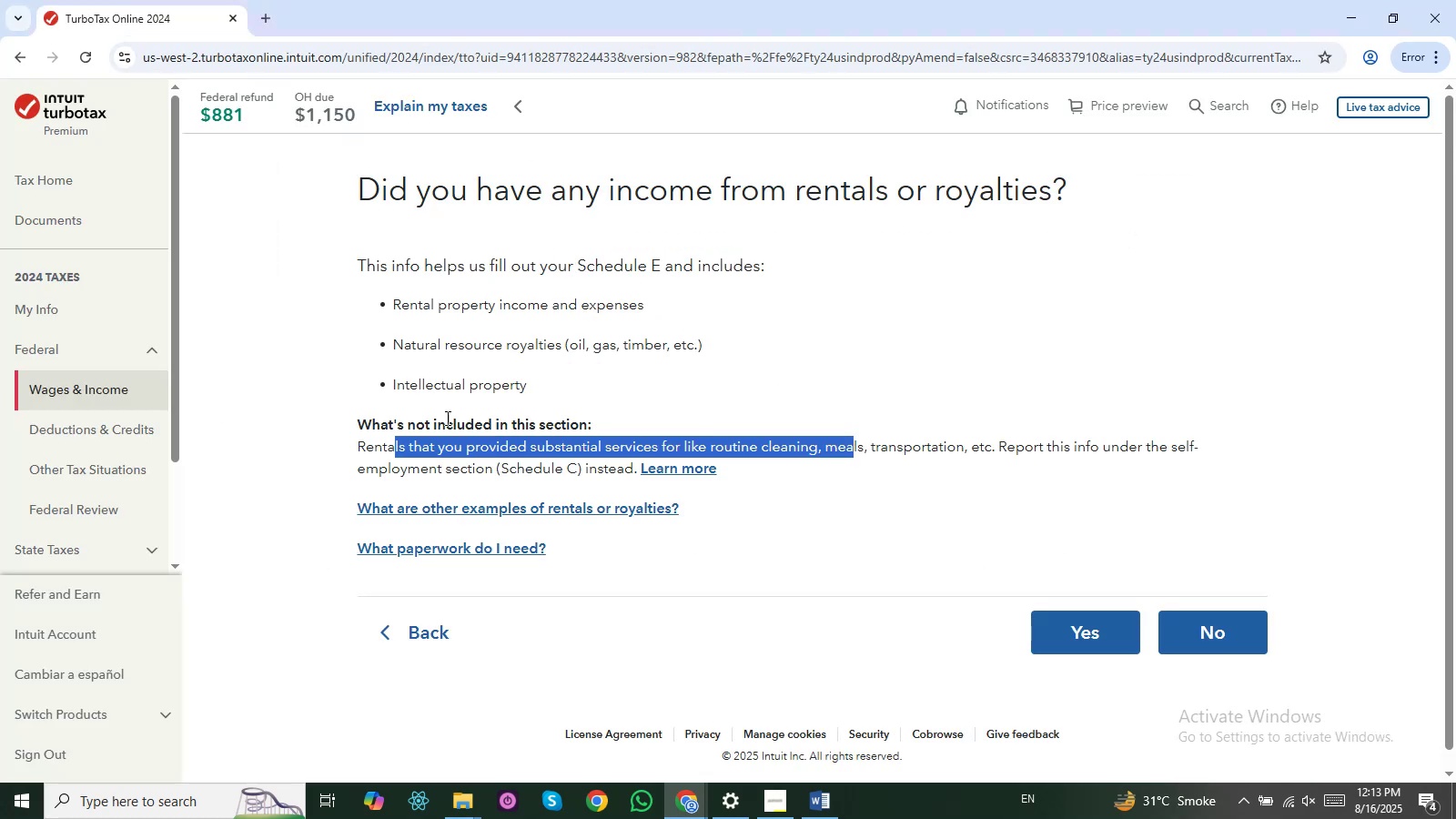 
left_click([399, 430])
 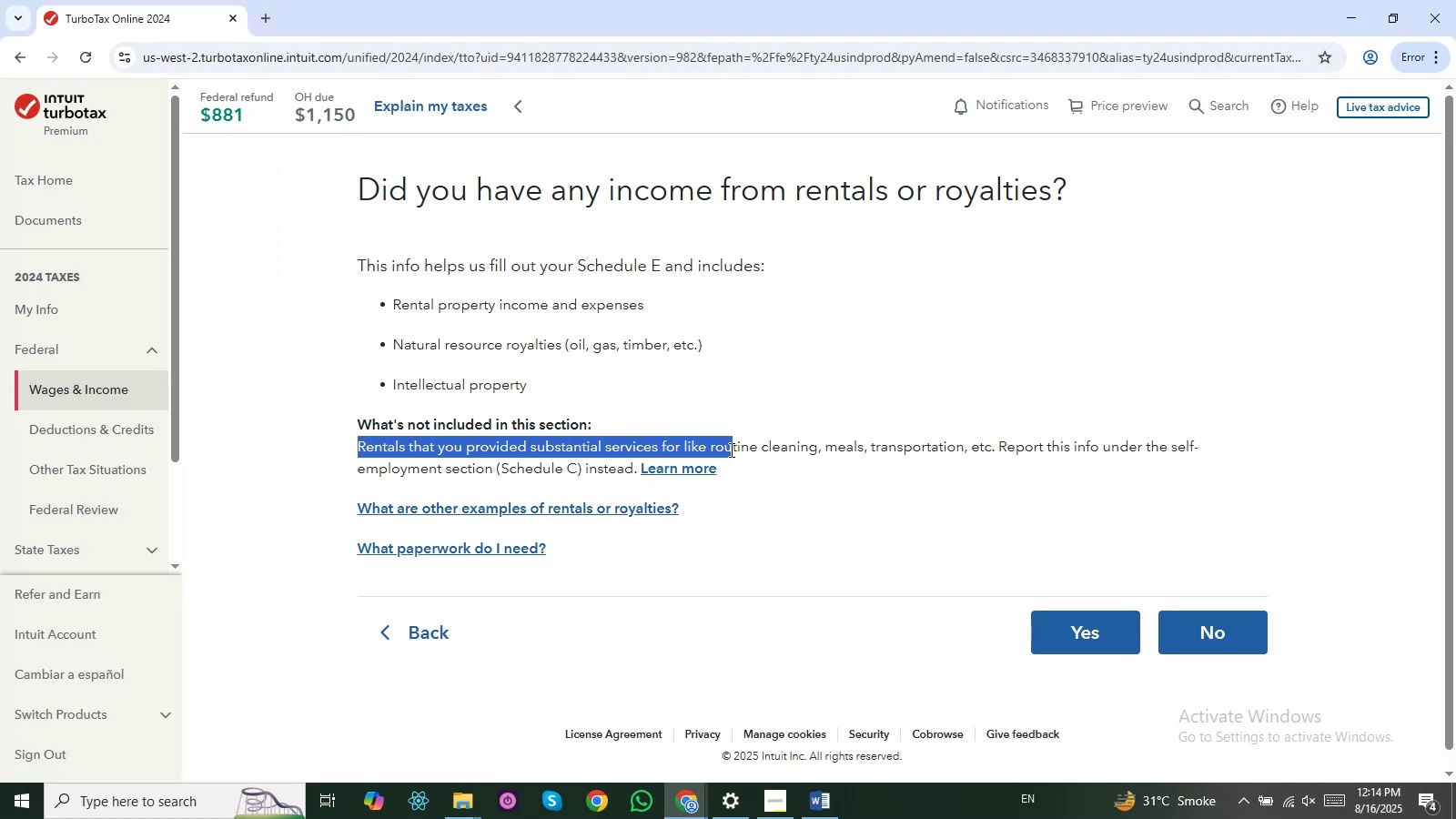 
wait(5.89)
 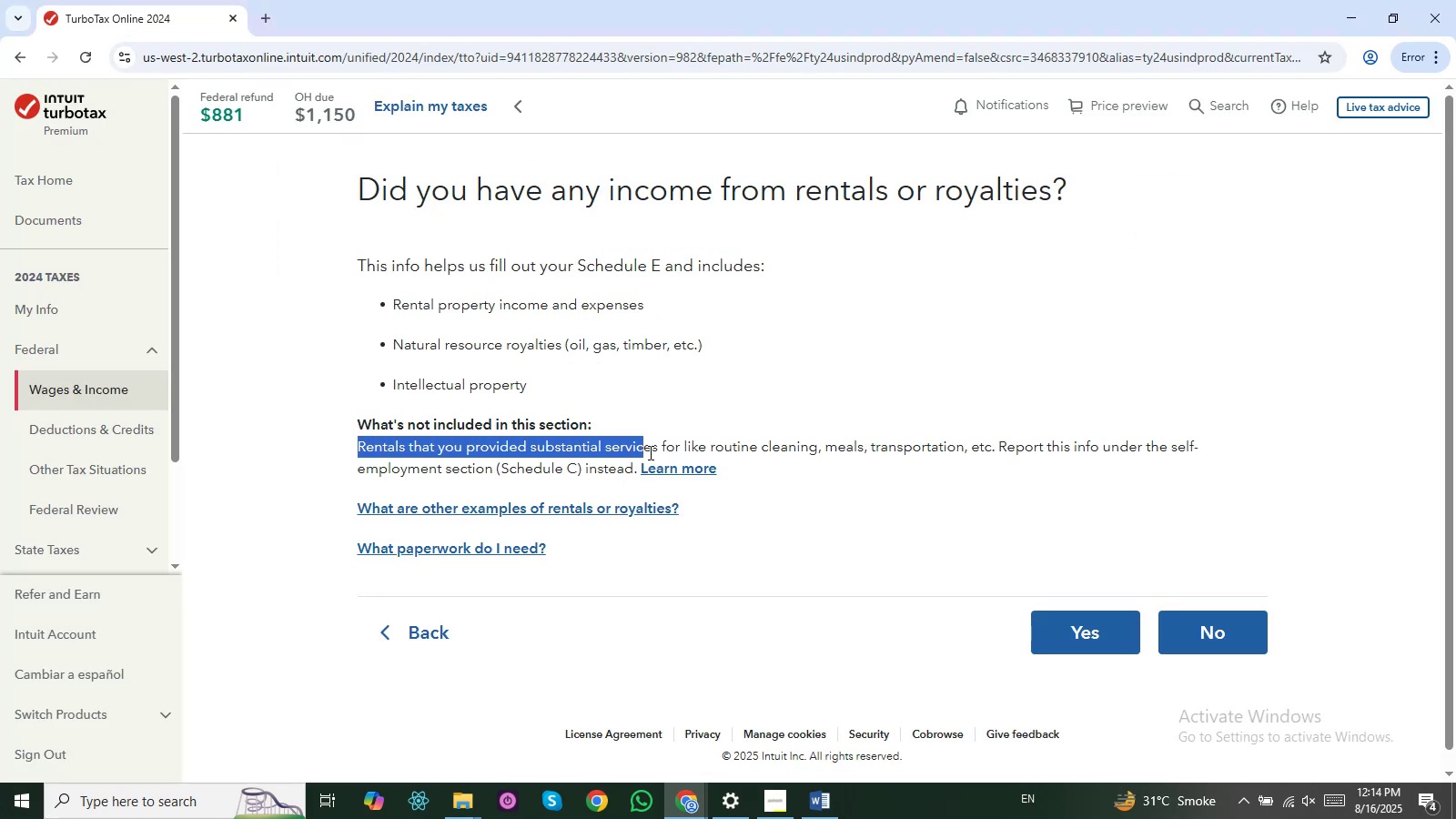 
left_click([432, 449])
 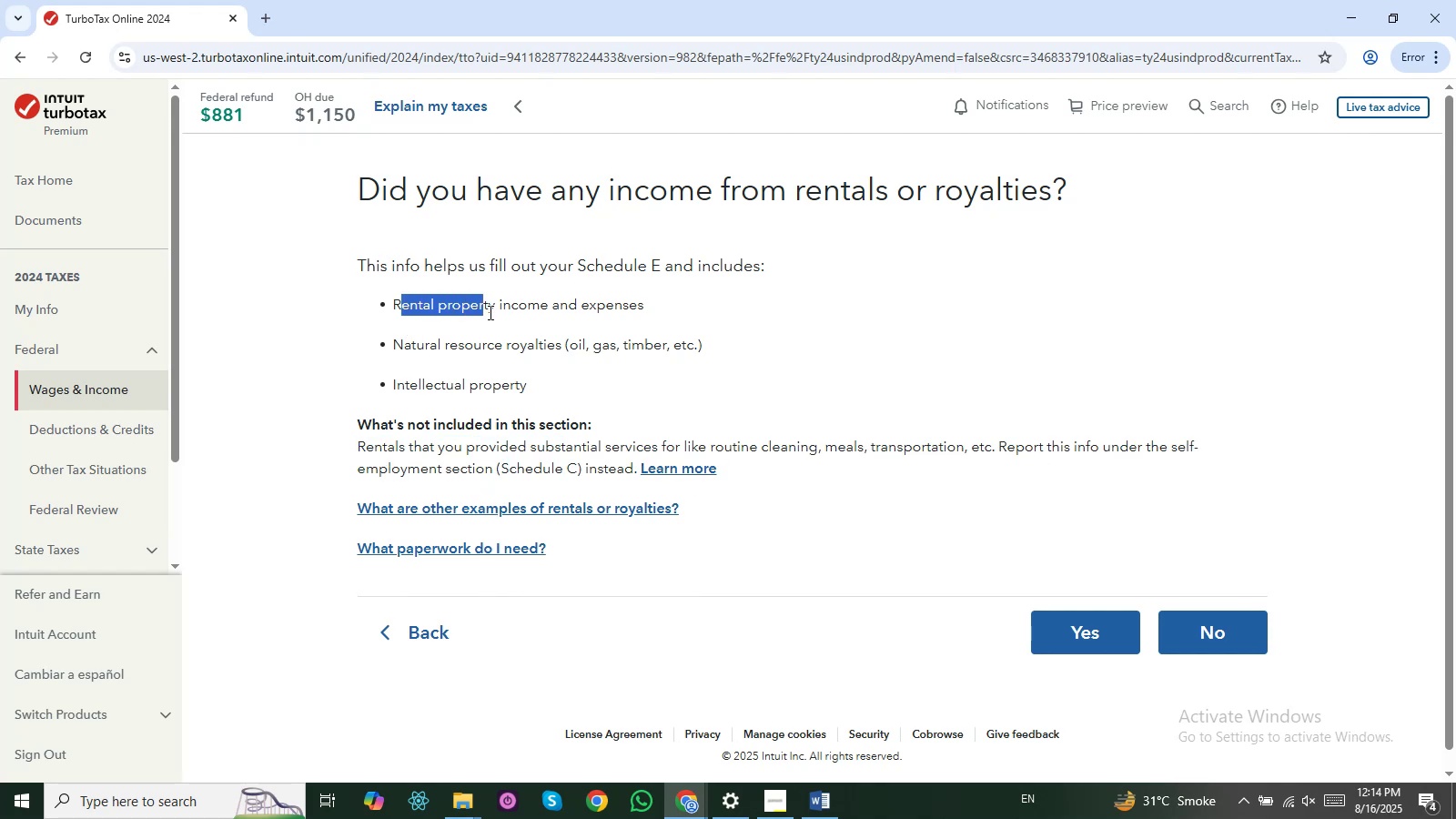 
wait(13.6)
 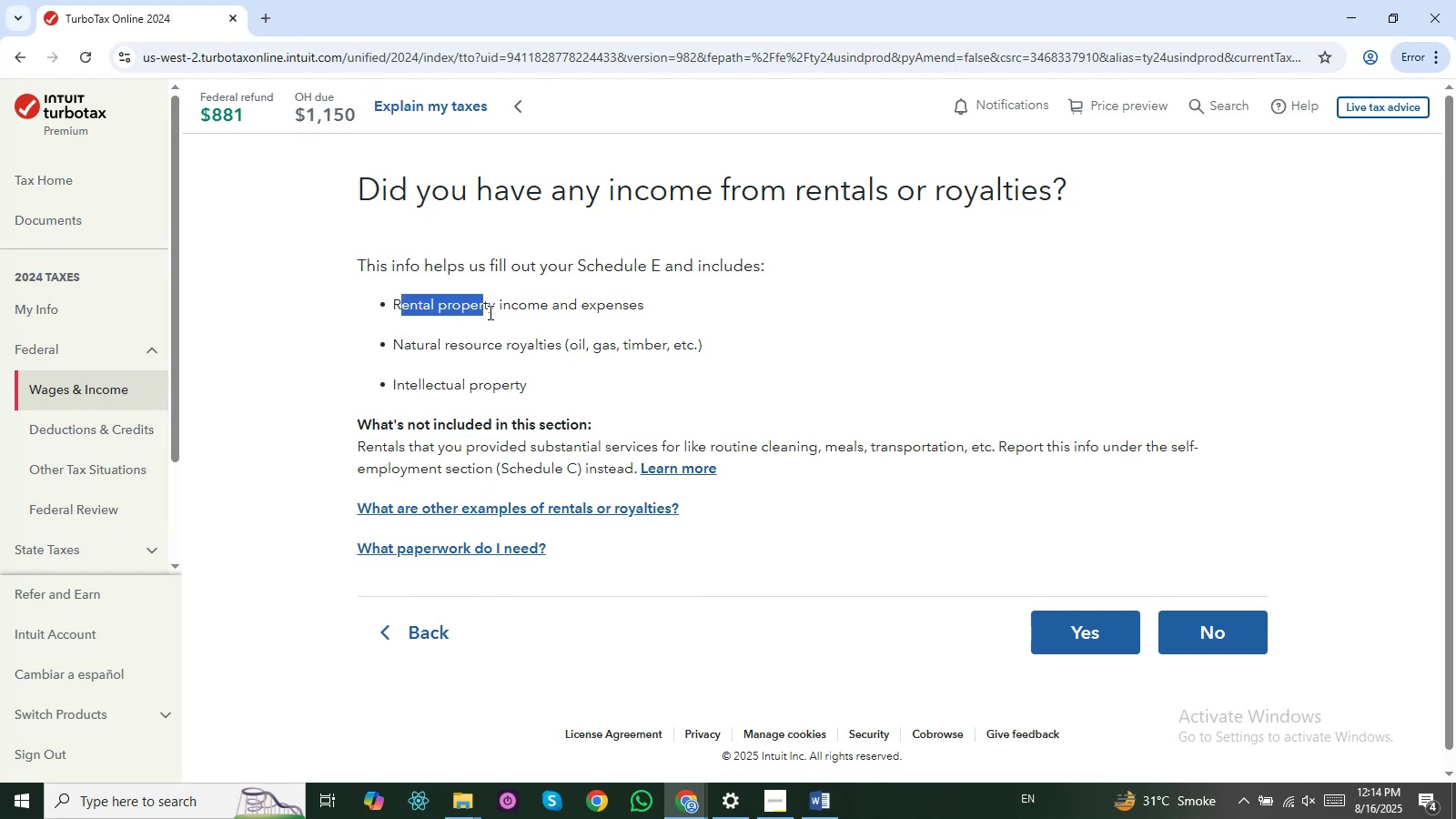 
left_click([982, 604])
 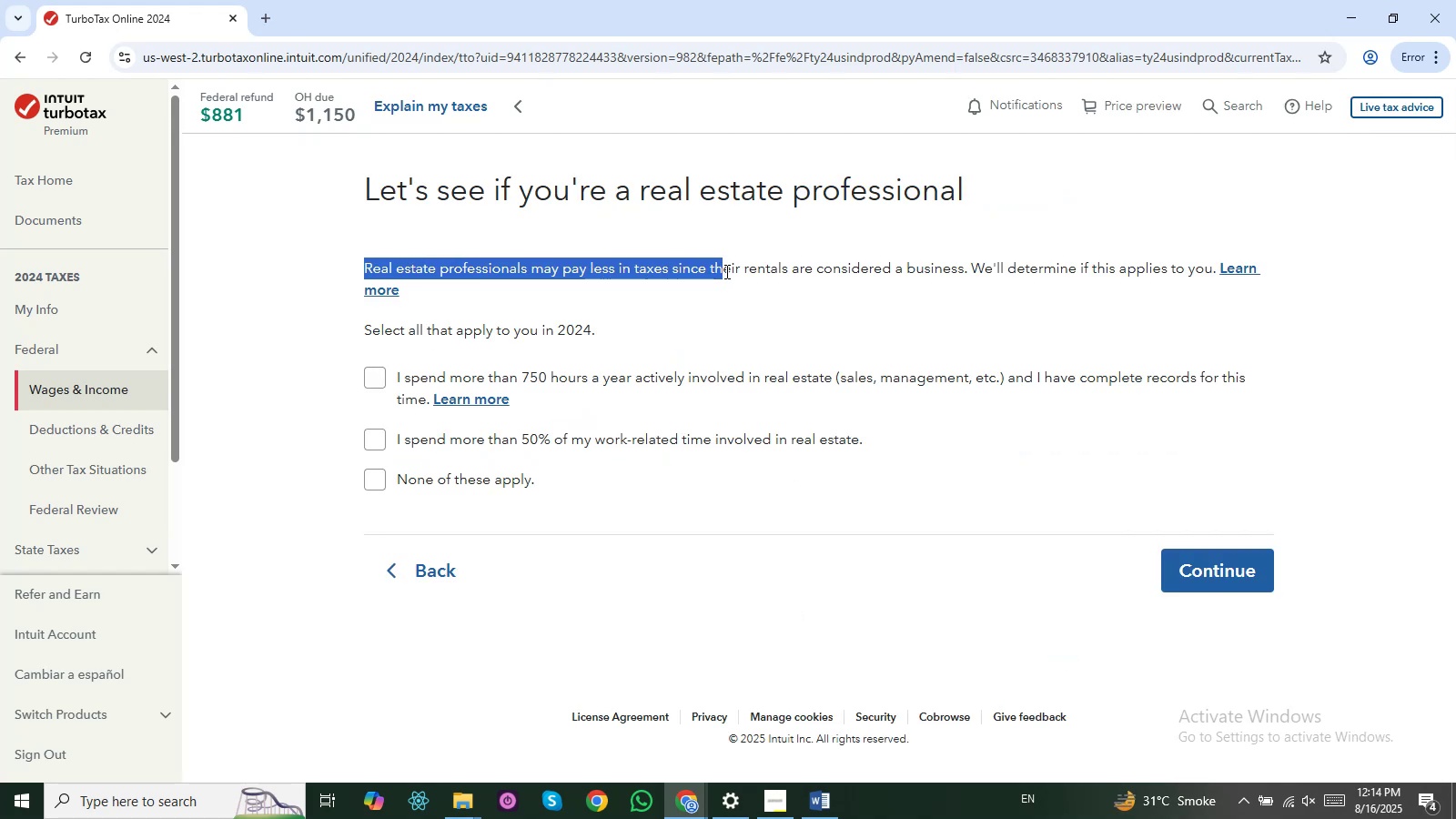 
wait(10.68)
 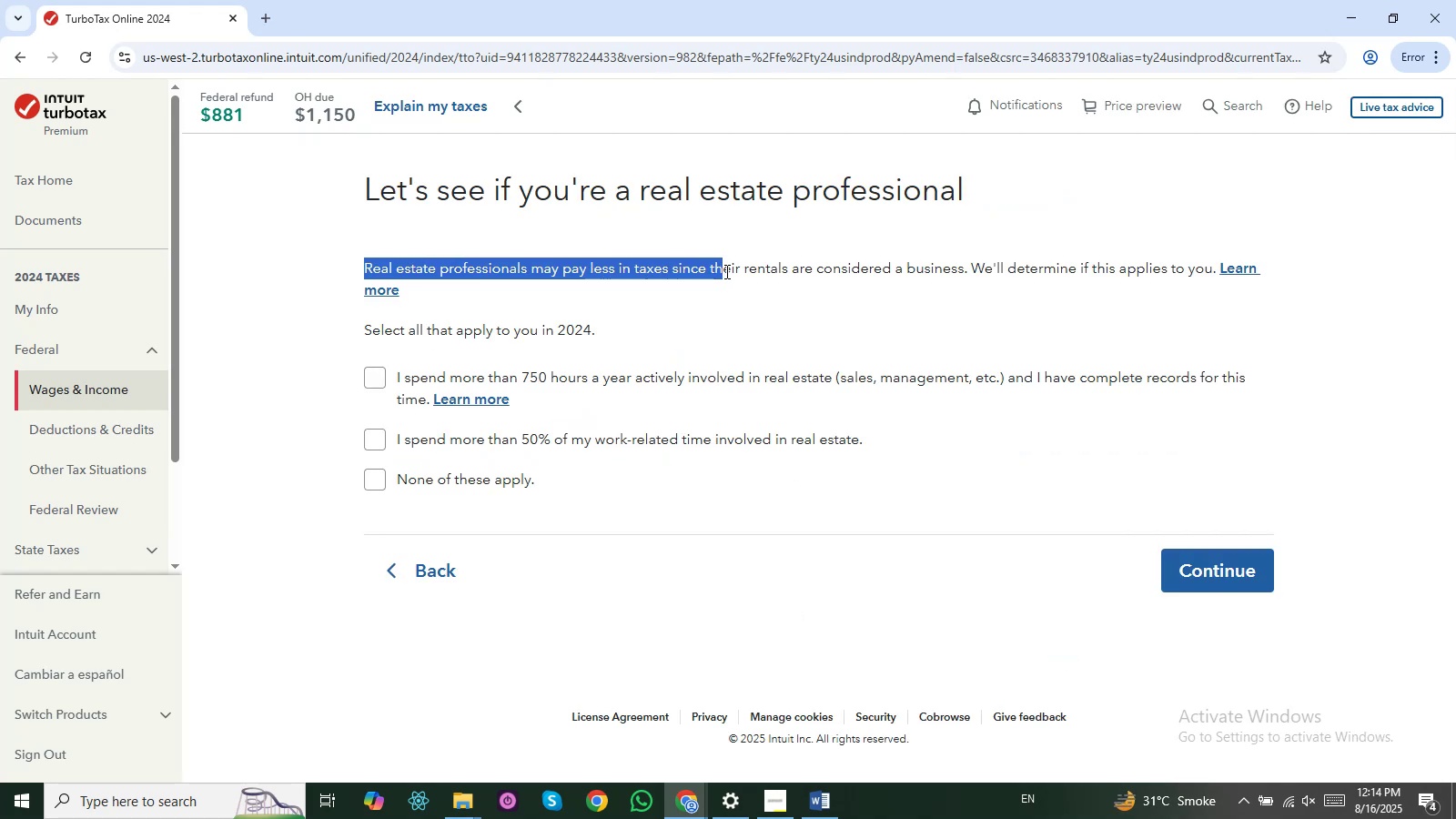 
left_click([915, 263])
 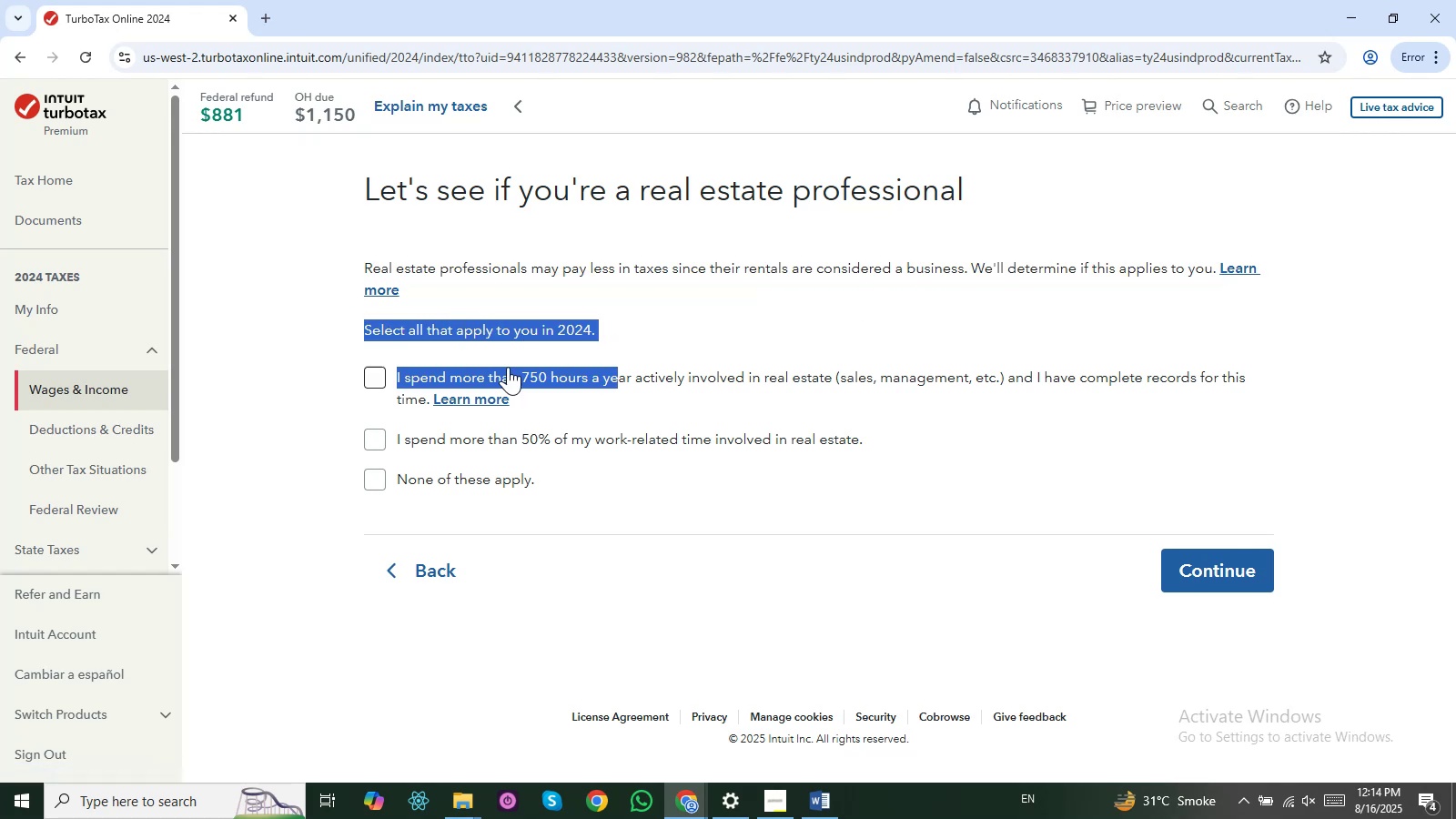 
left_click([474, 346])
 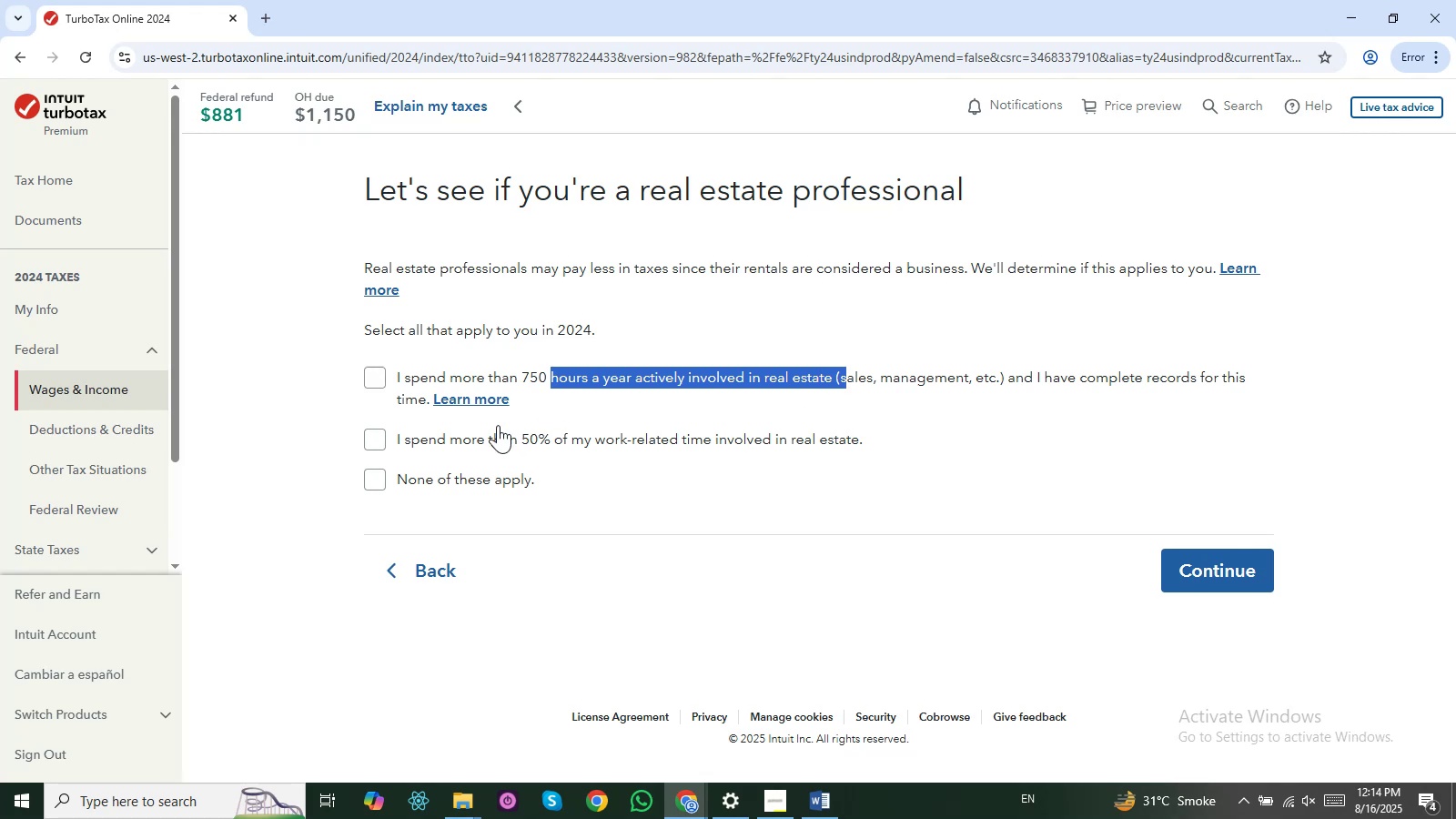 
left_click([374, 476])
 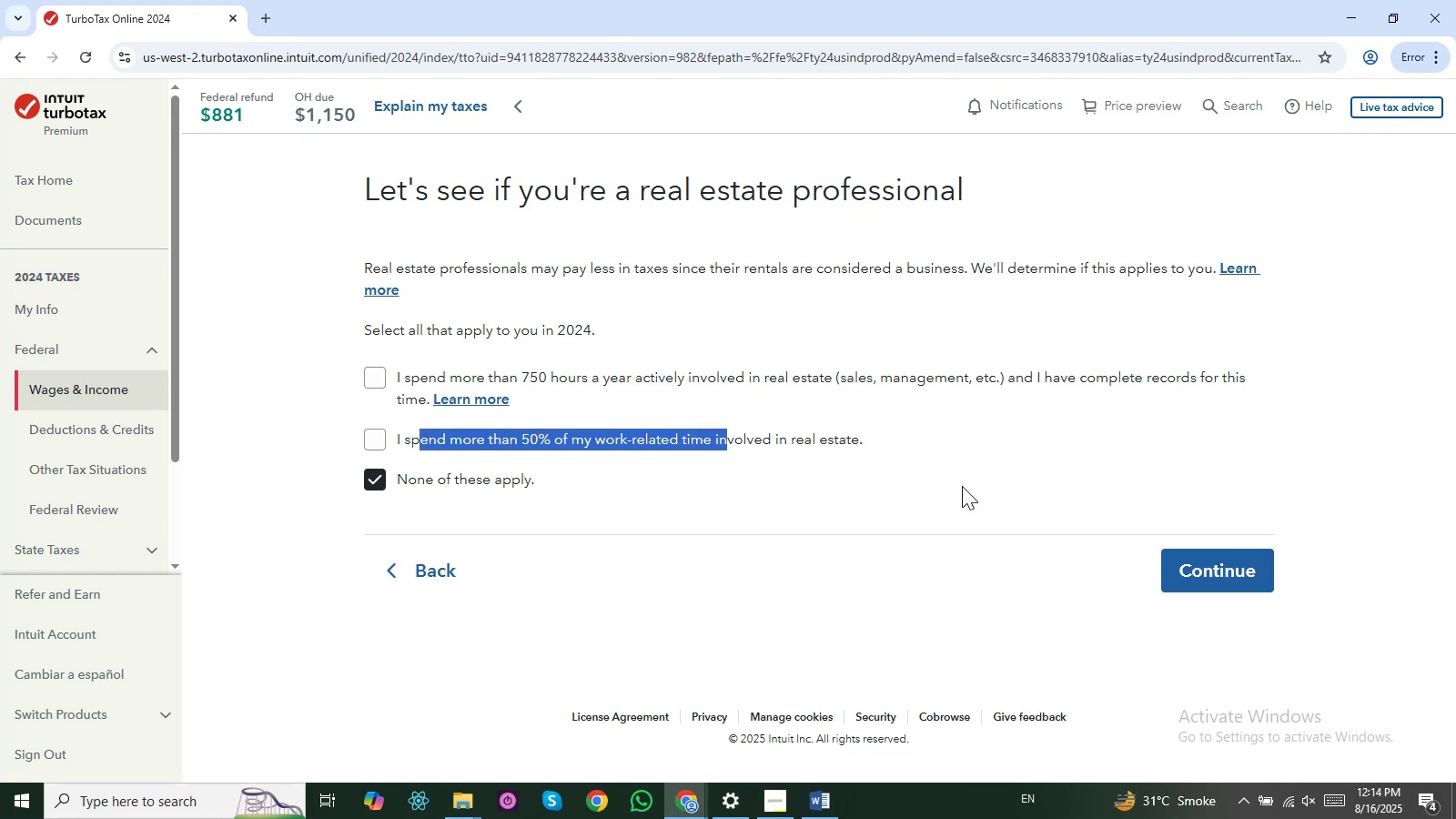 
wait(5.94)
 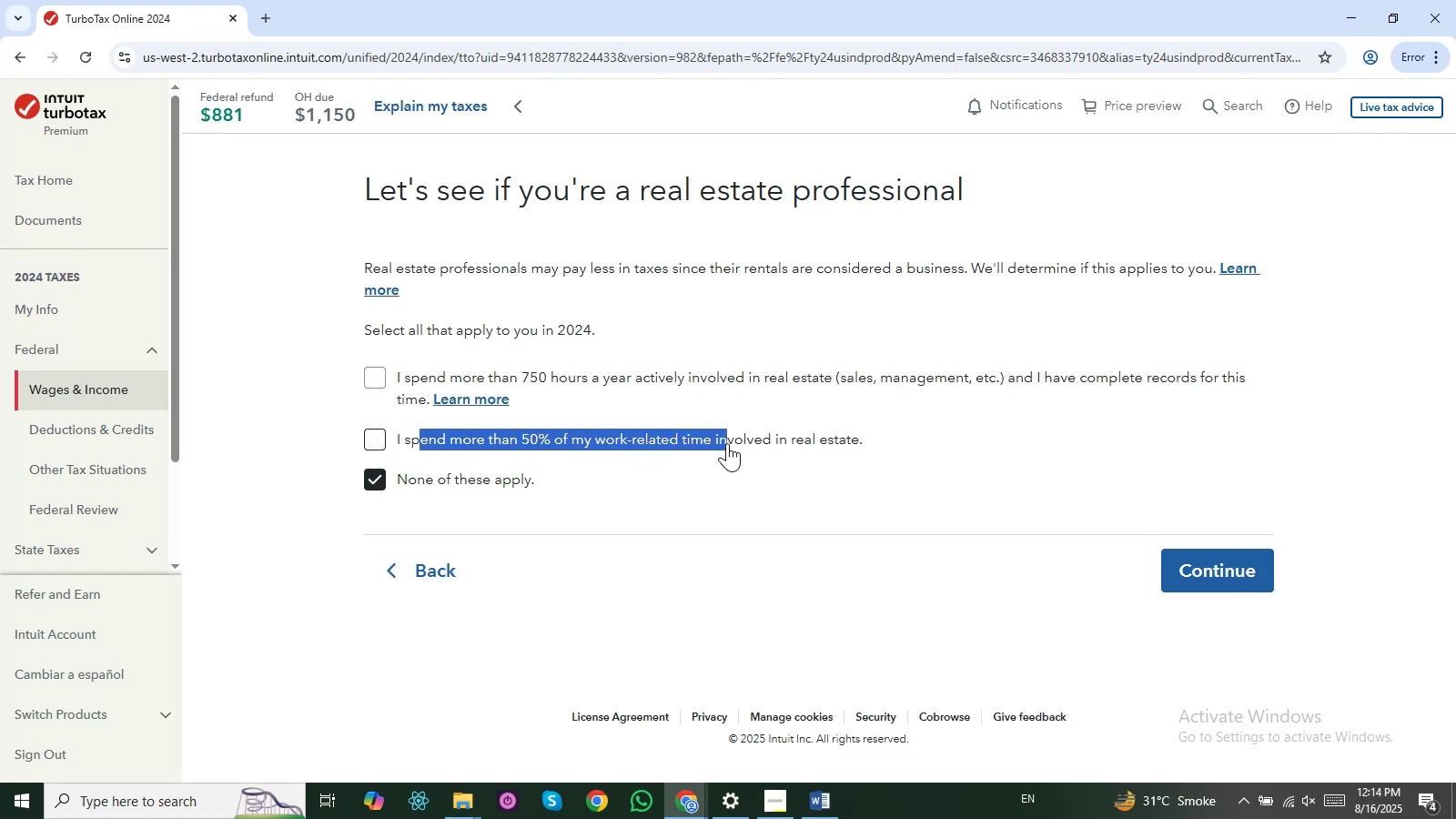 
left_click([1170, 563])
 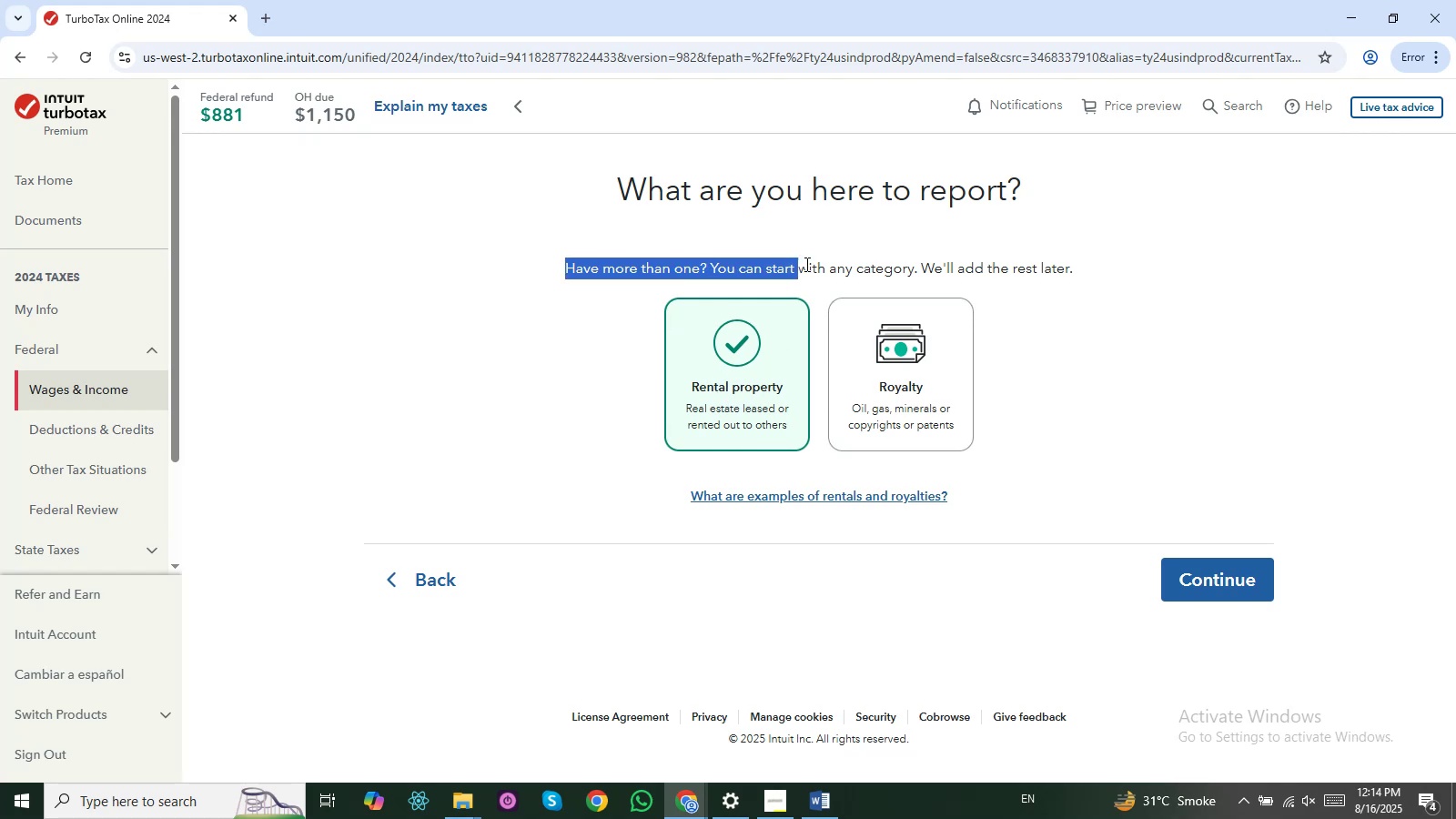 
wait(5.04)
 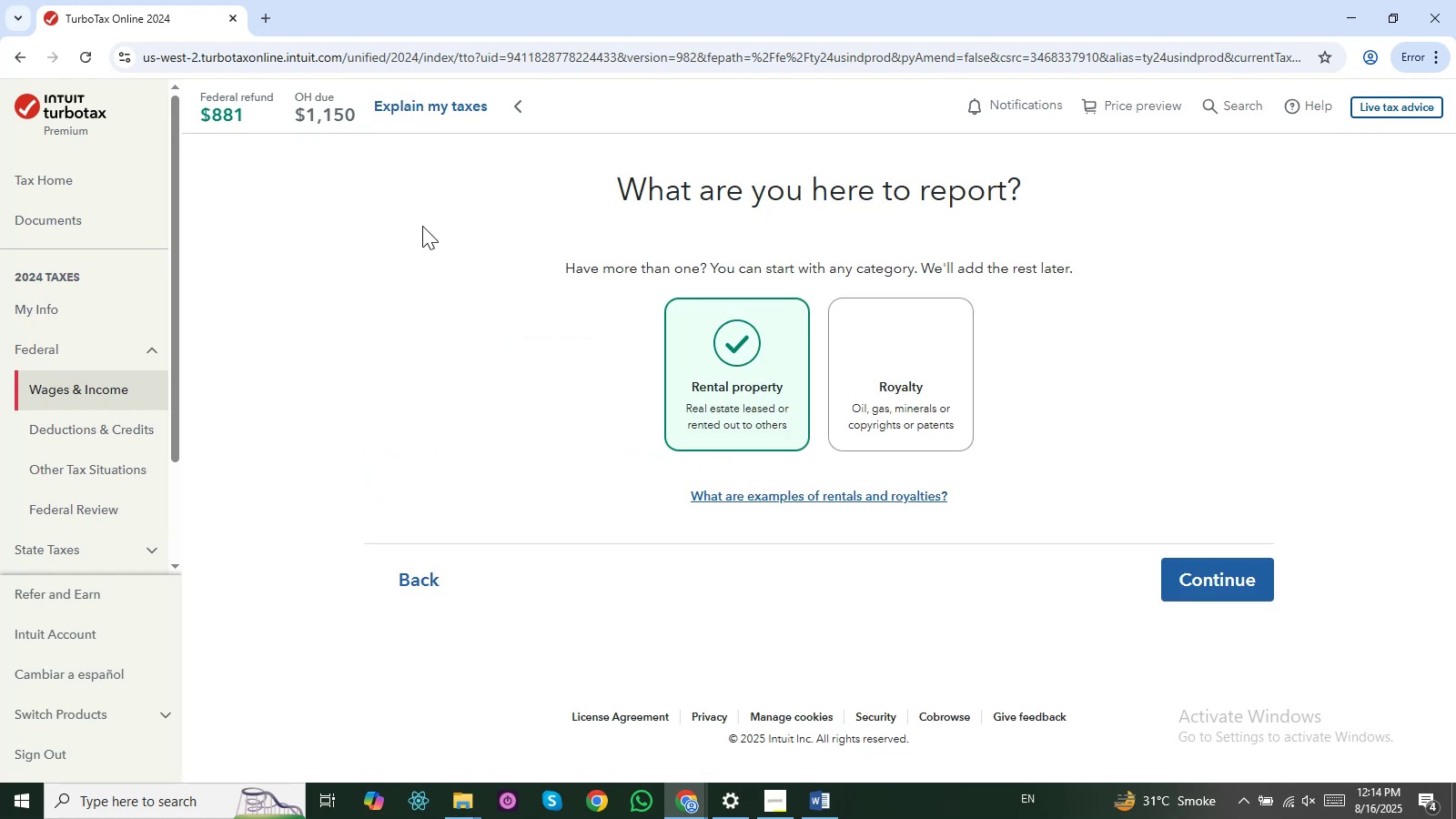 
left_click([1017, 379])
 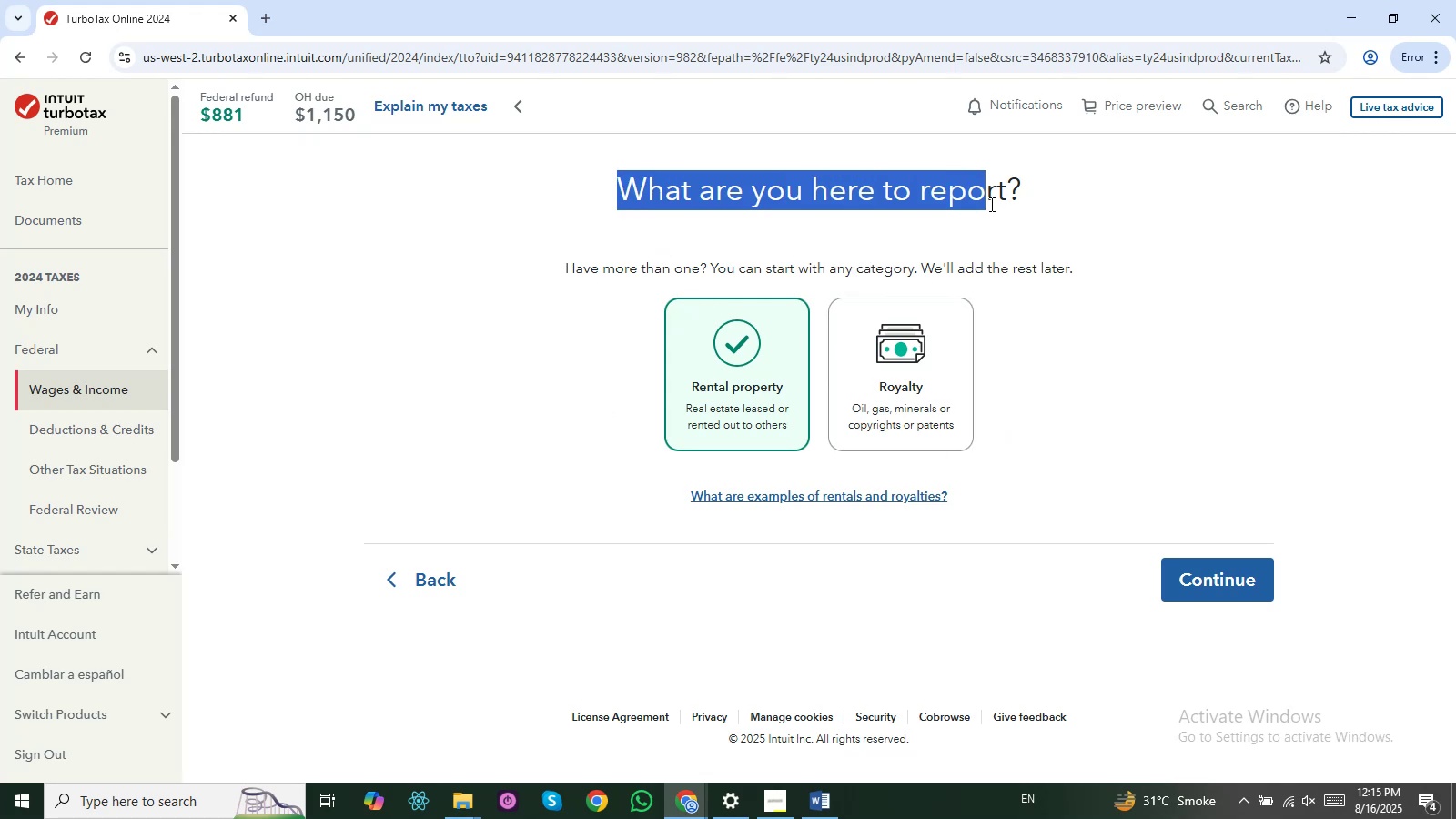 
wait(22.38)
 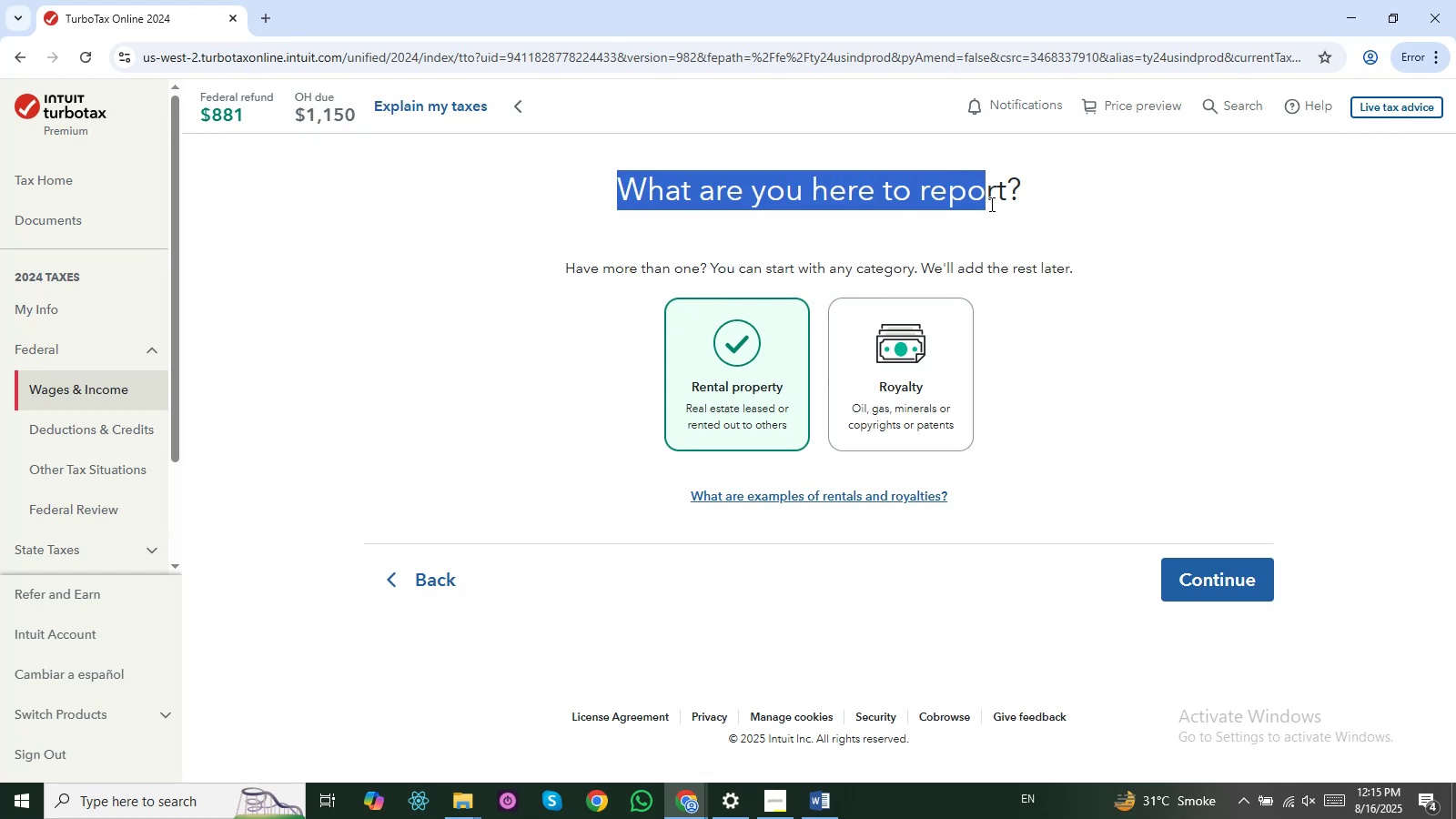 
right_click([916, 501])
 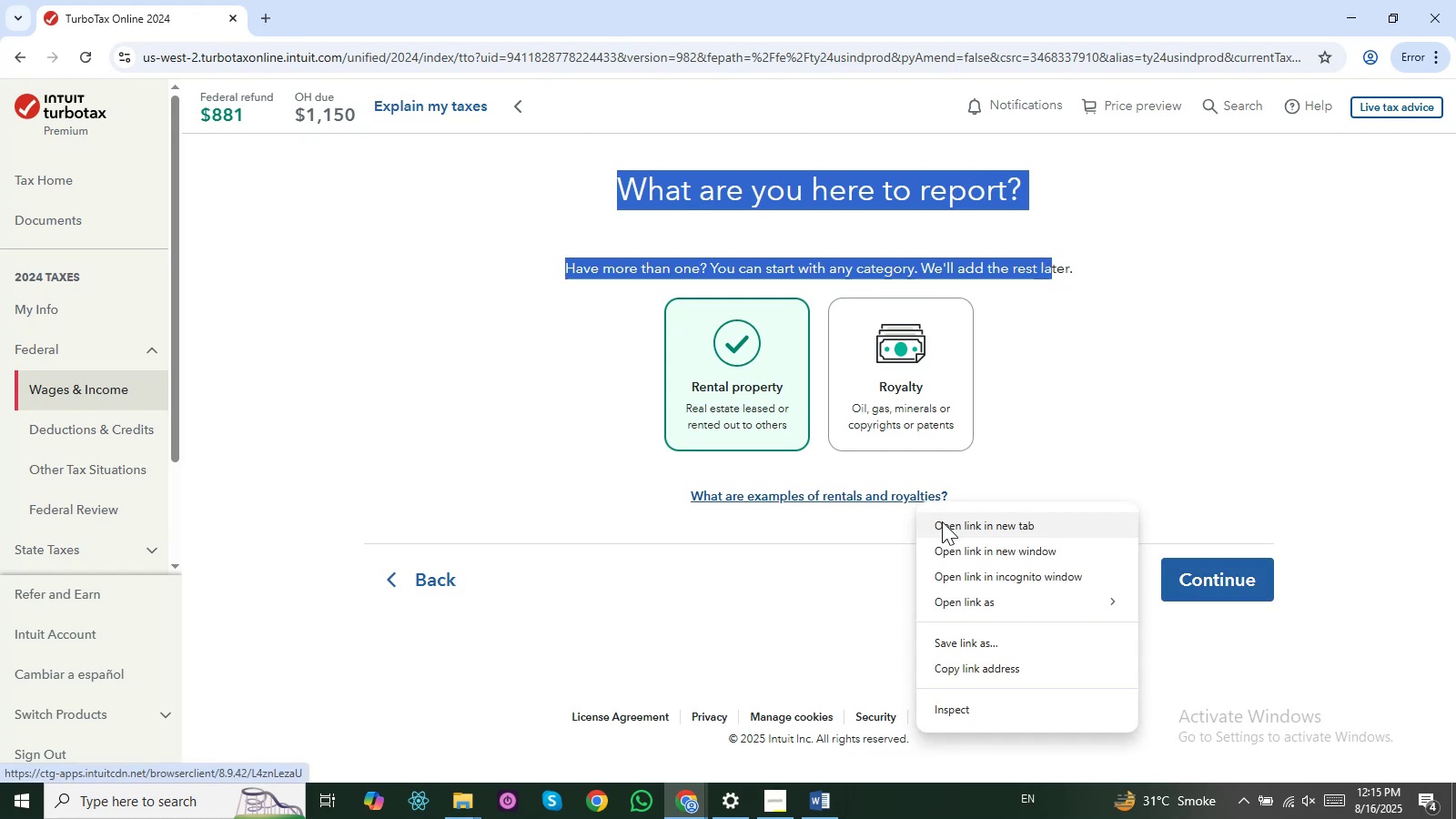 
left_click([942, 521])
 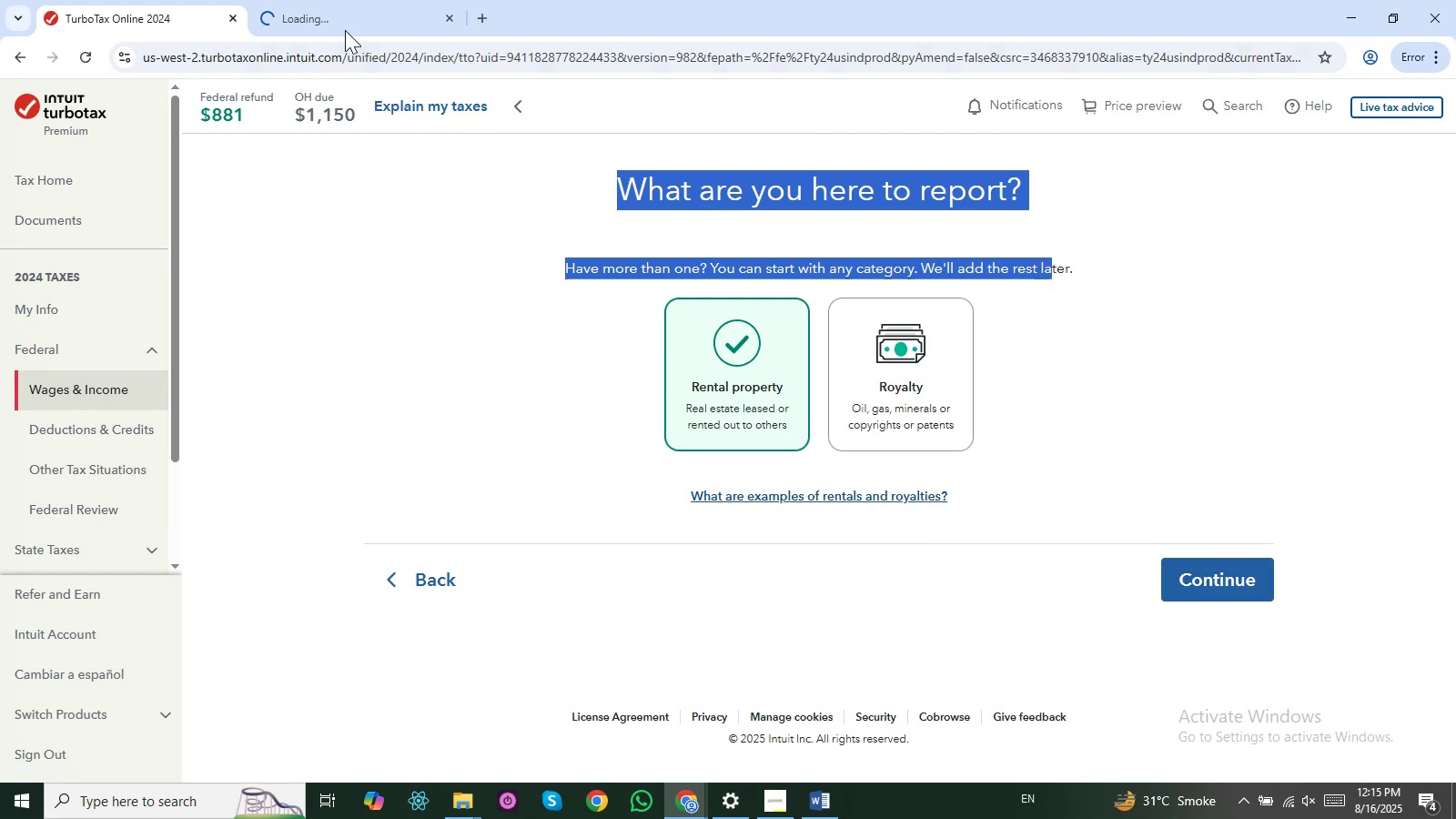 
left_click([339, 17])
 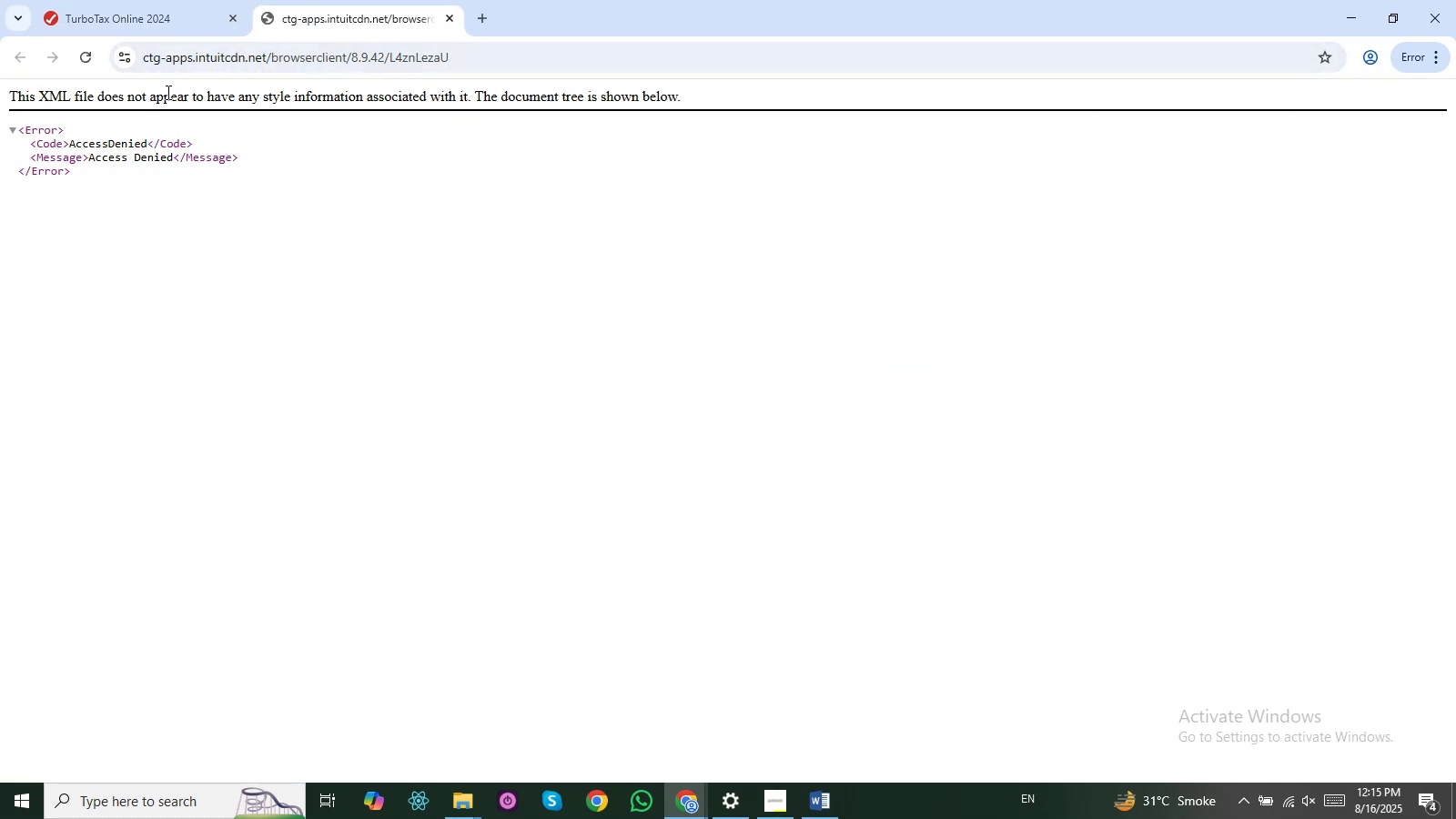 
left_click([150, 13])
 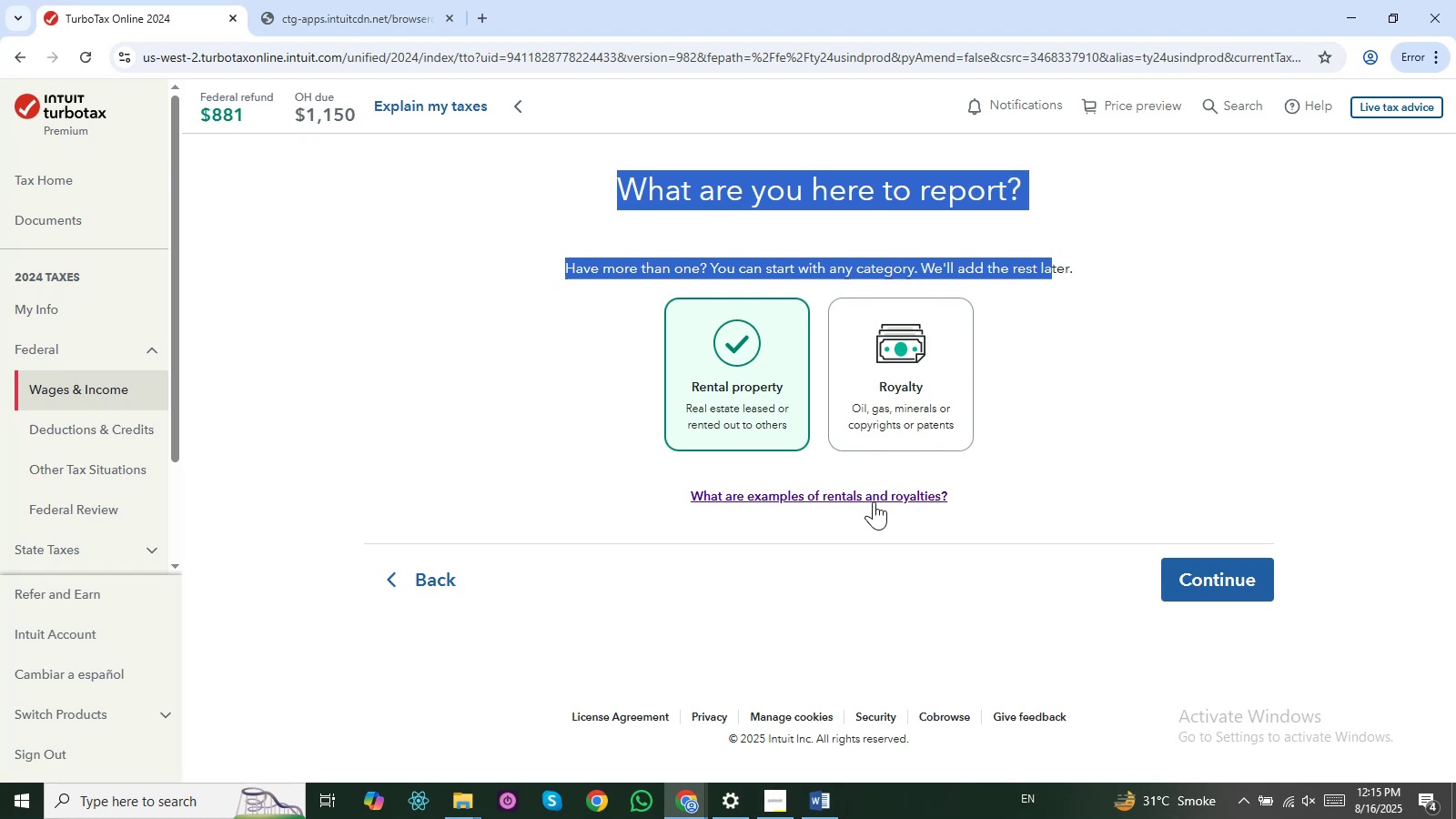 
left_click([871, 500])
 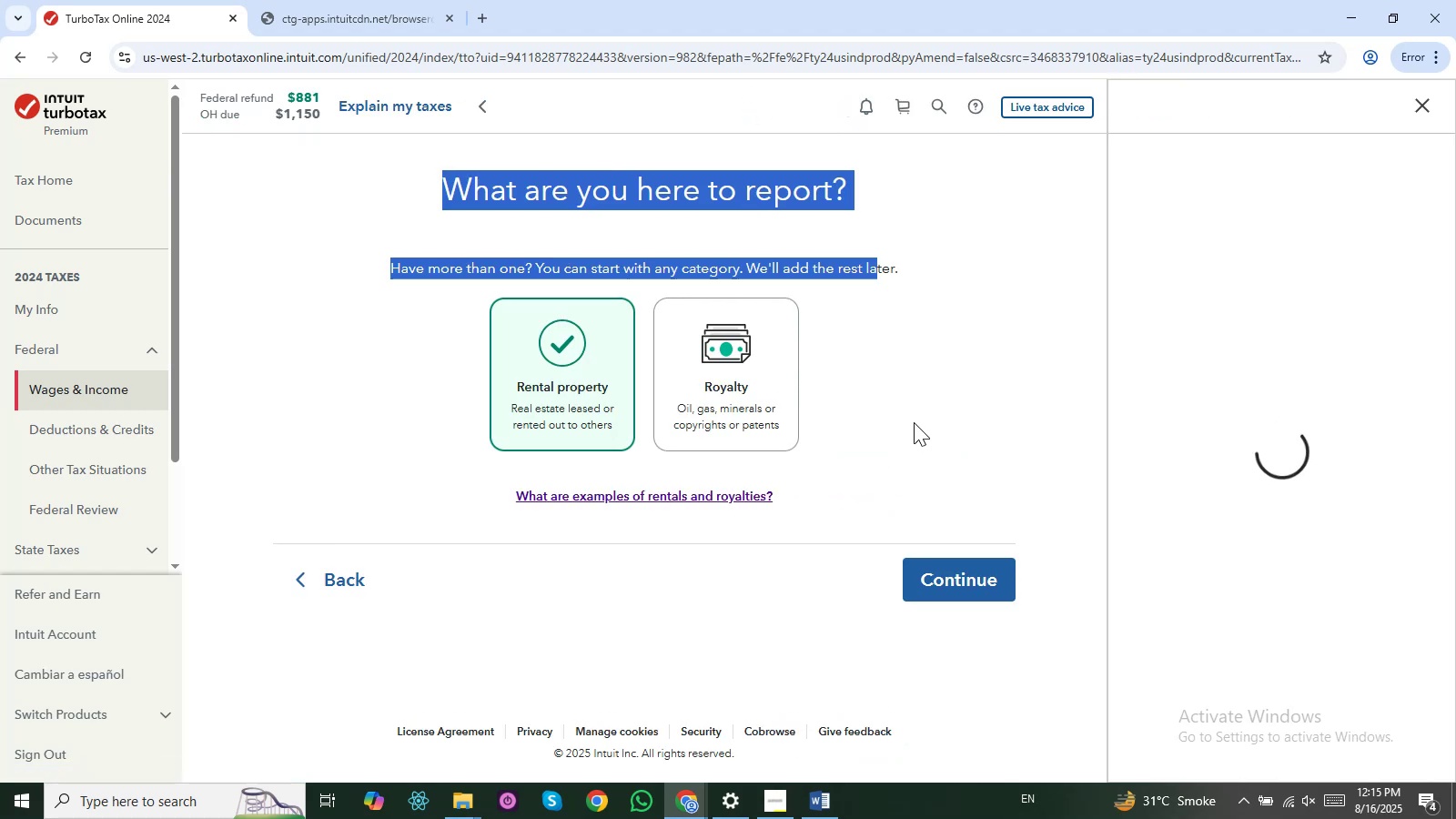 
wait(9.38)
 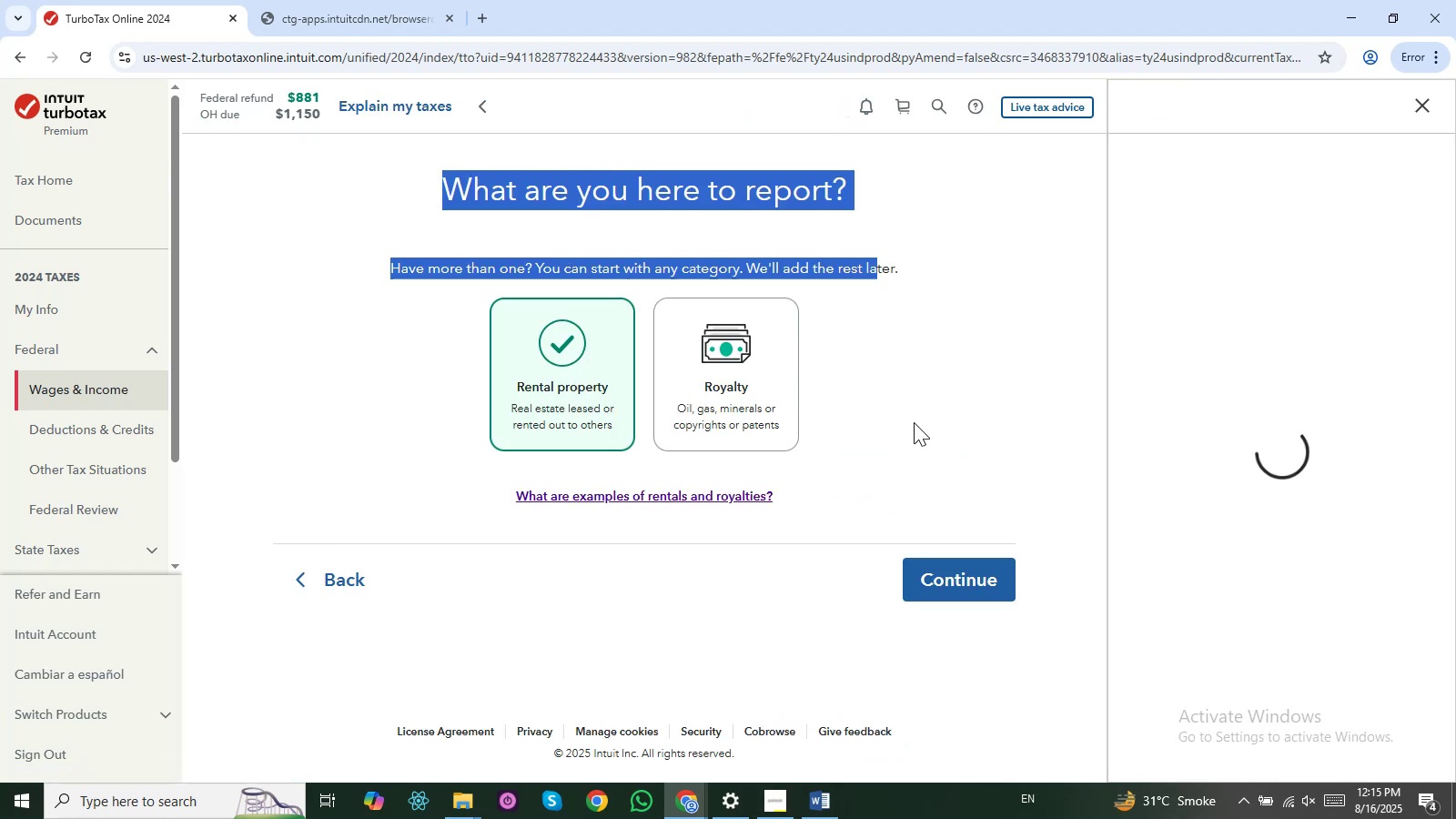 
left_click([973, 574])
 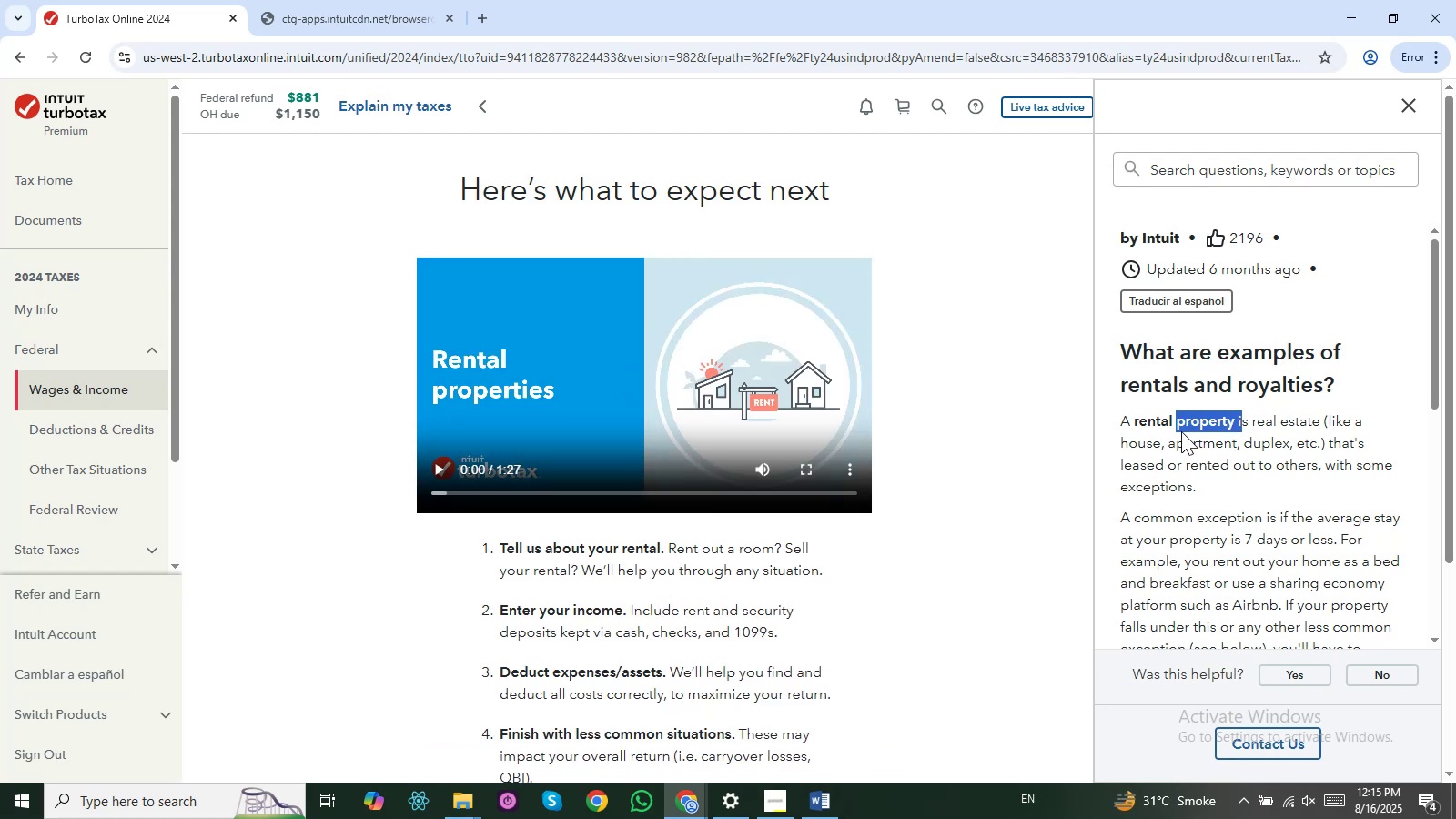 
wait(11.22)
 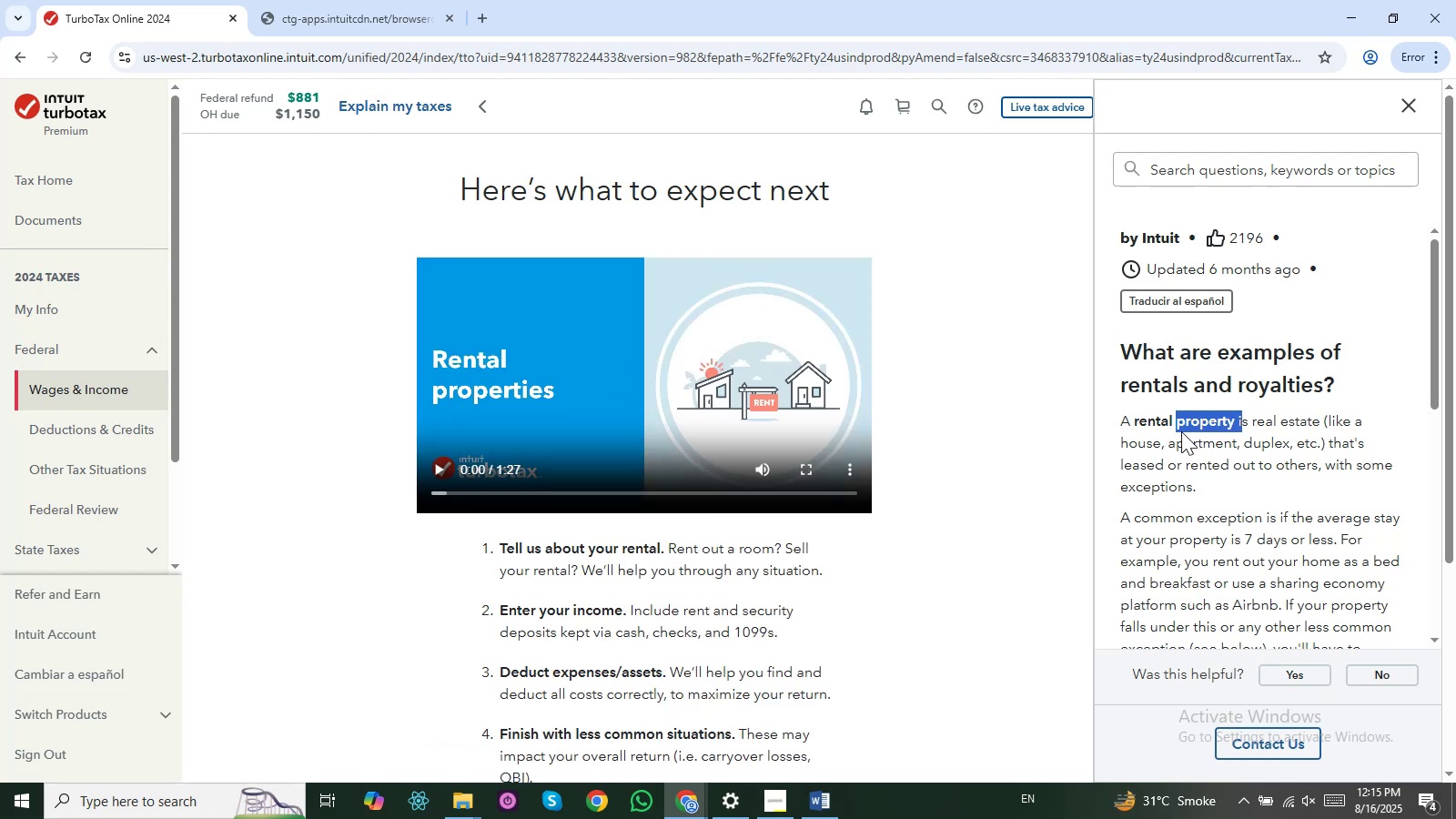 
scroll: coordinate [1225, 458], scroll_direction: down, amount: 1.0
 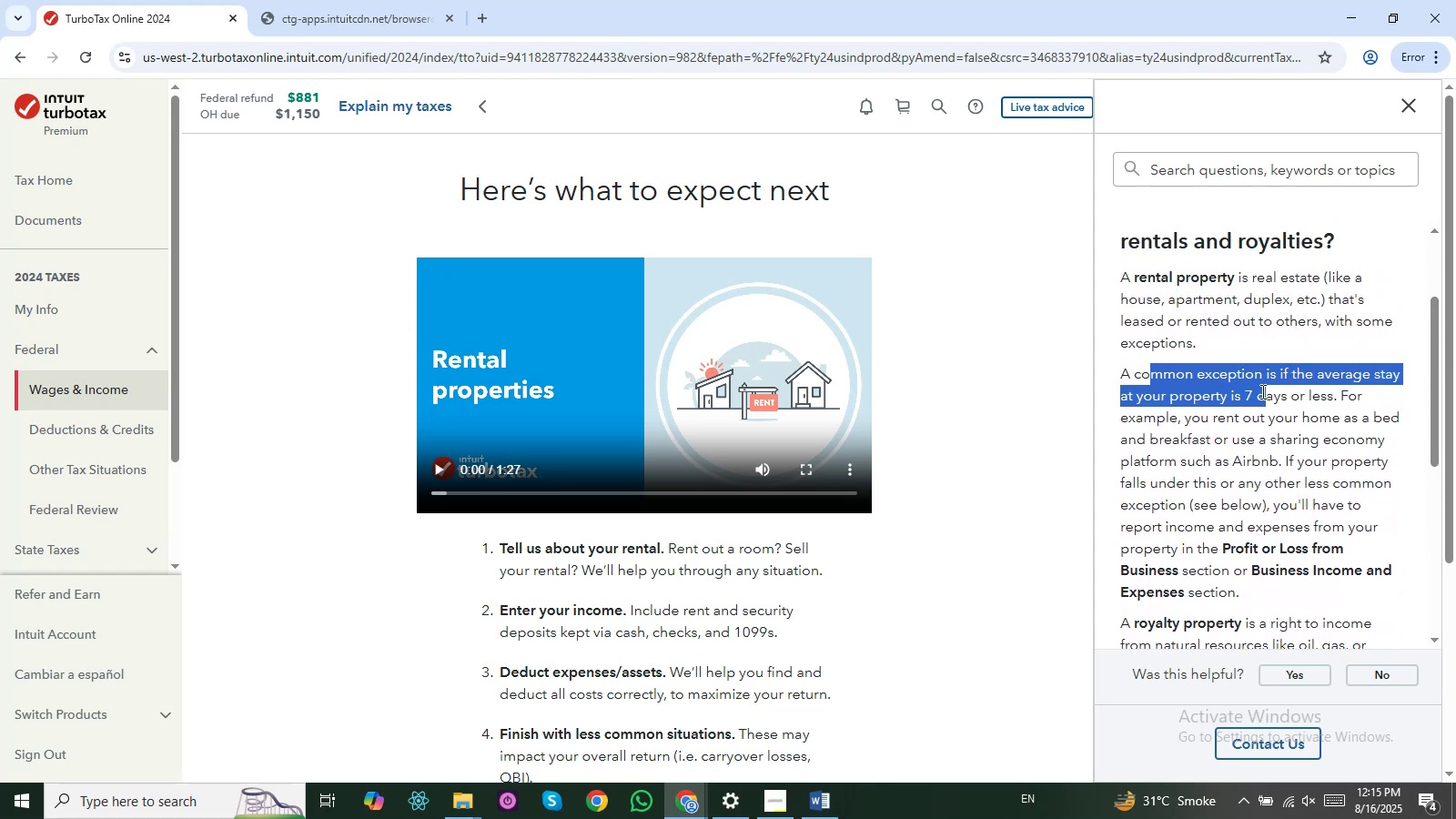 
wait(7.39)
 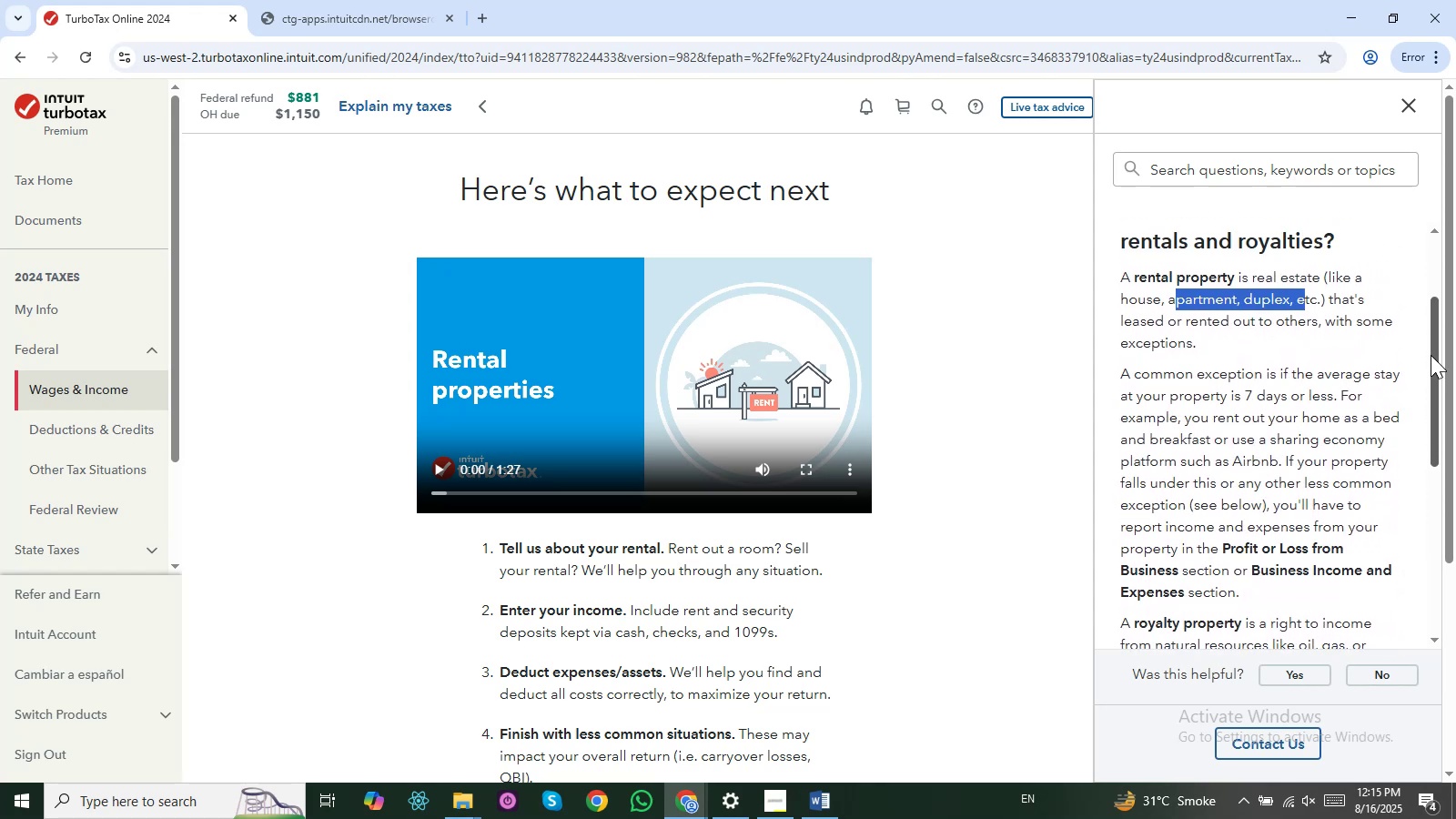 
left_click([1283, 399])
 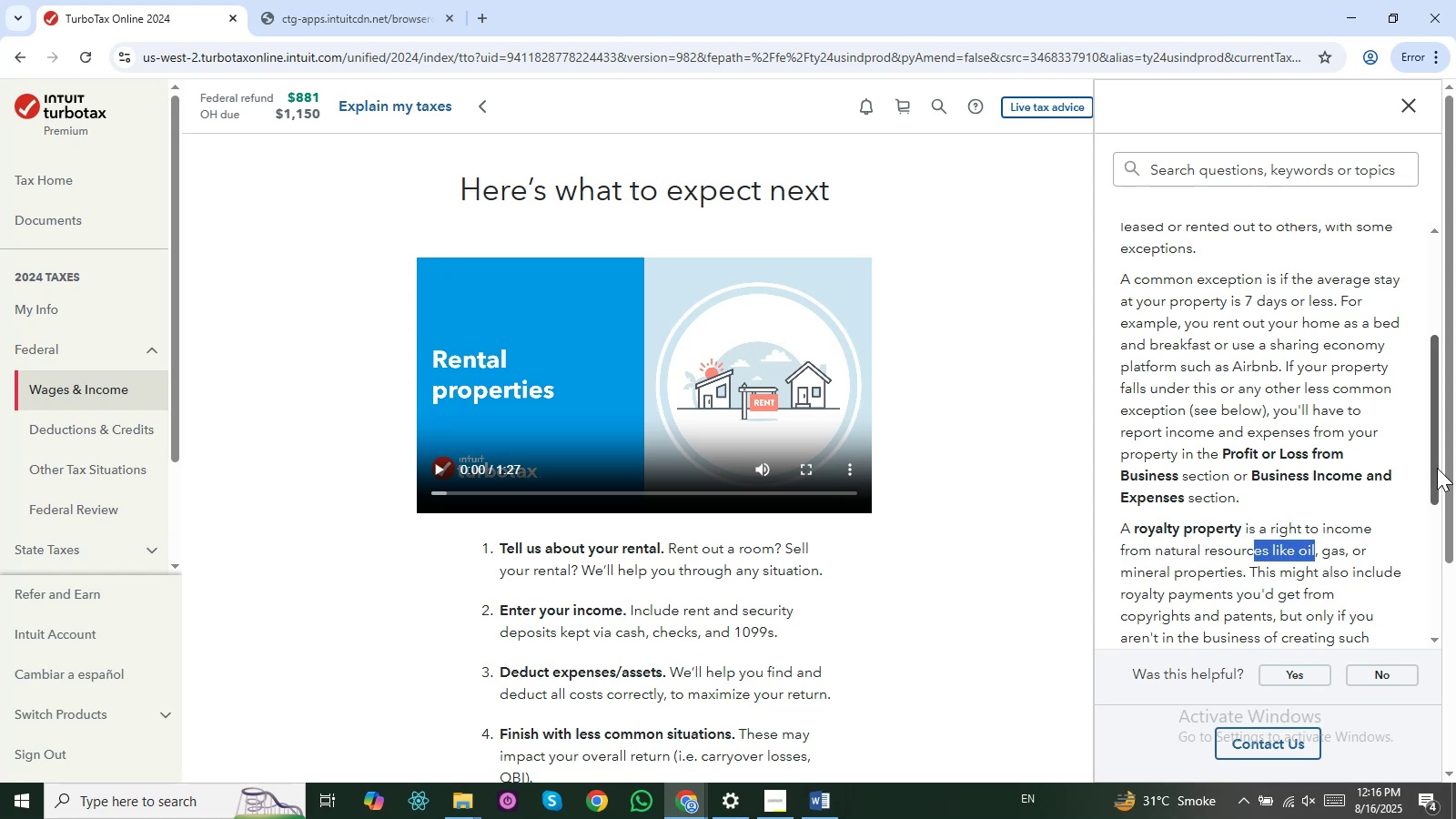 
wait(42.78)
 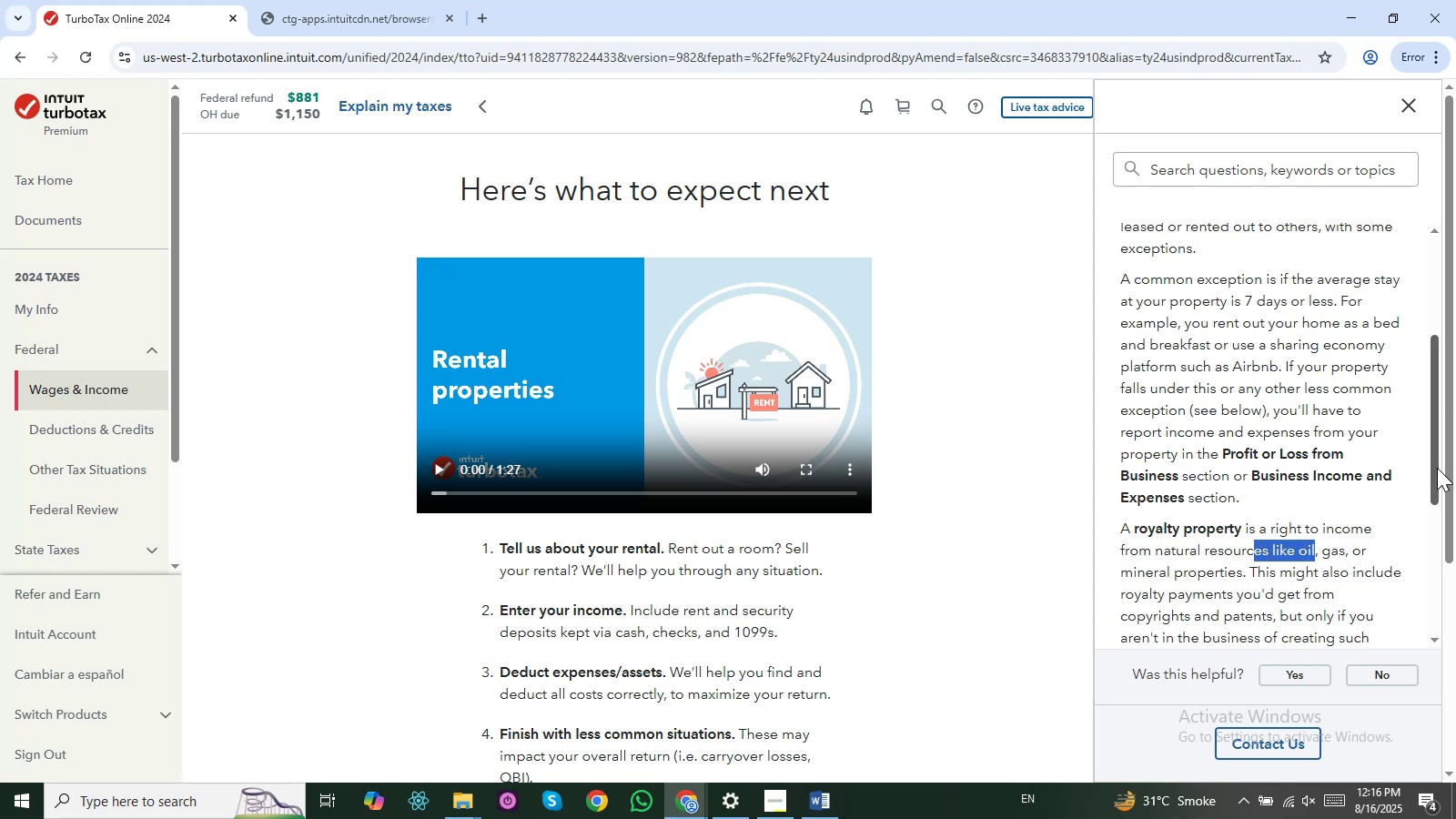 
left_click([1323, 490])
 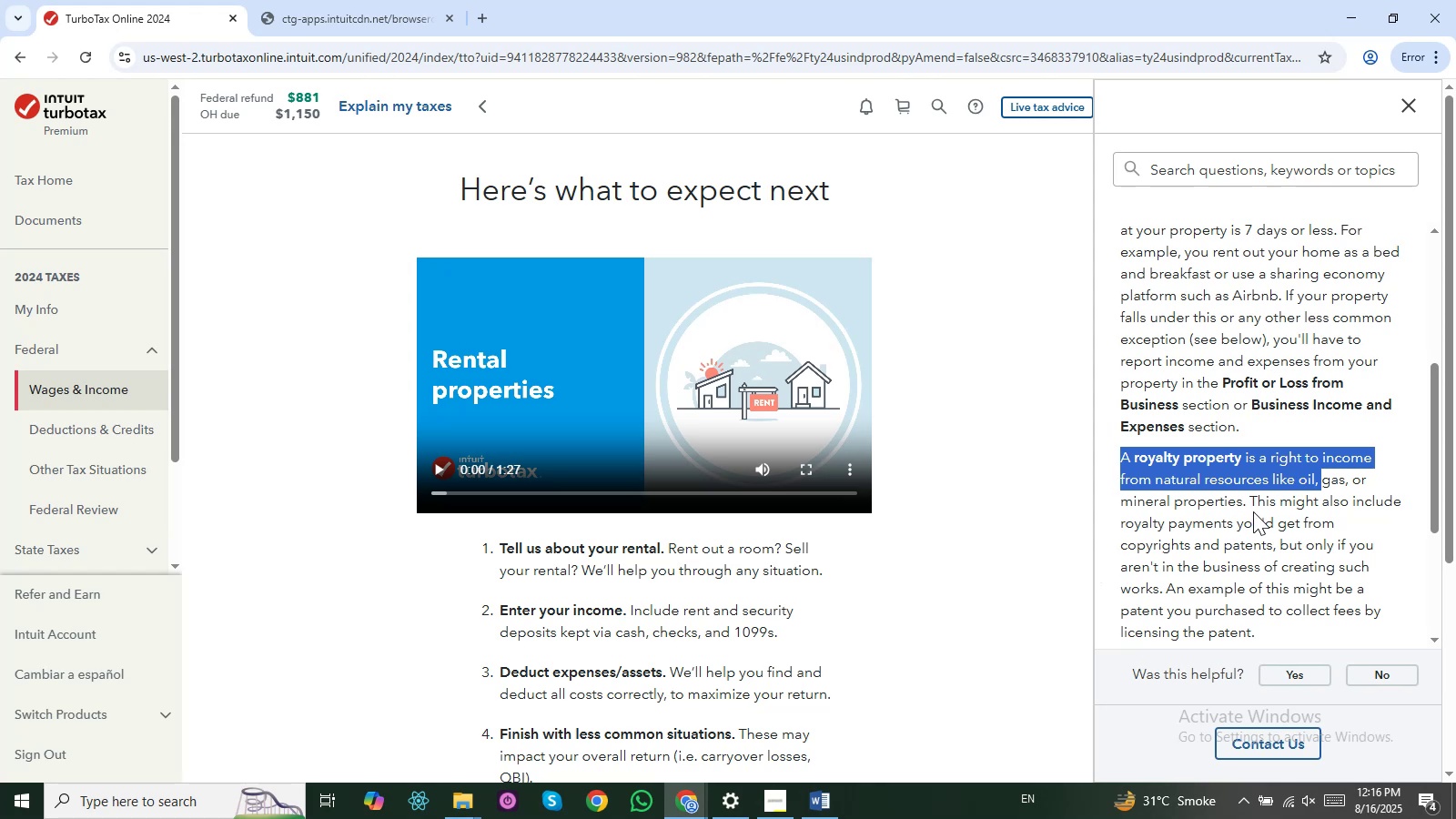 
wait(26.07)
 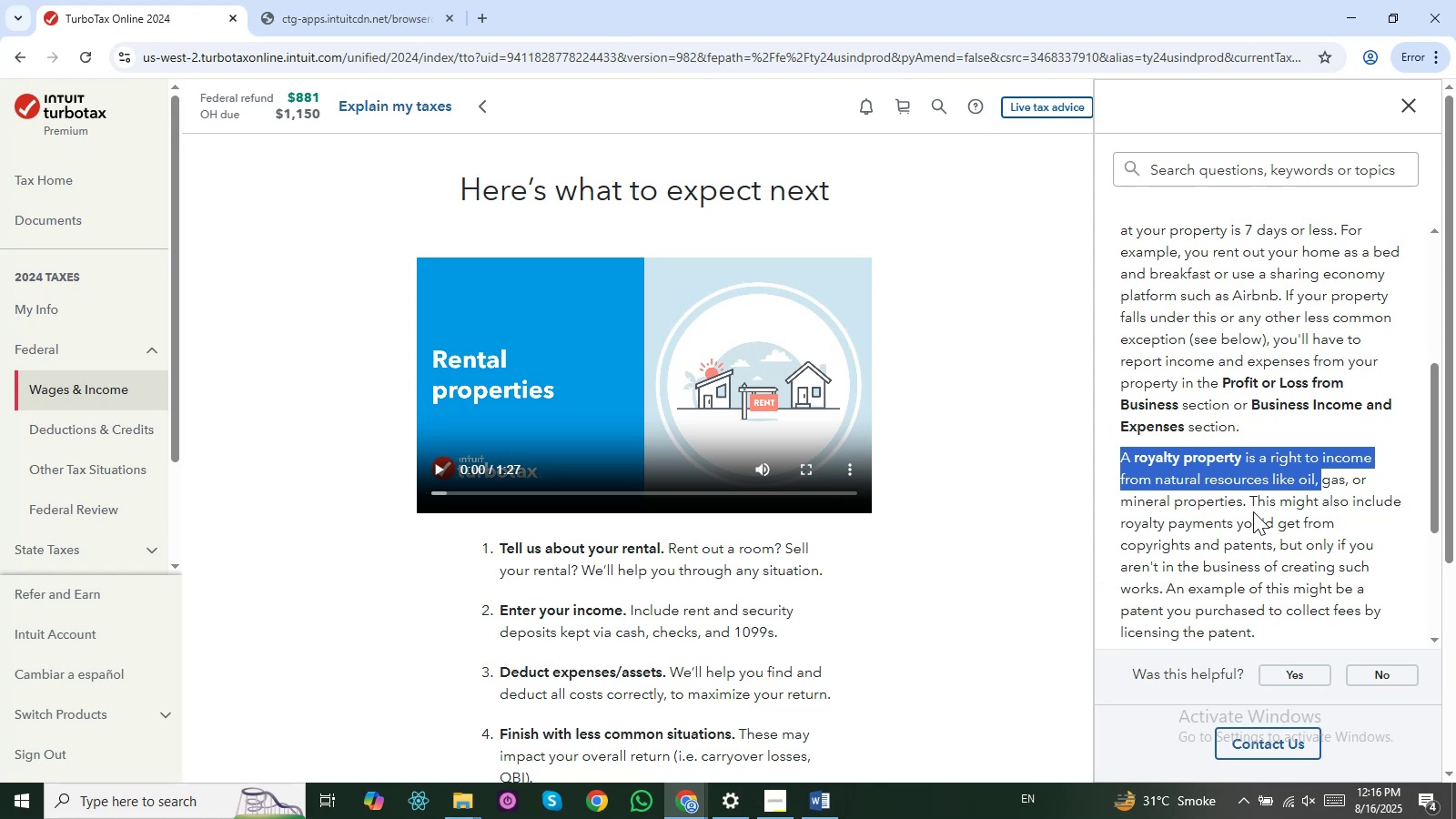 
scroll: coordinate [1316, 505], scroll_direction: down, amount: 1.0
 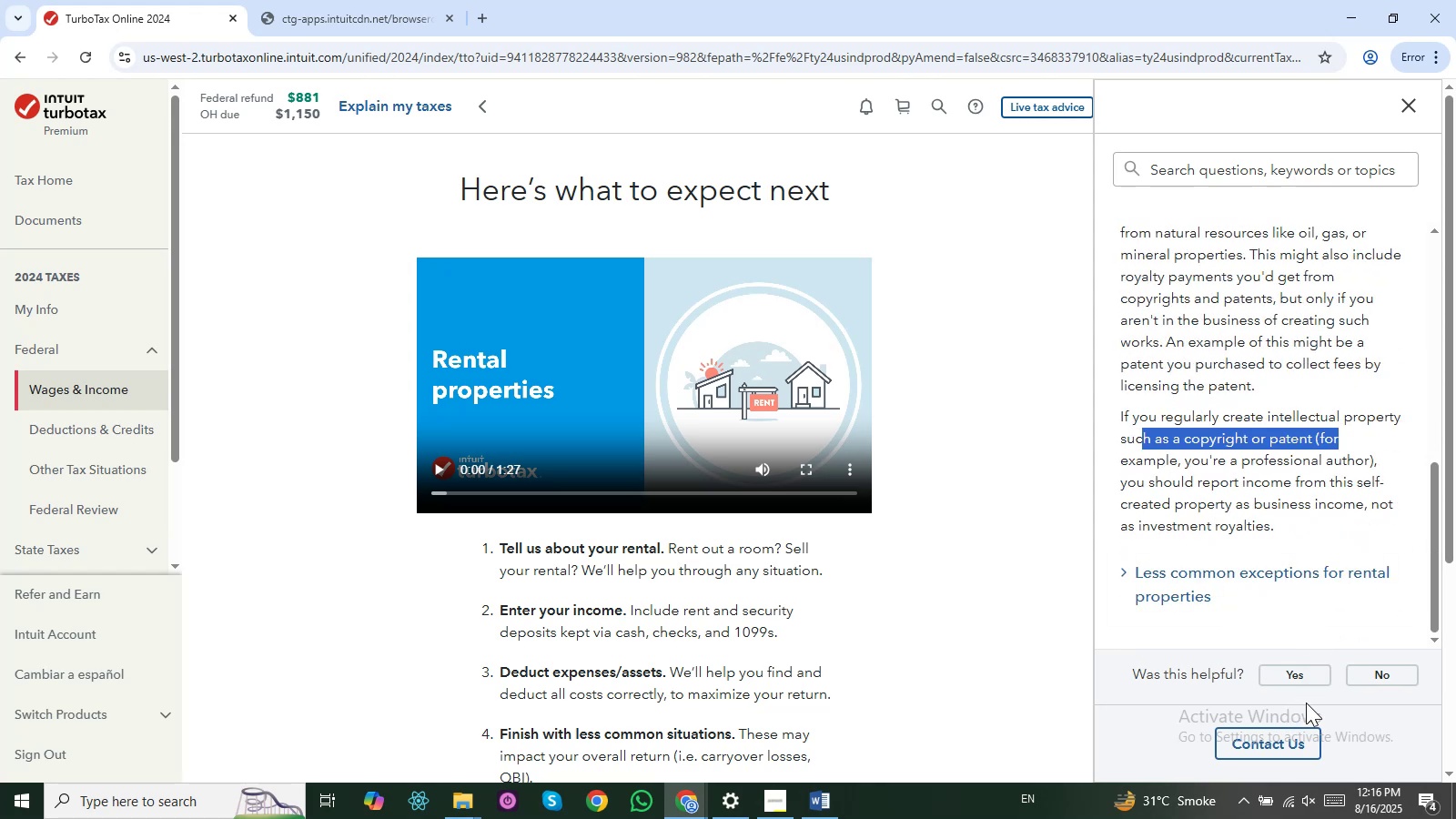 
left_click([1076, 642])
 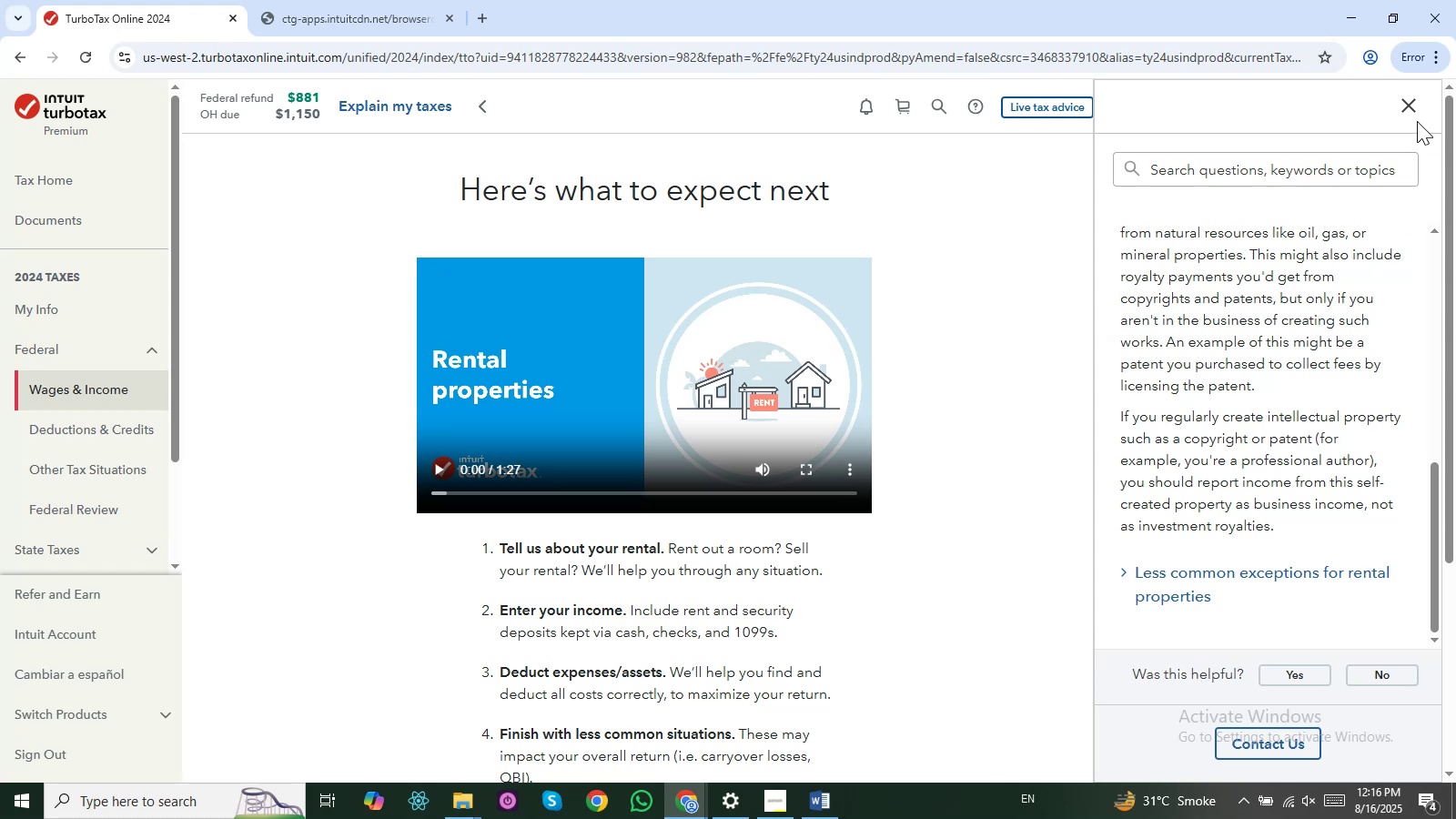 
left_click([1417, 106])
 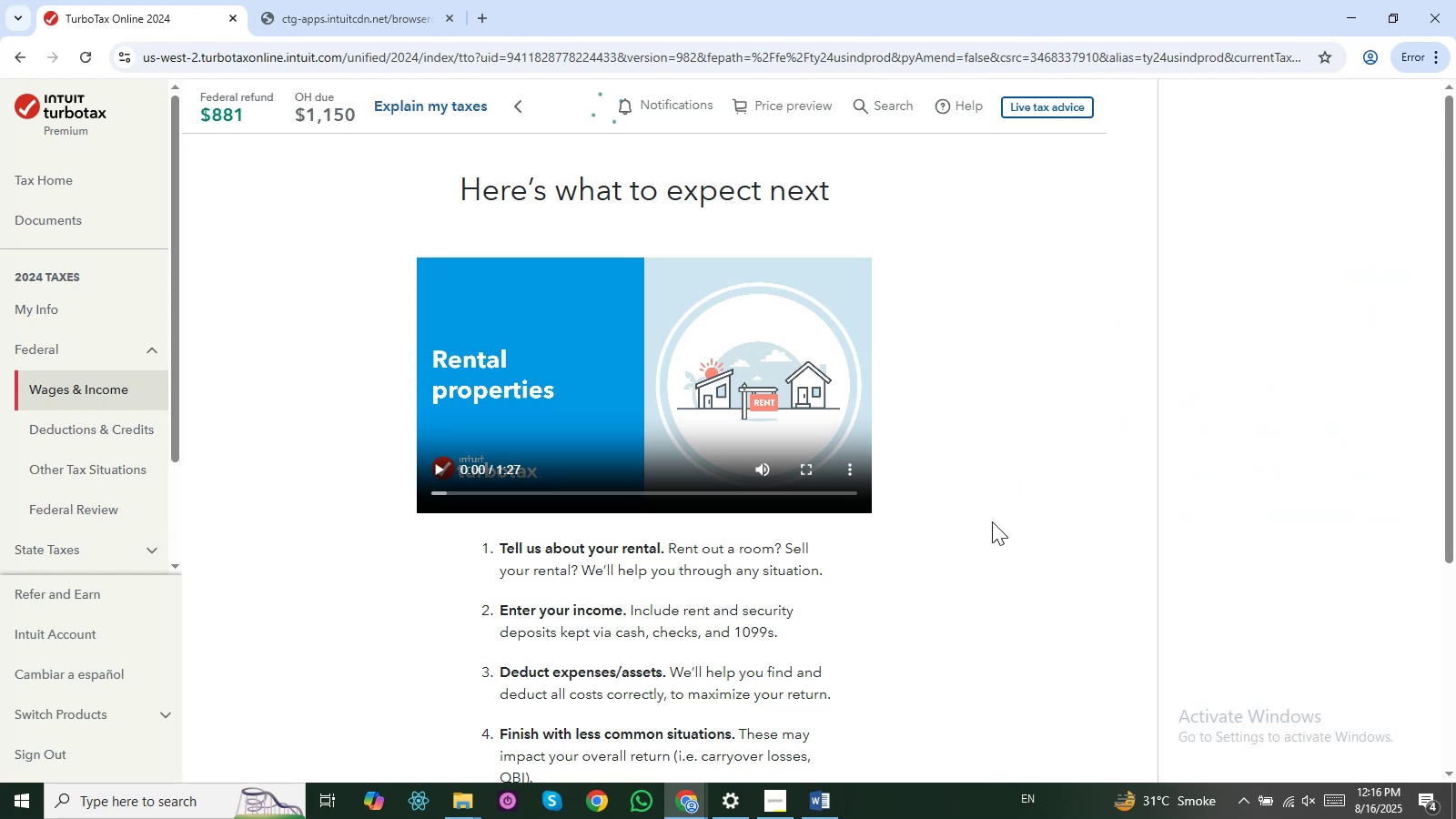 
scroll: coordinate [992, 521], scroll_direction: down, amount: 1.0
 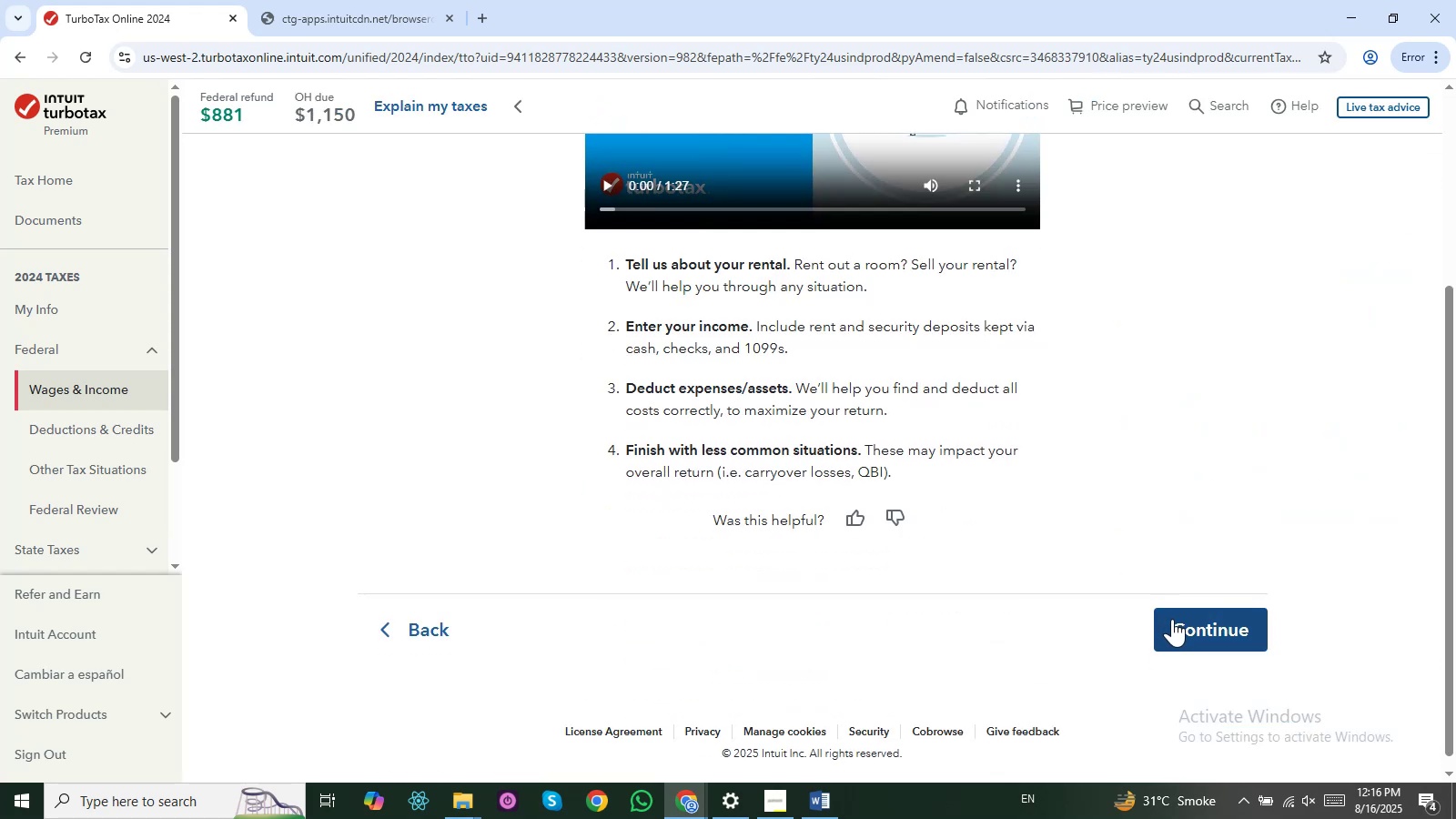 
left_click([1172, 619])
 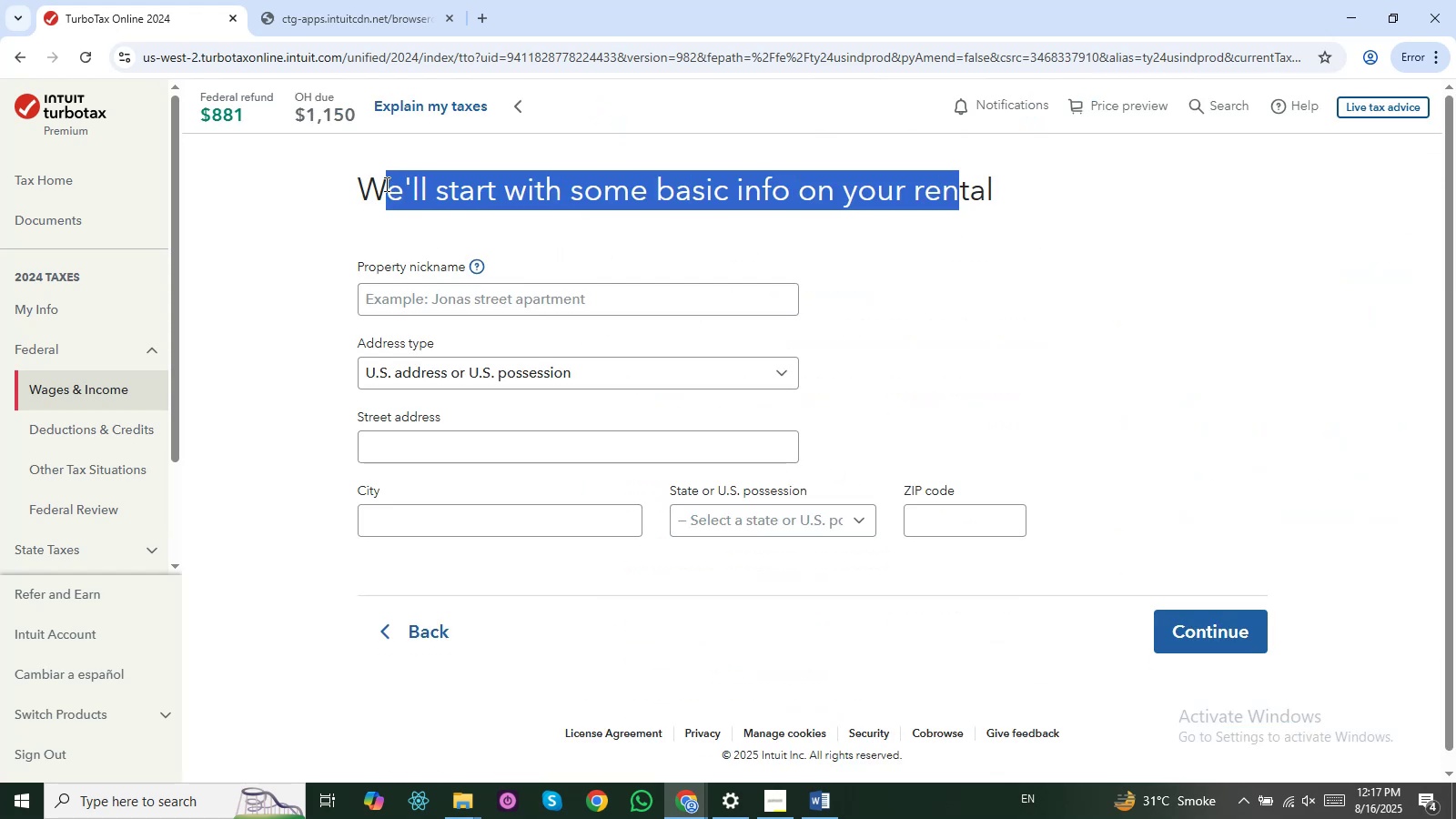 
wait(6.35)
 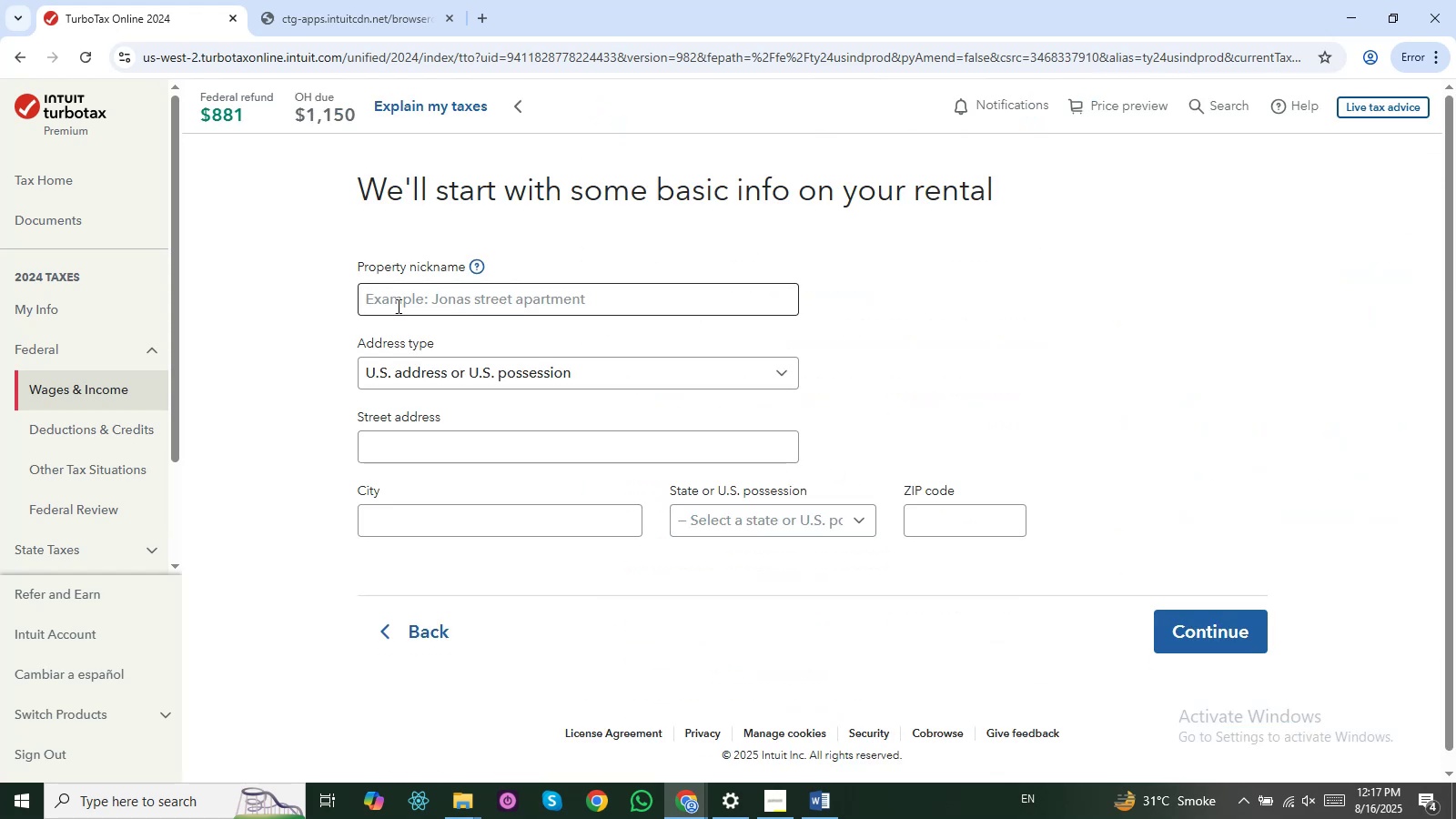 
scroll: coordinate [363, 329], scroll_direction: up, amount: 3.0
 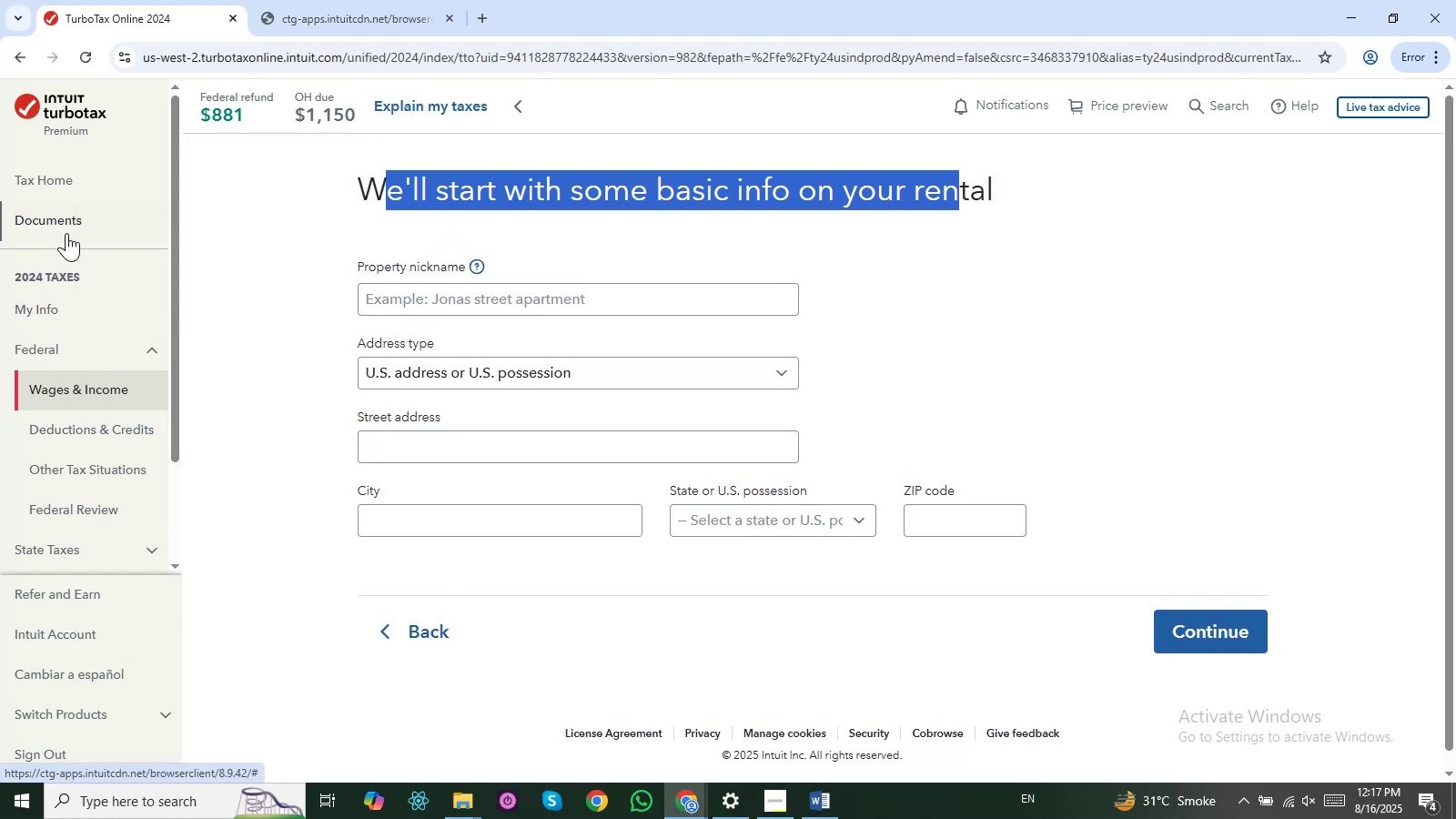 
wait(5.02)
 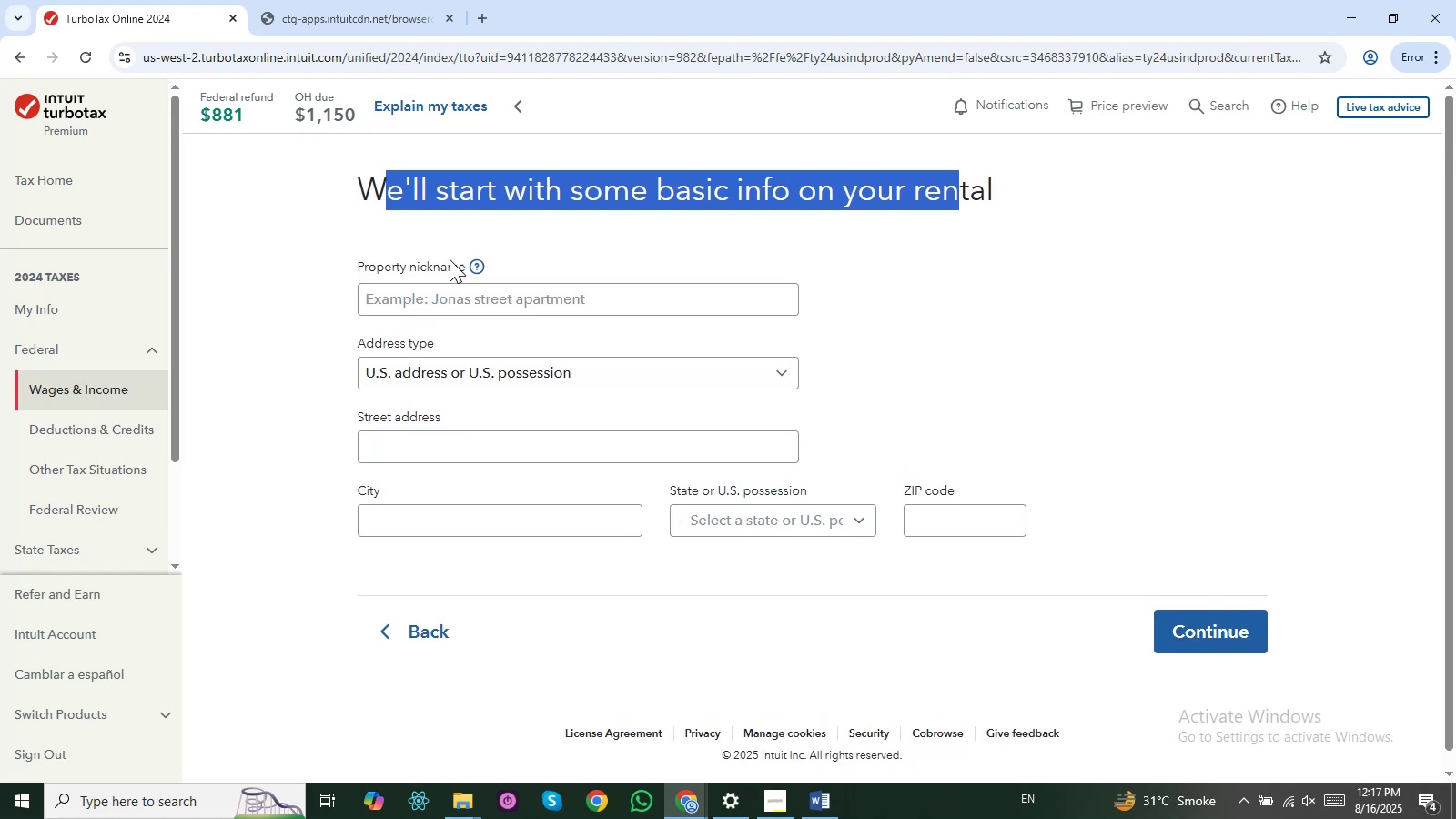 
left_click([66, 227])
 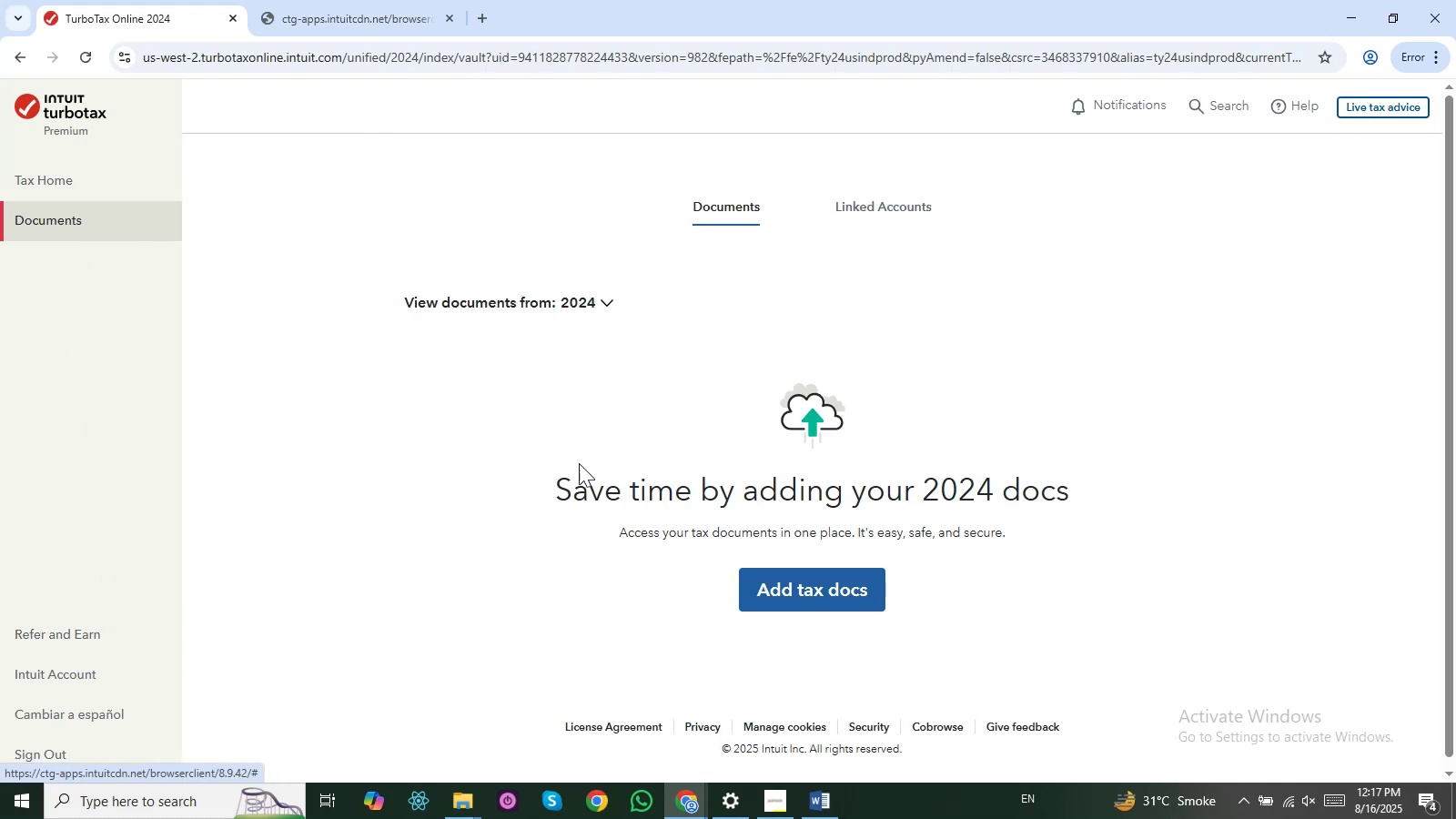 
wait(13.87)
 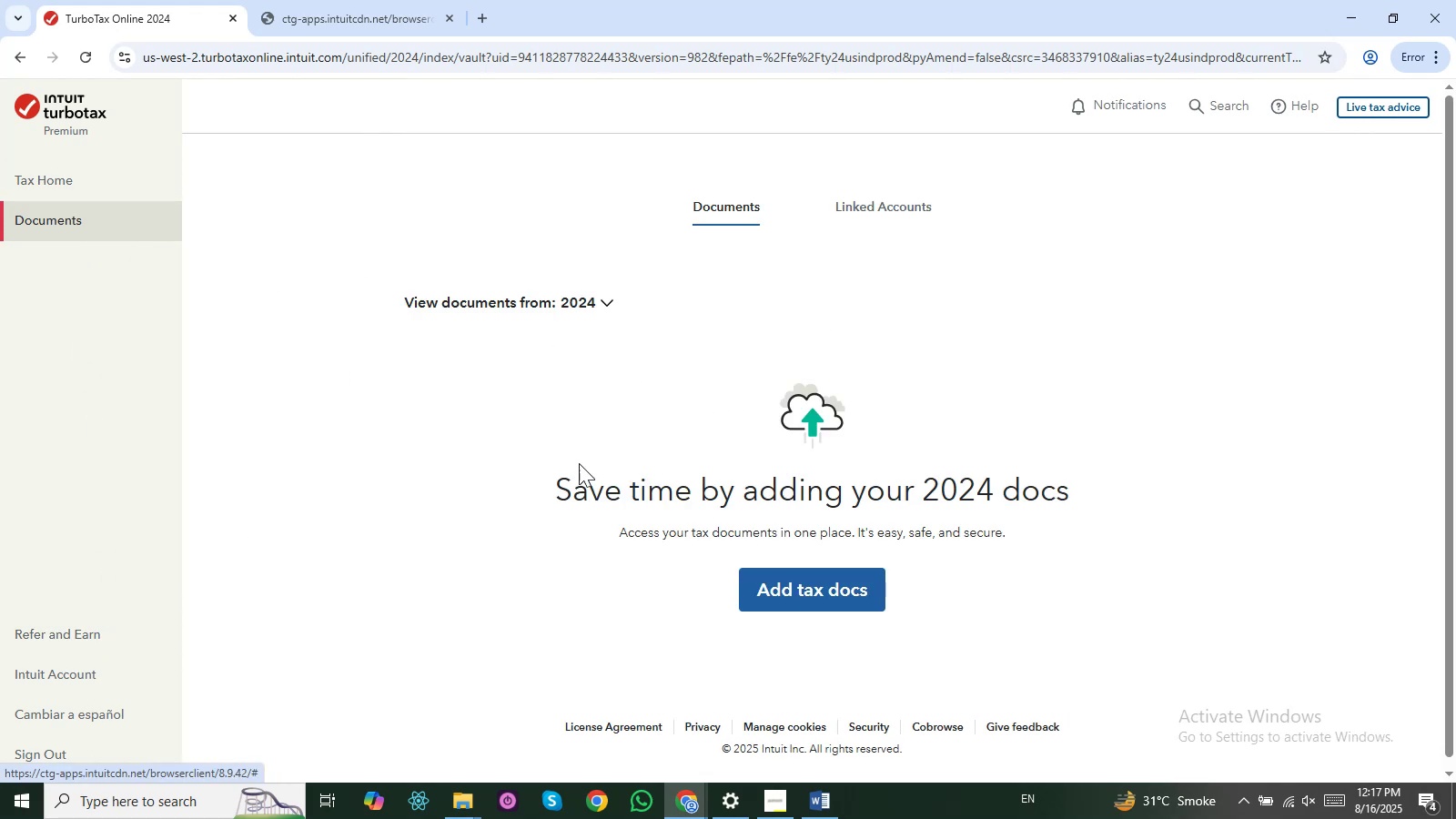 
left_click([592, 301])
 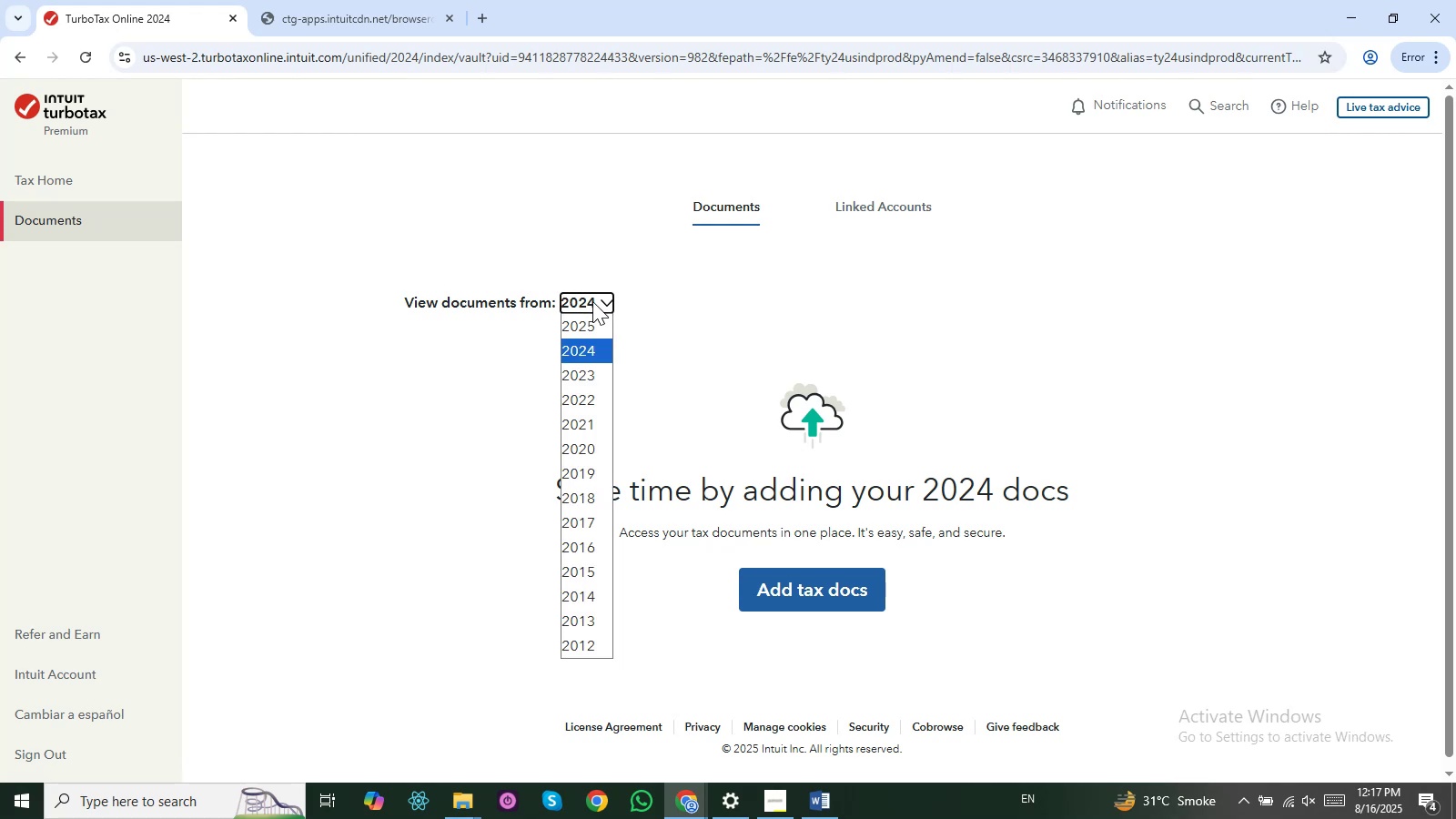 
left_click([592, 301])
 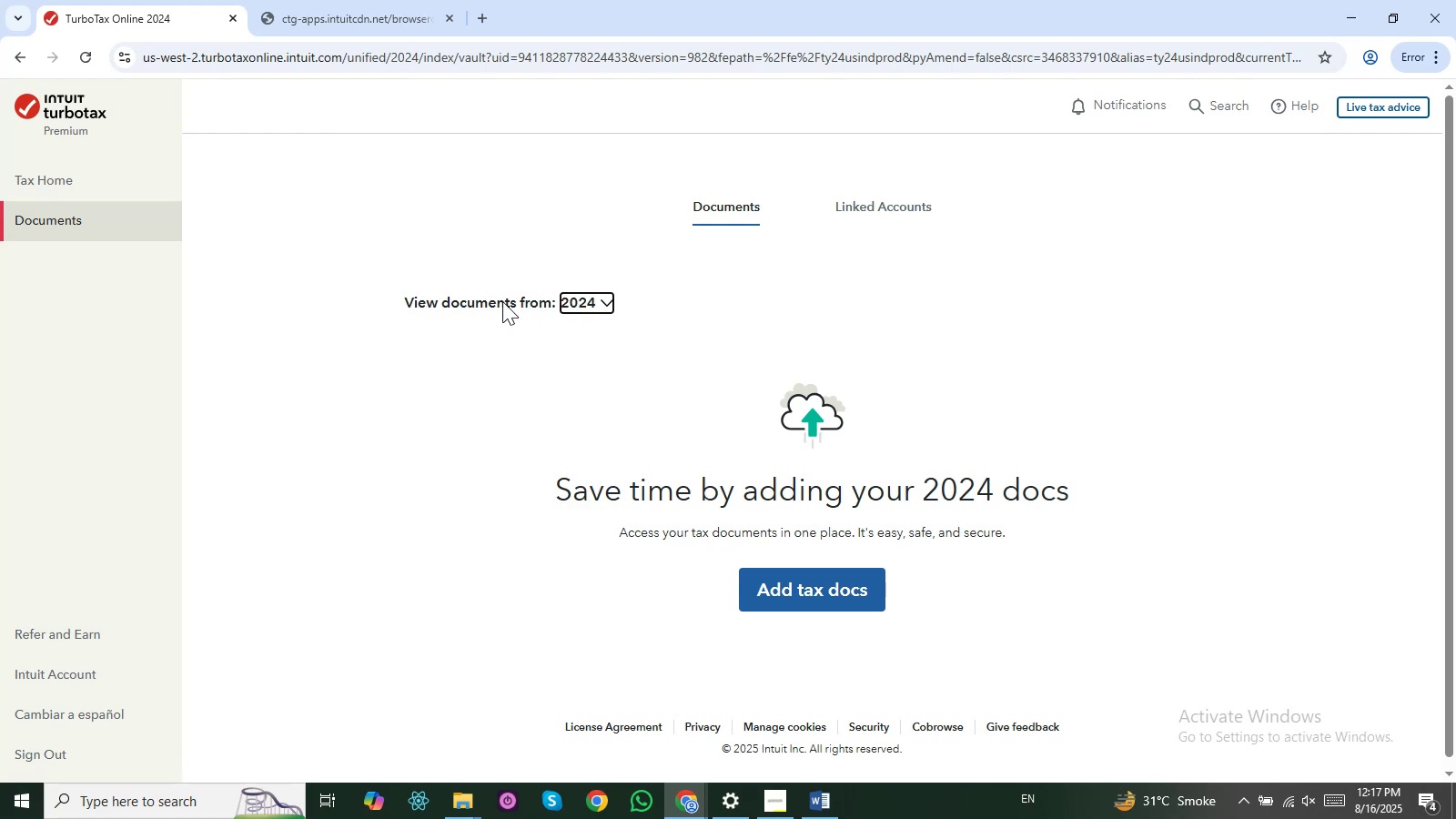 
left_click([502, 301])
 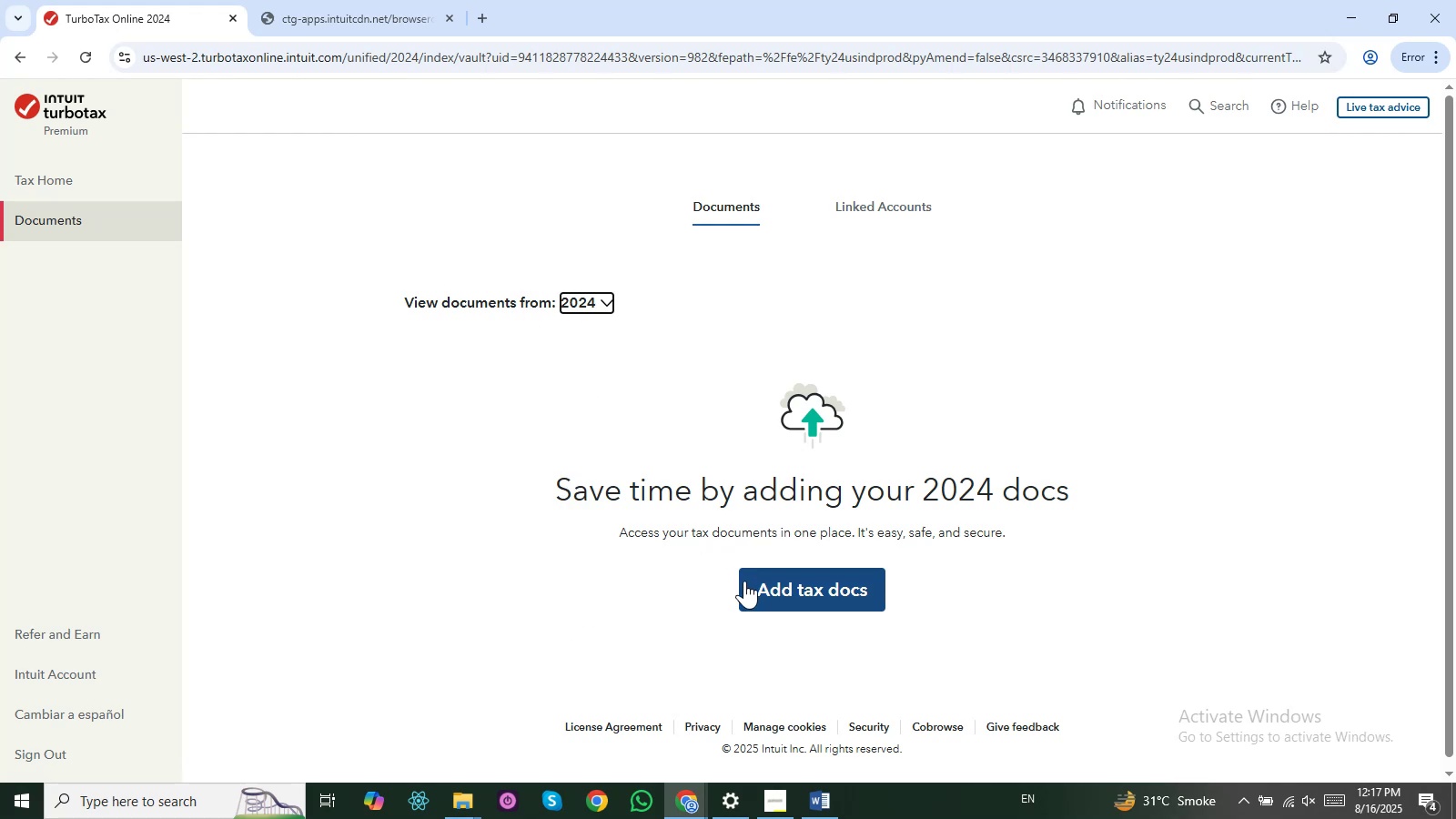 
left_click([744, 581])
 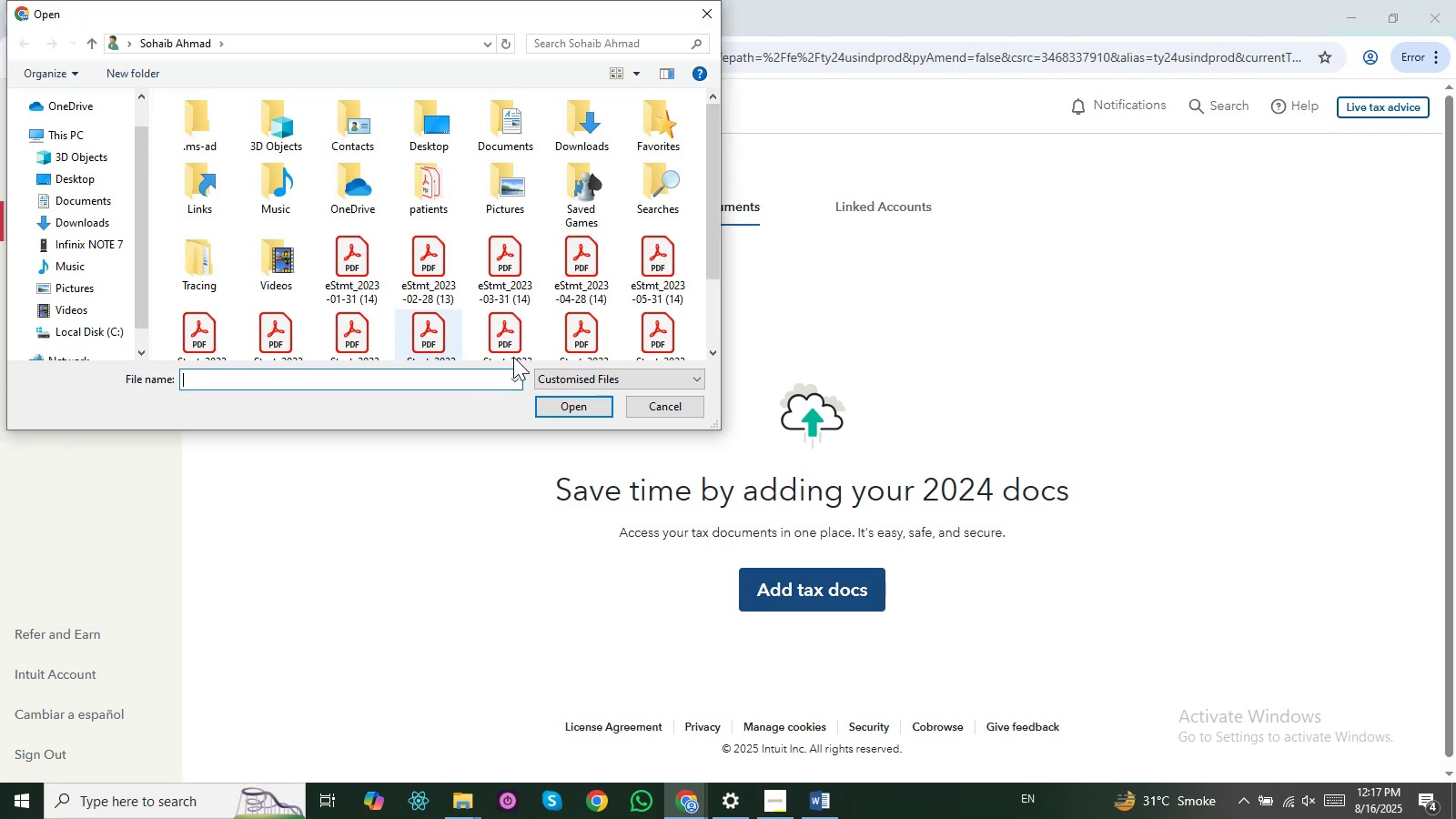 
left_click([622, 410])
 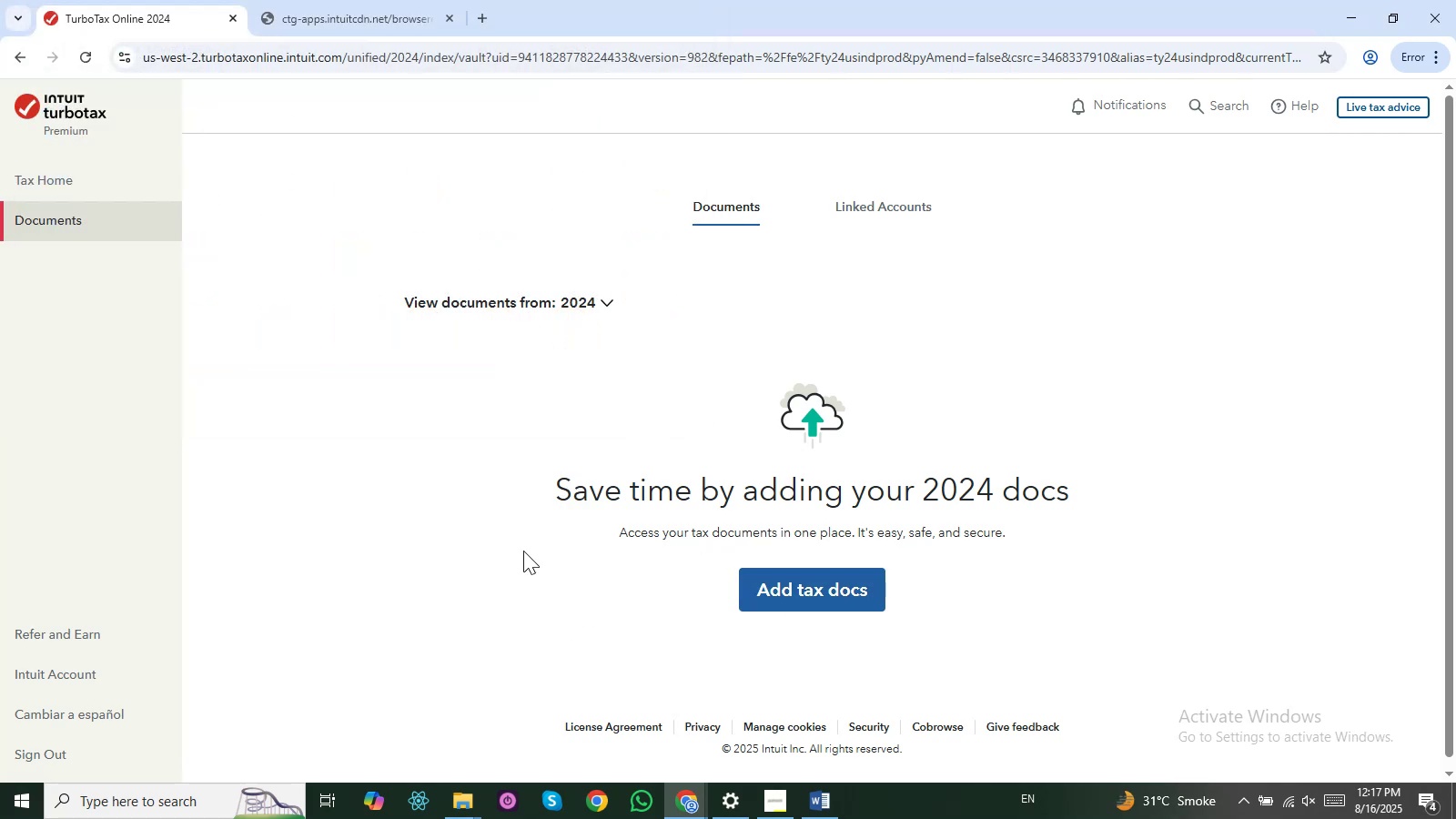 
scroll: coordinate [131, 508], scroll_direction: down, amount: 1.0
 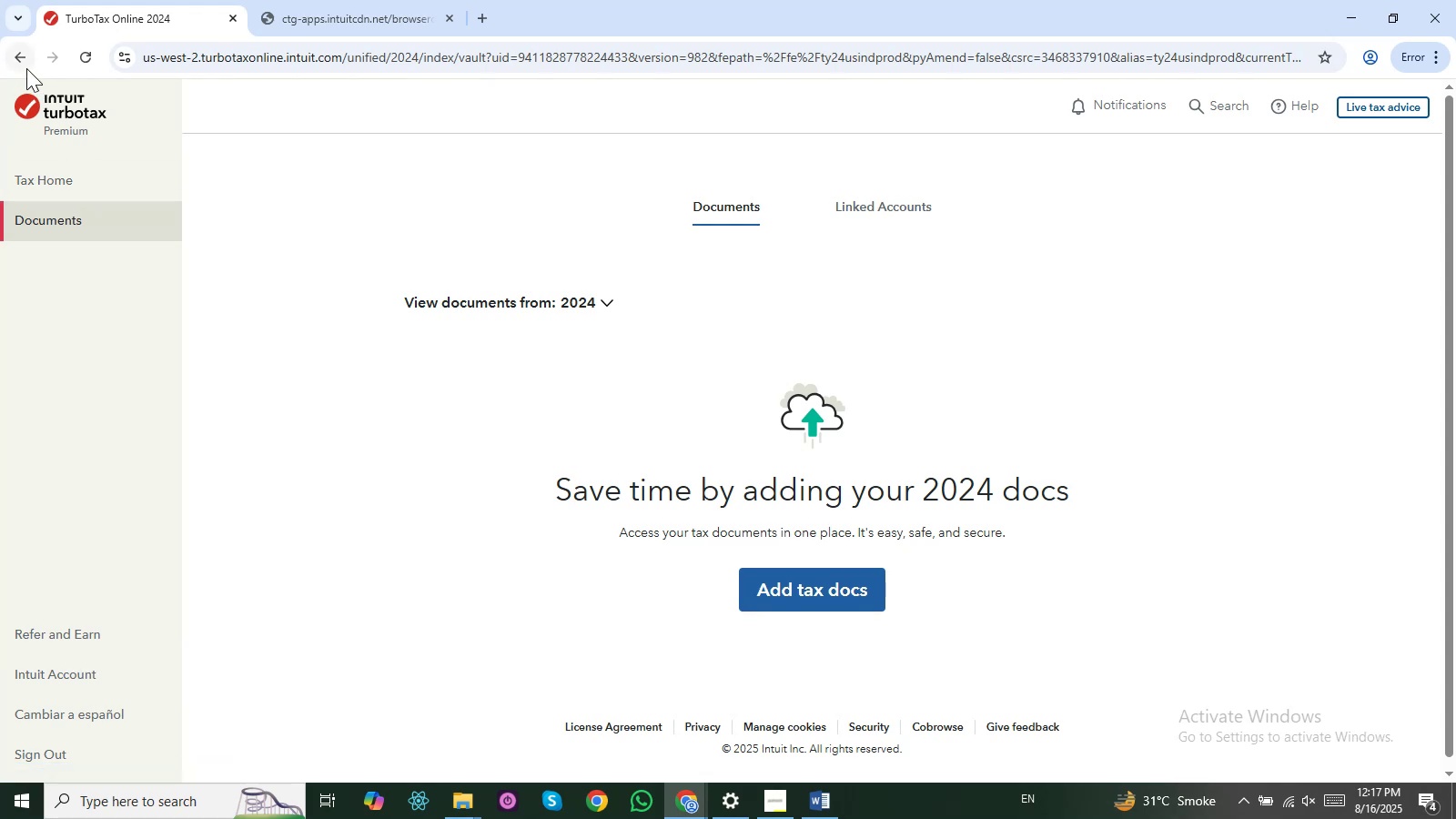 
wait(5.22)
 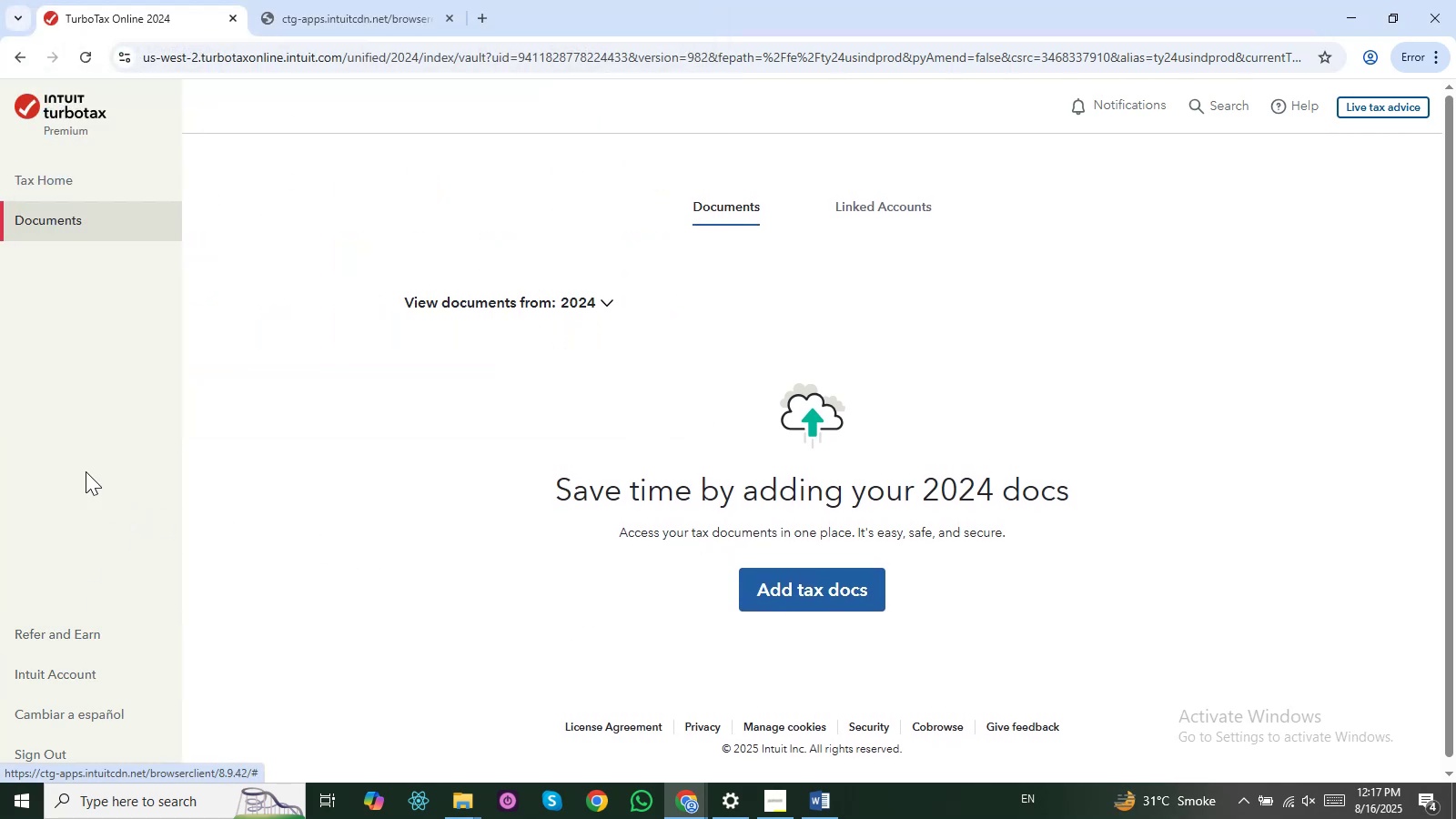 
left_click([47, 183])
 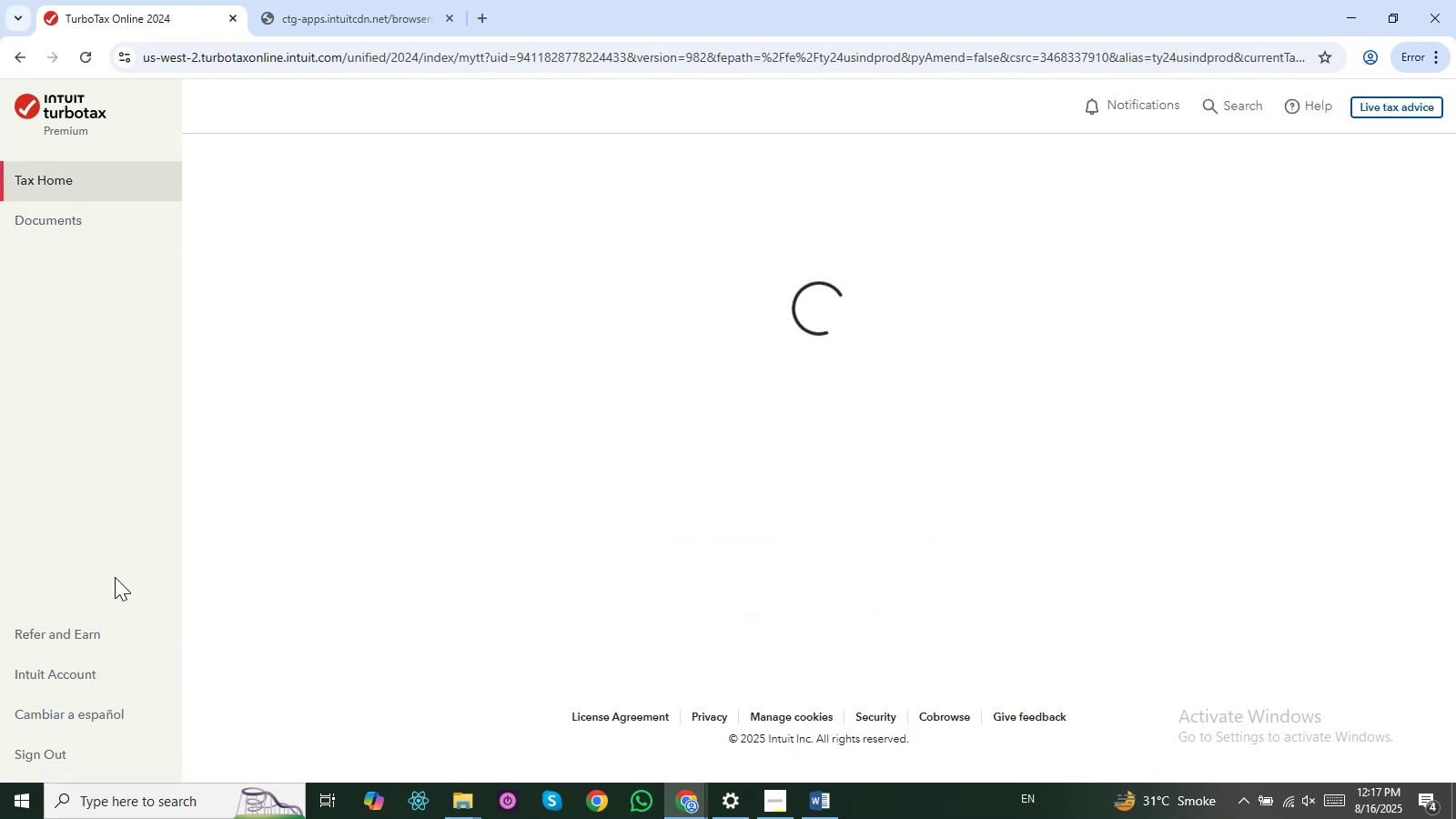 
wait(9.14)
 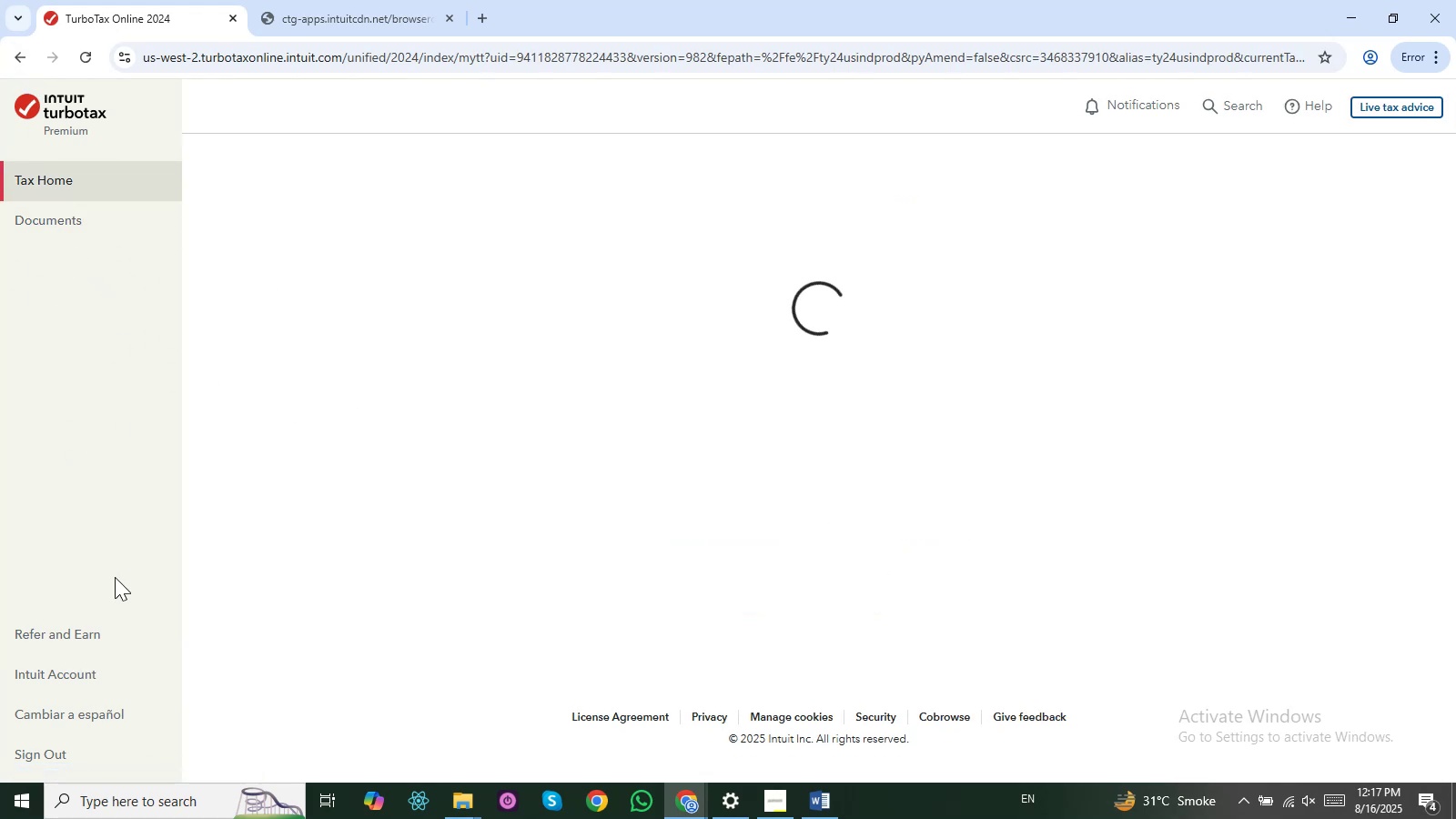 
left_click([777, 363])
 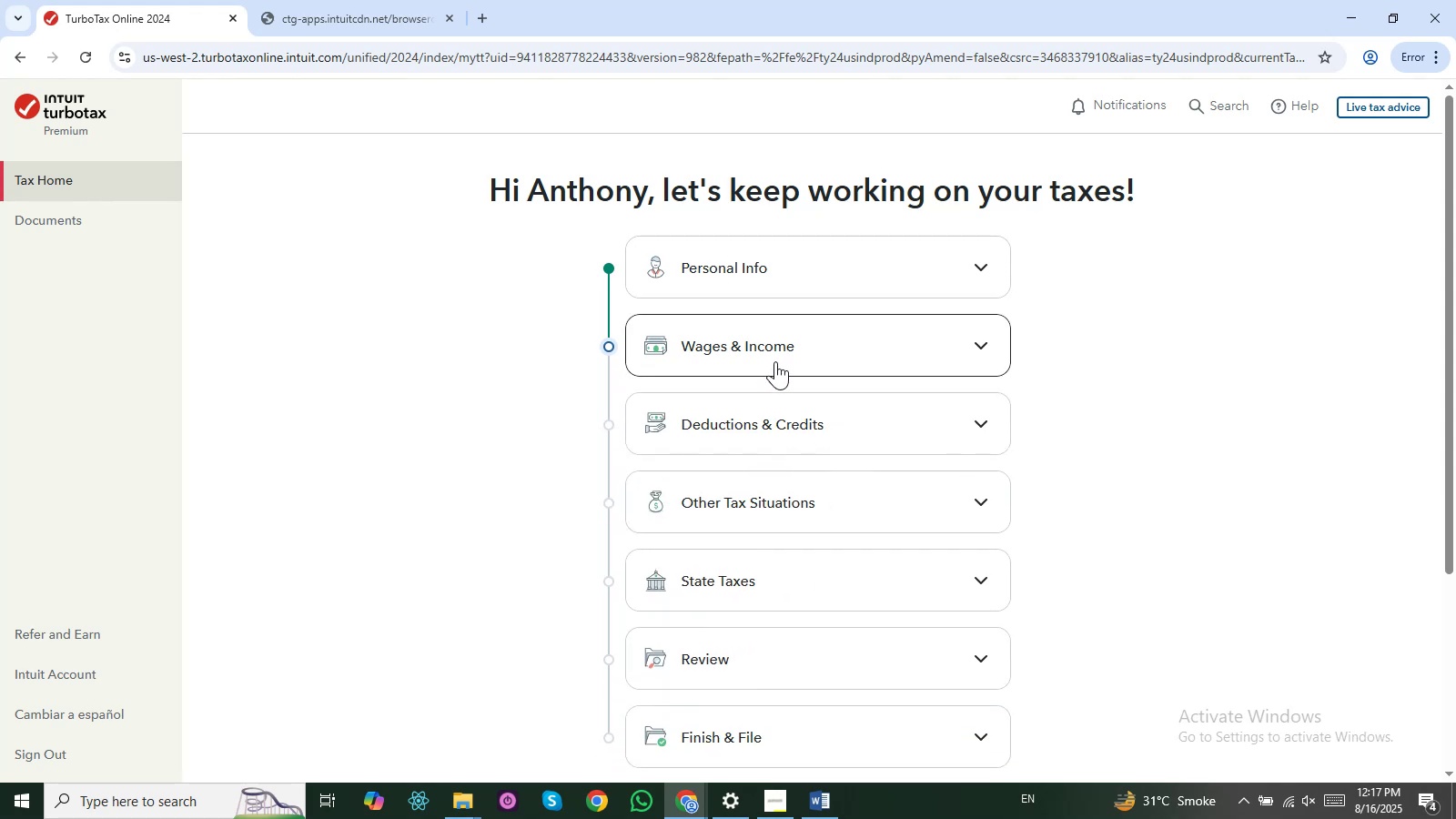 
left_click([775, 361])
 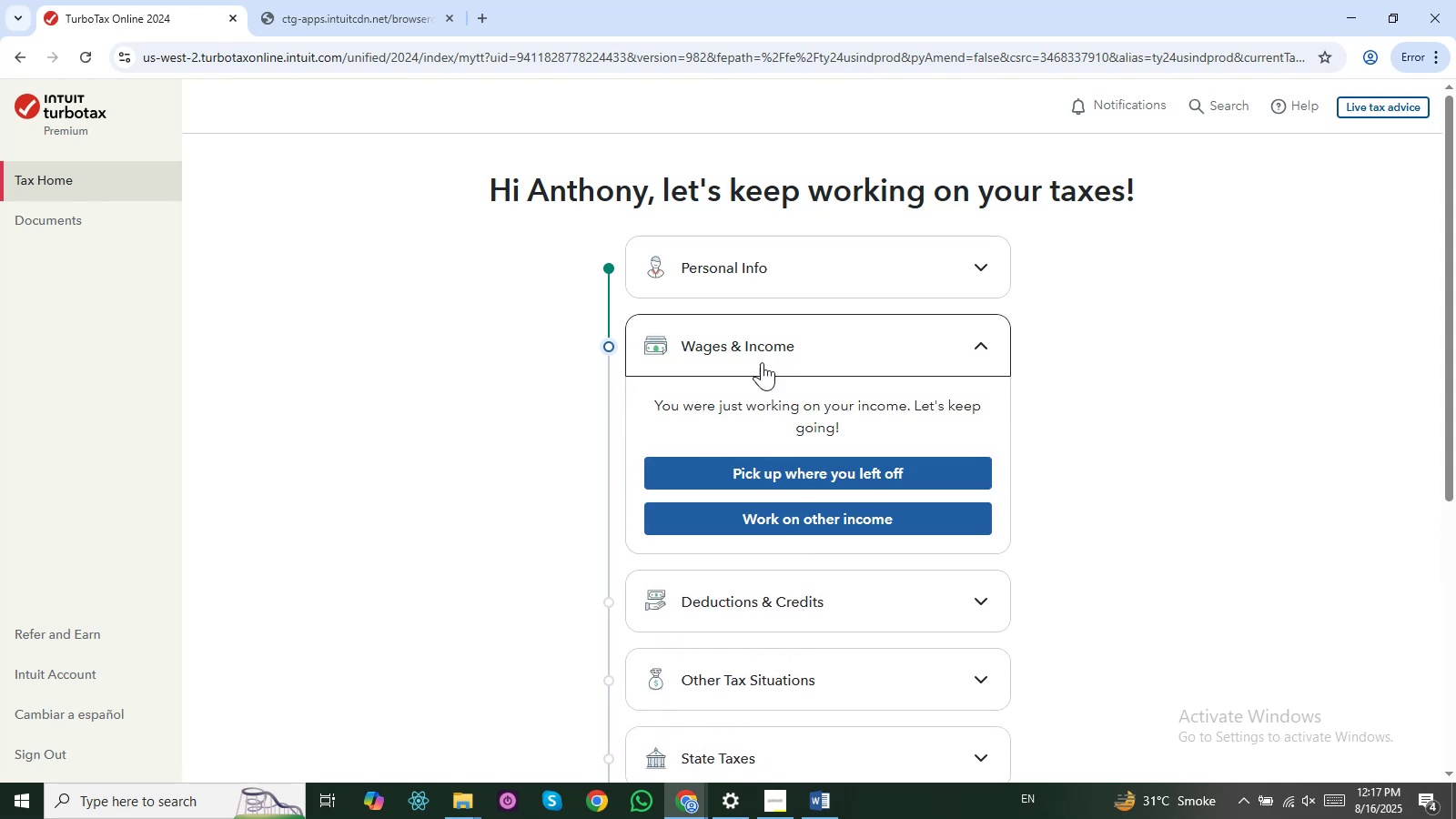 
left_click([762, 353])
 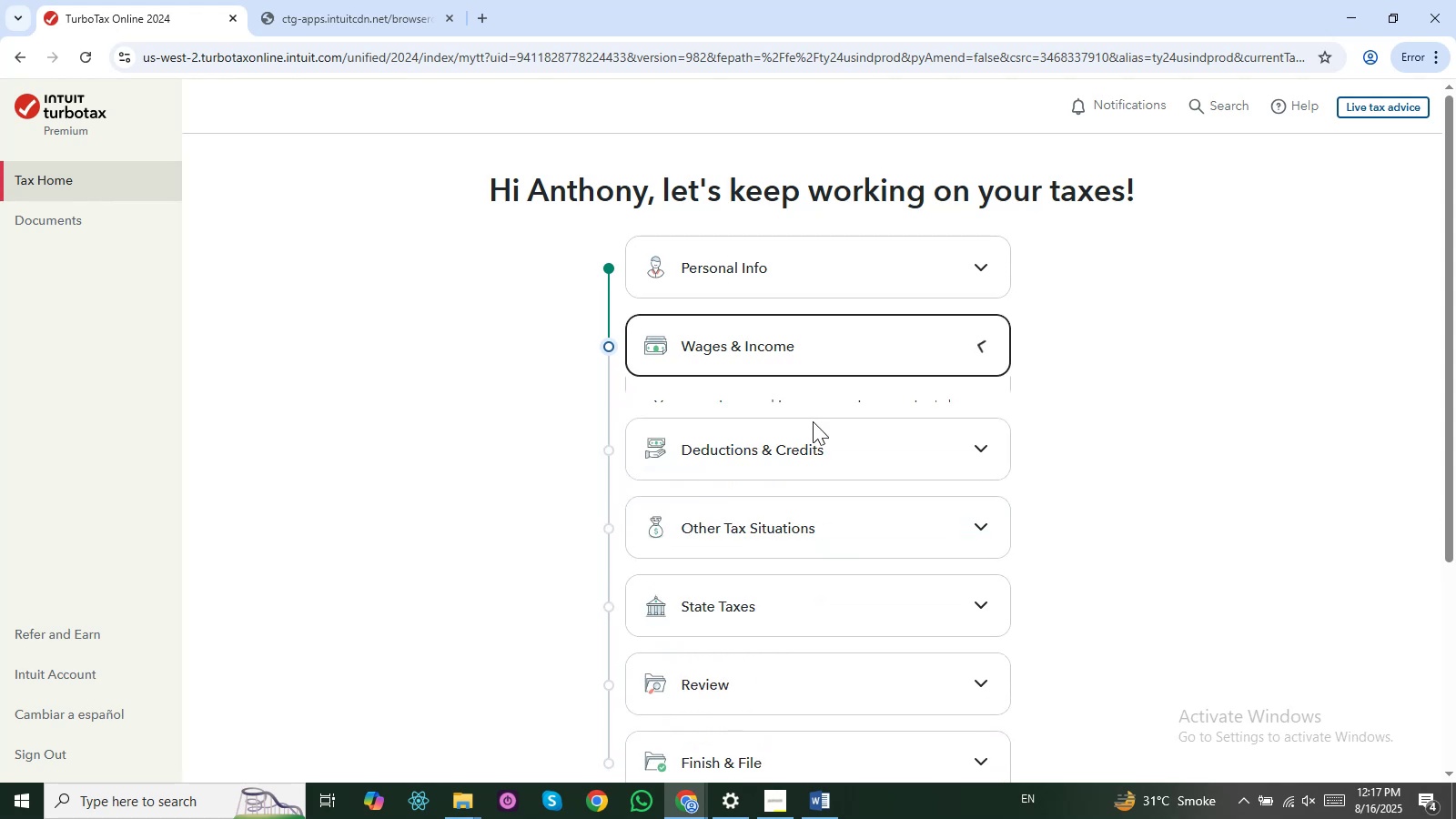 
scroll: coordinate [822, 434], scroll_direction: down, amount: 6.0
 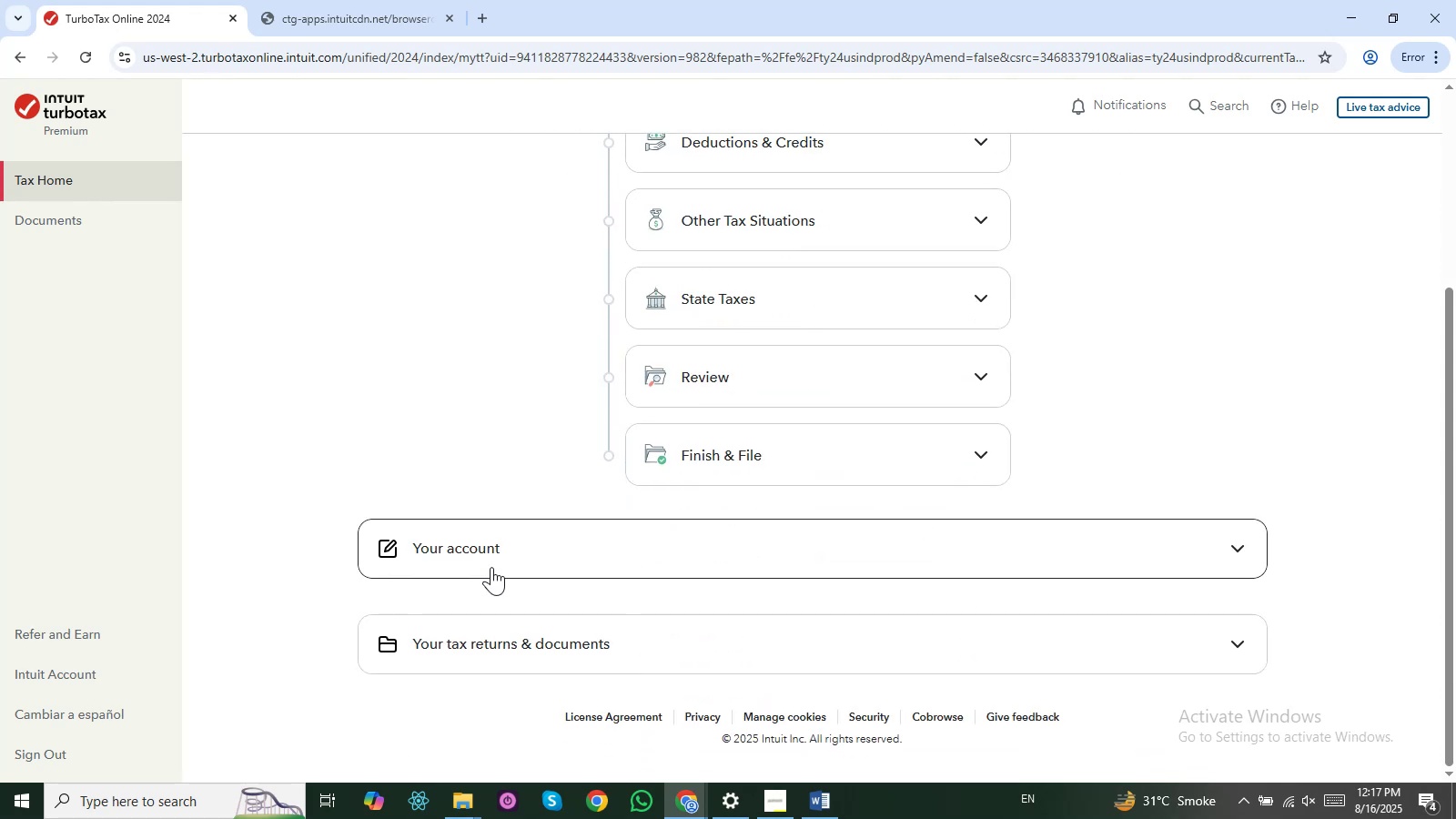 
left_click([490, 560])
 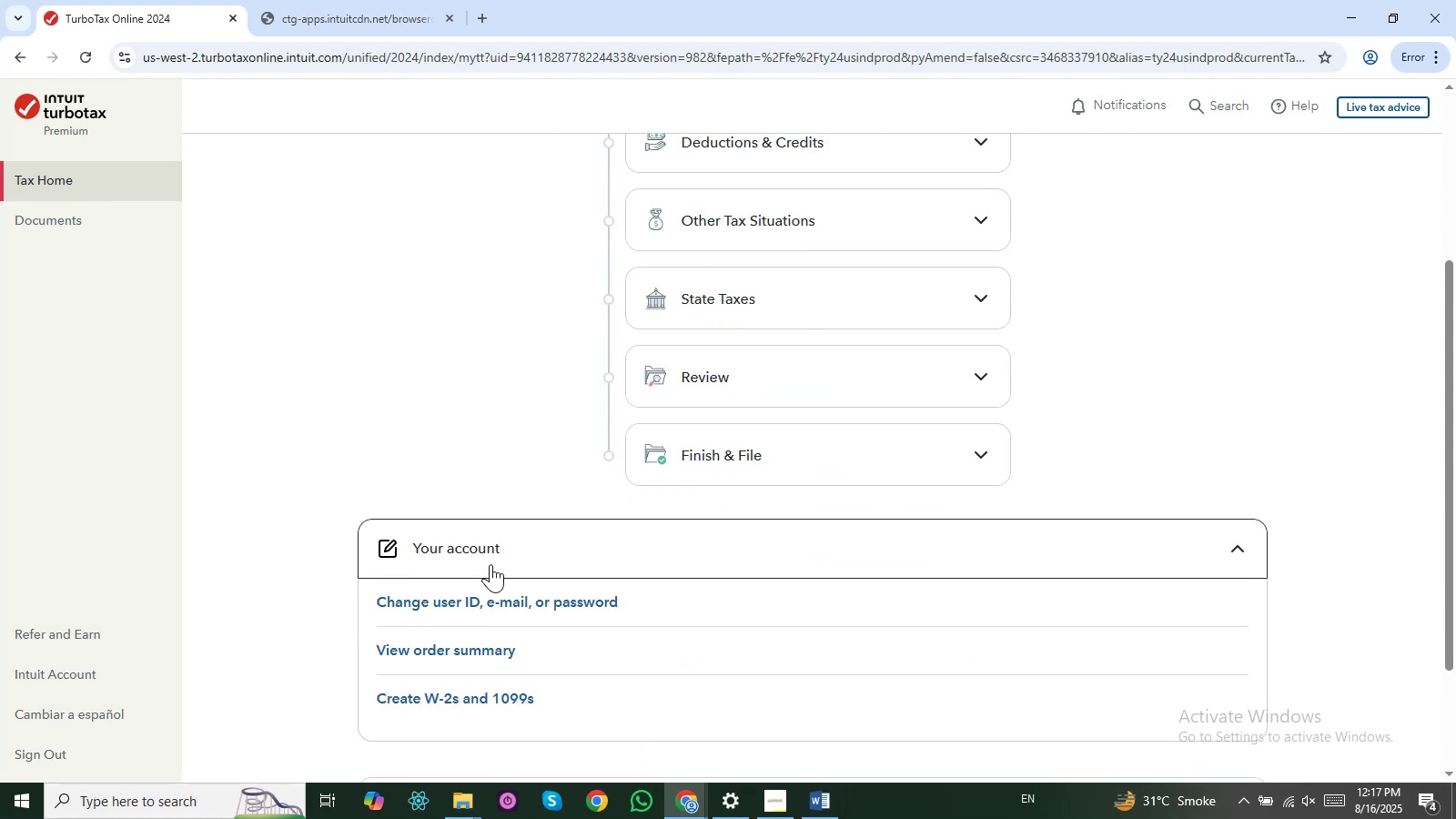 
scroll: coordinate [490, 574], scroll_direction: down, amount: 4.0
 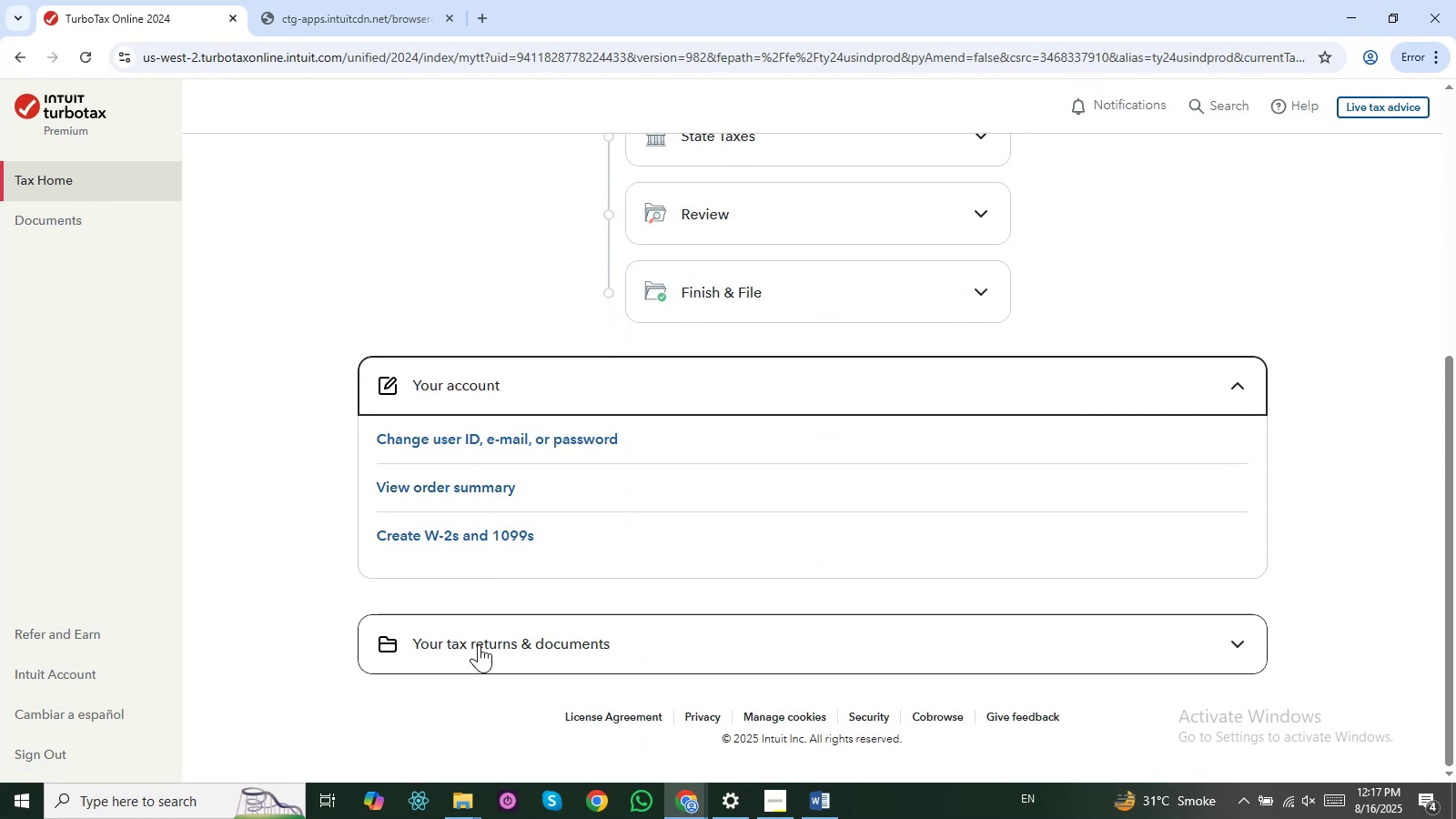 
left_click([479, 644])
 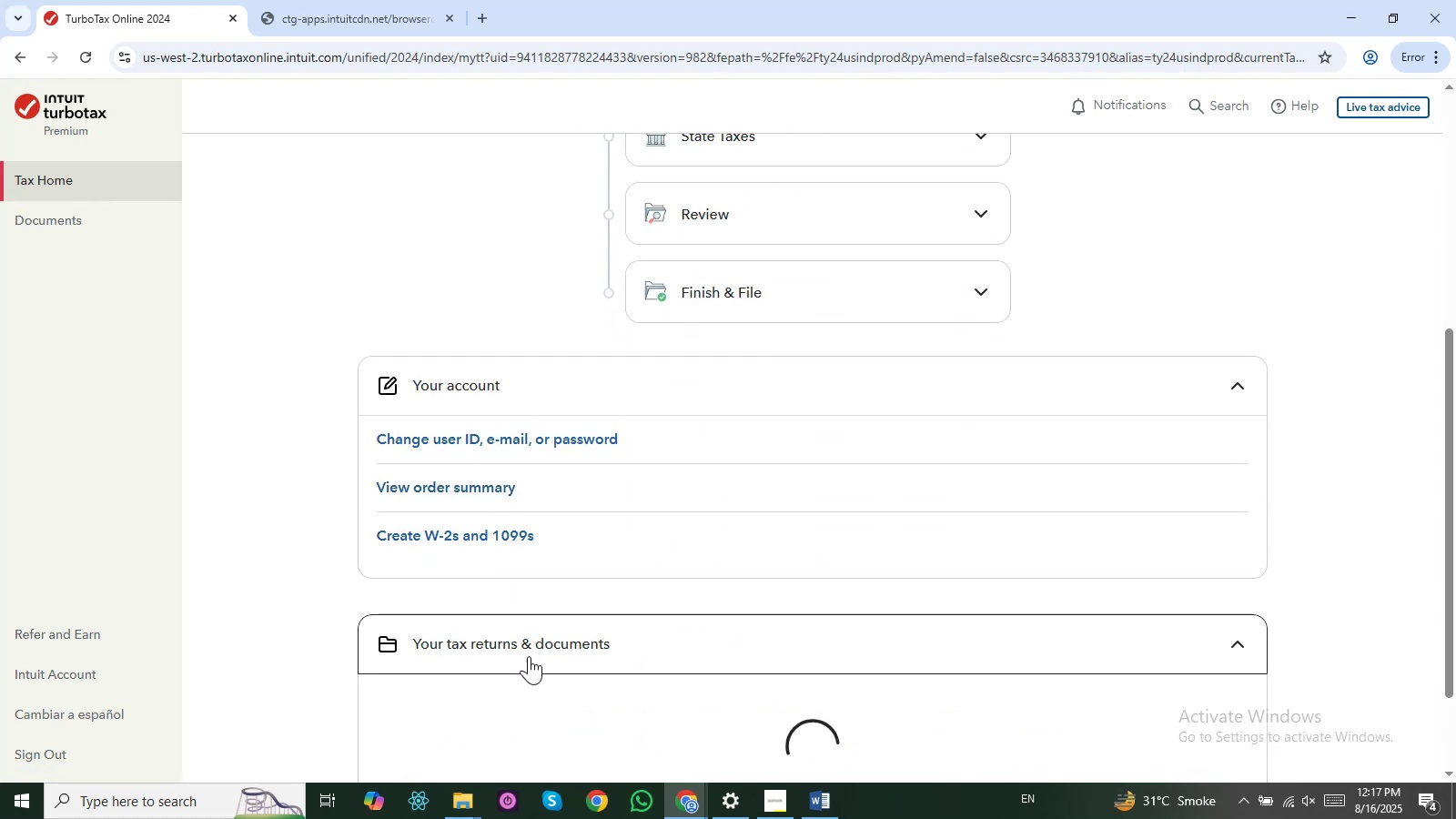 
scroll: coordinate [538, 651], scroll_direction: down, amount: 4.0
 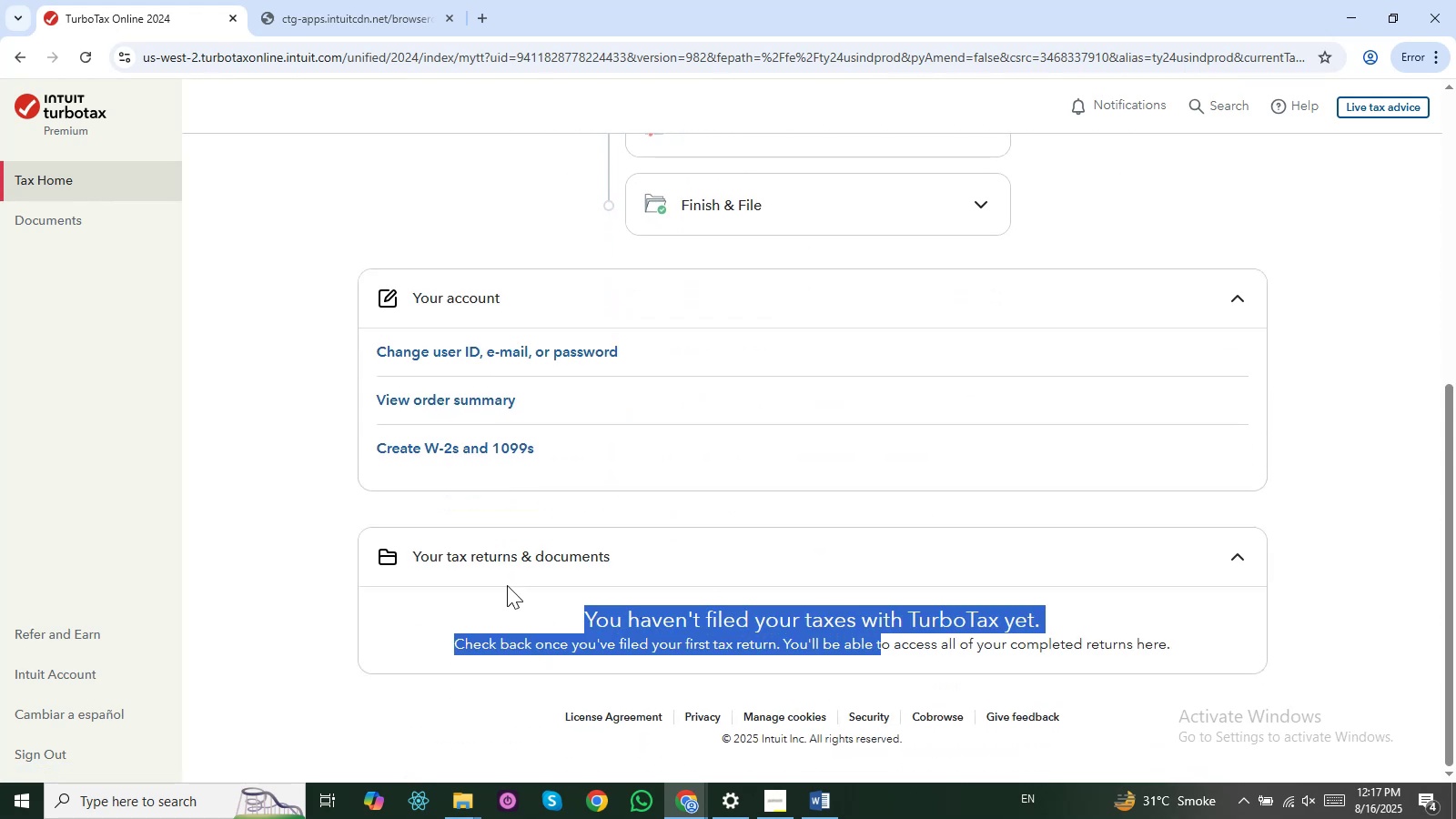 
scroll: coordinate [308, 486], scroll_direction: up, amount: 5.0
 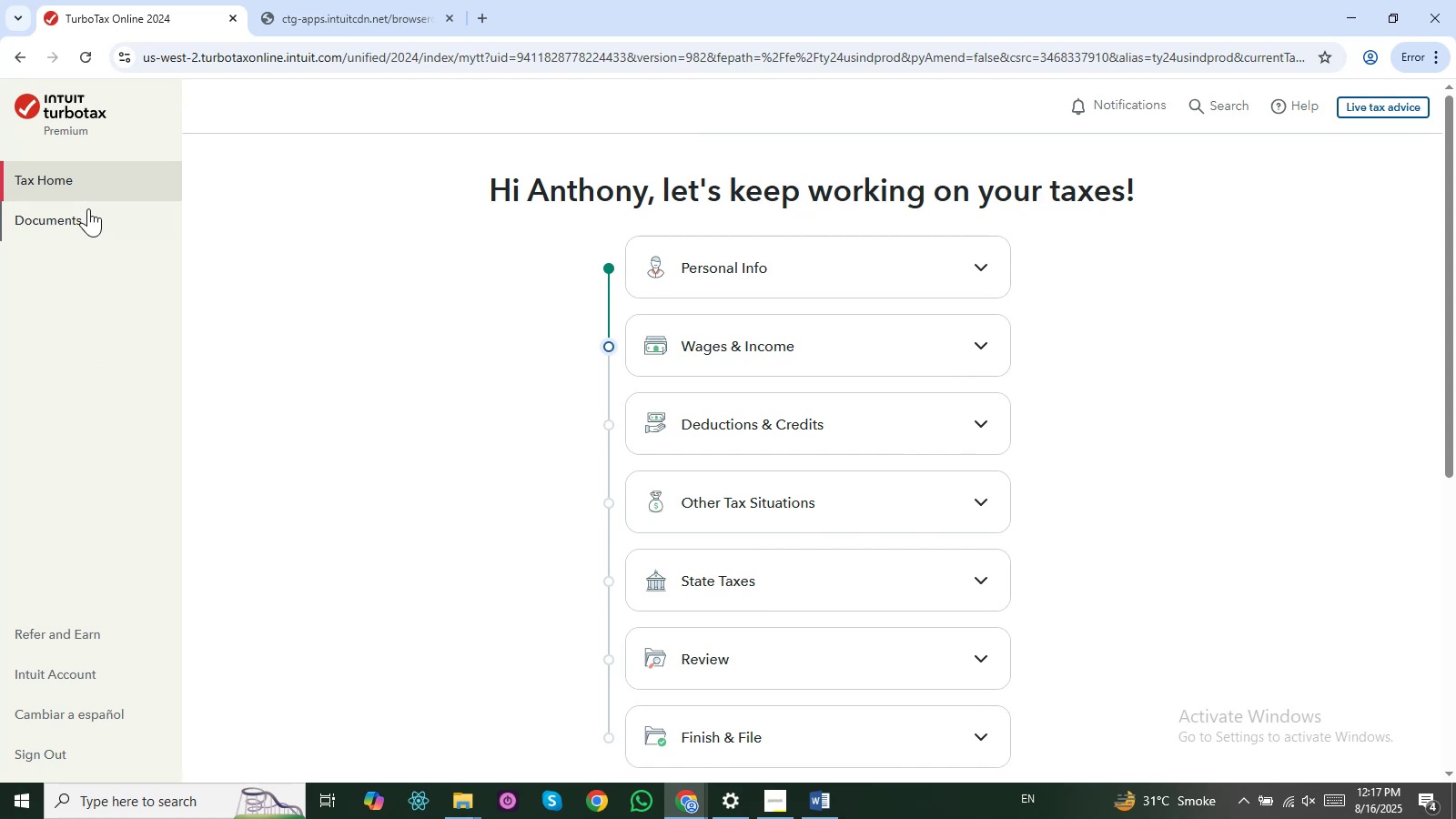 
left_click([88, 204])
 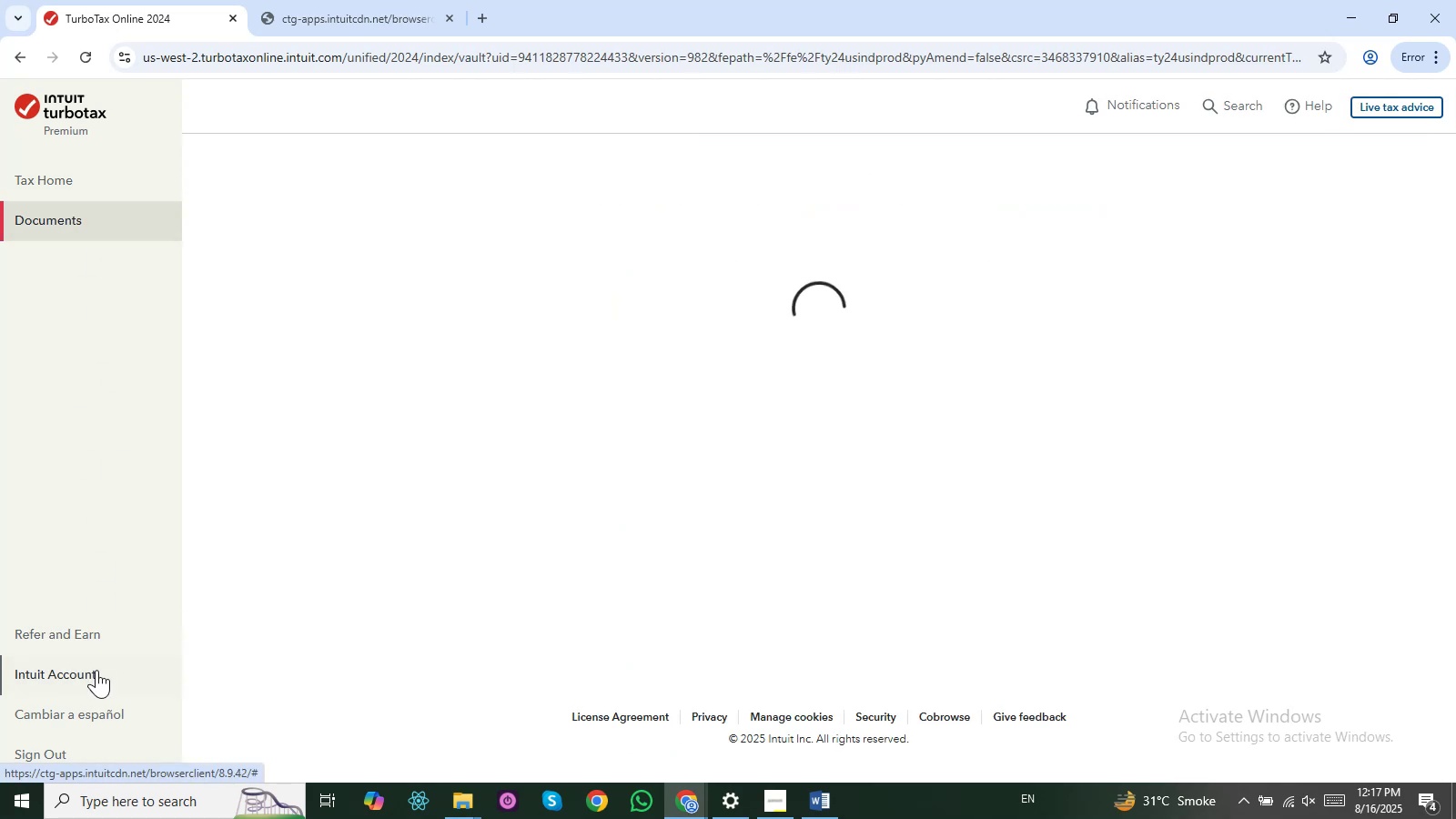 
left_click([96, 670])
 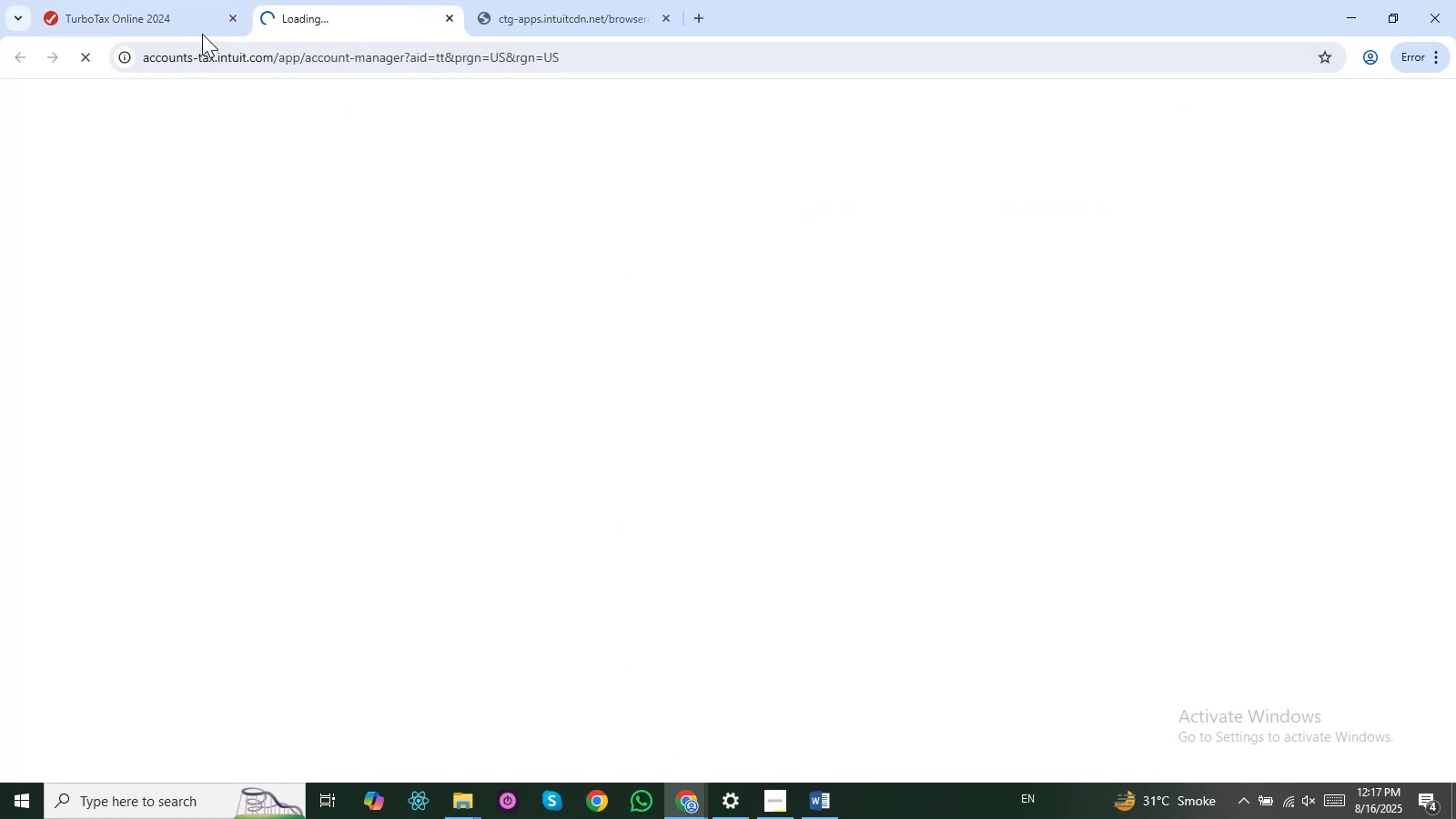 
left_click([167, 30])
 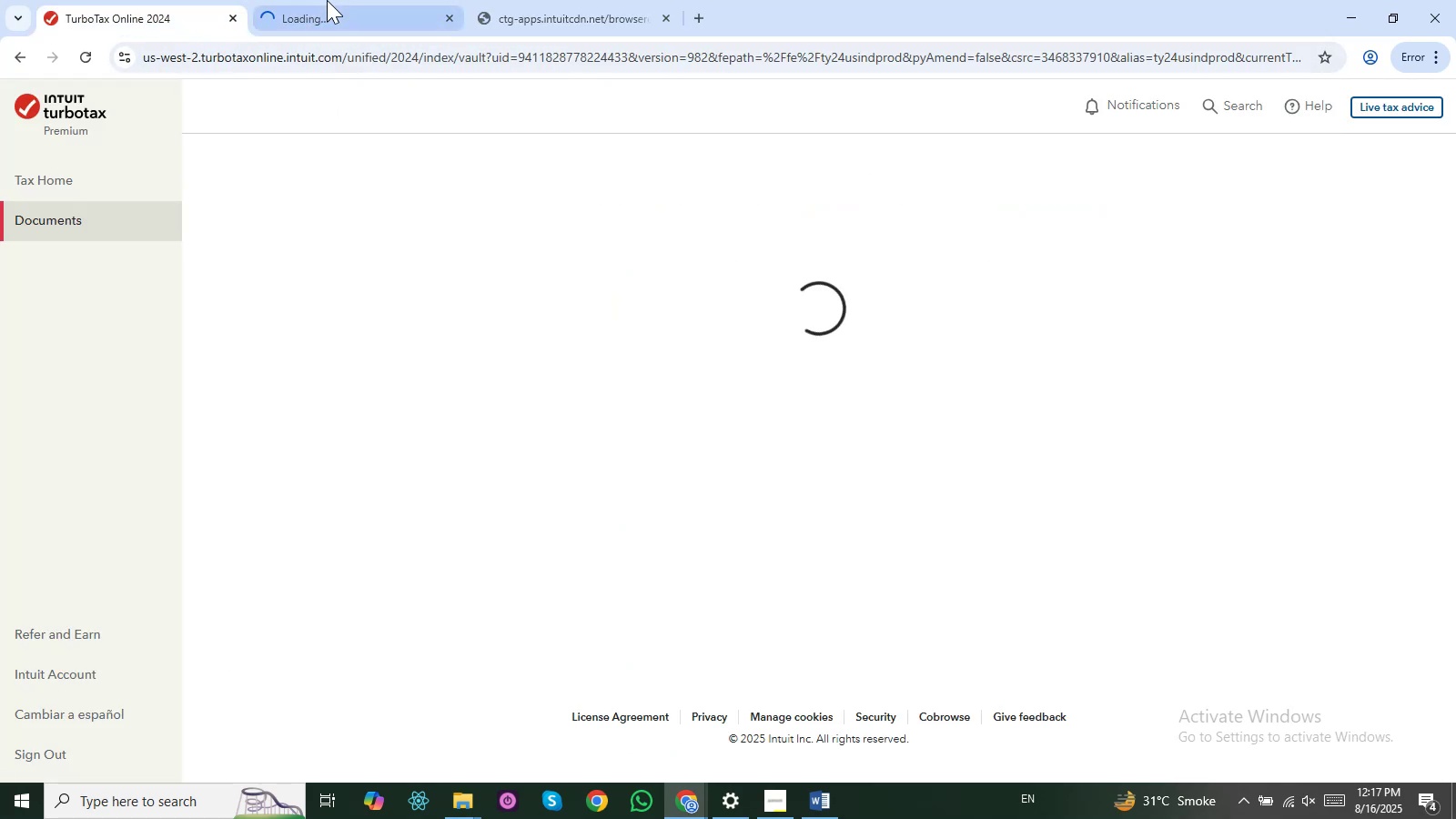 
left_click([327, 0])
 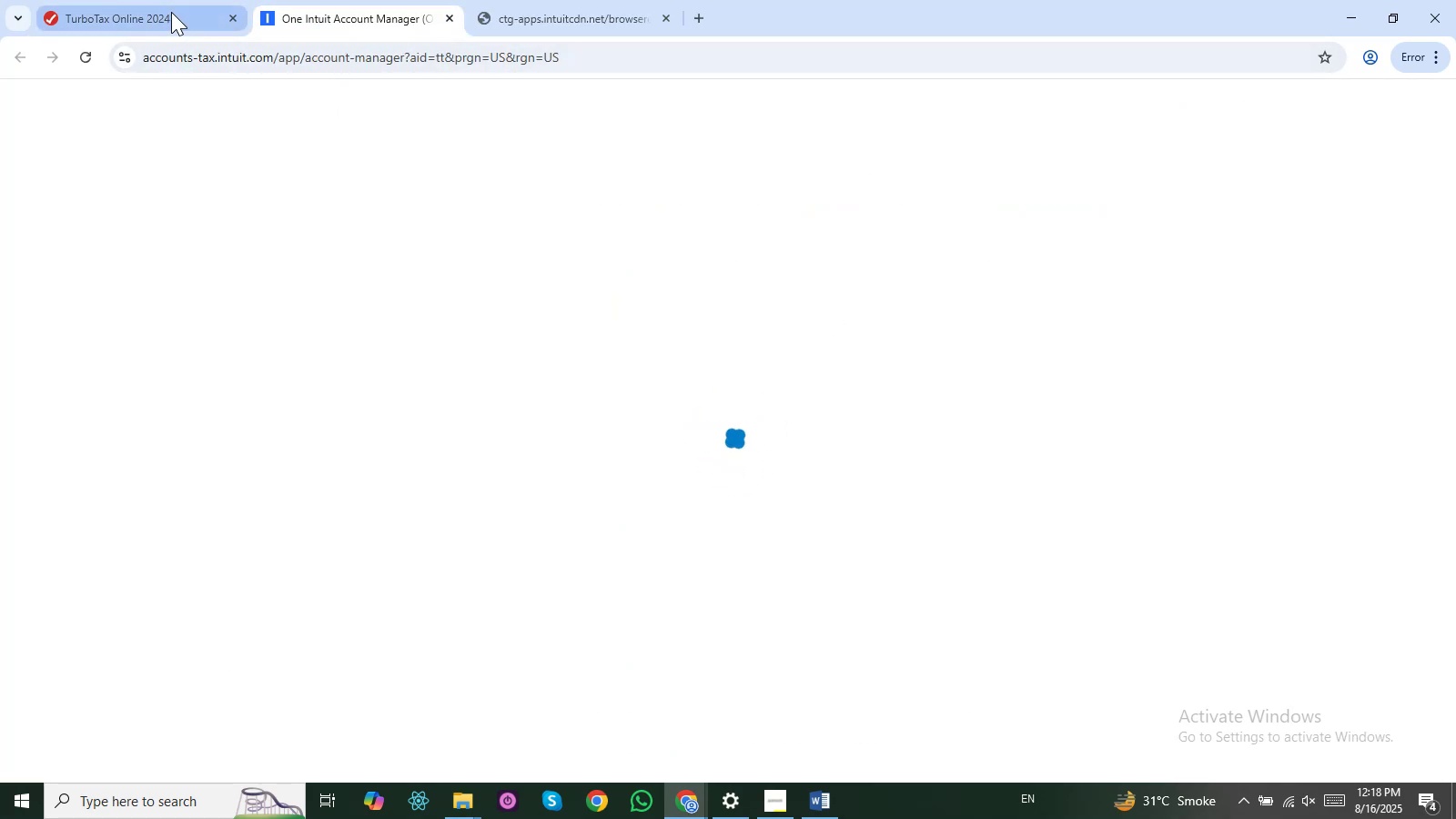 
left_click([171, 12])
 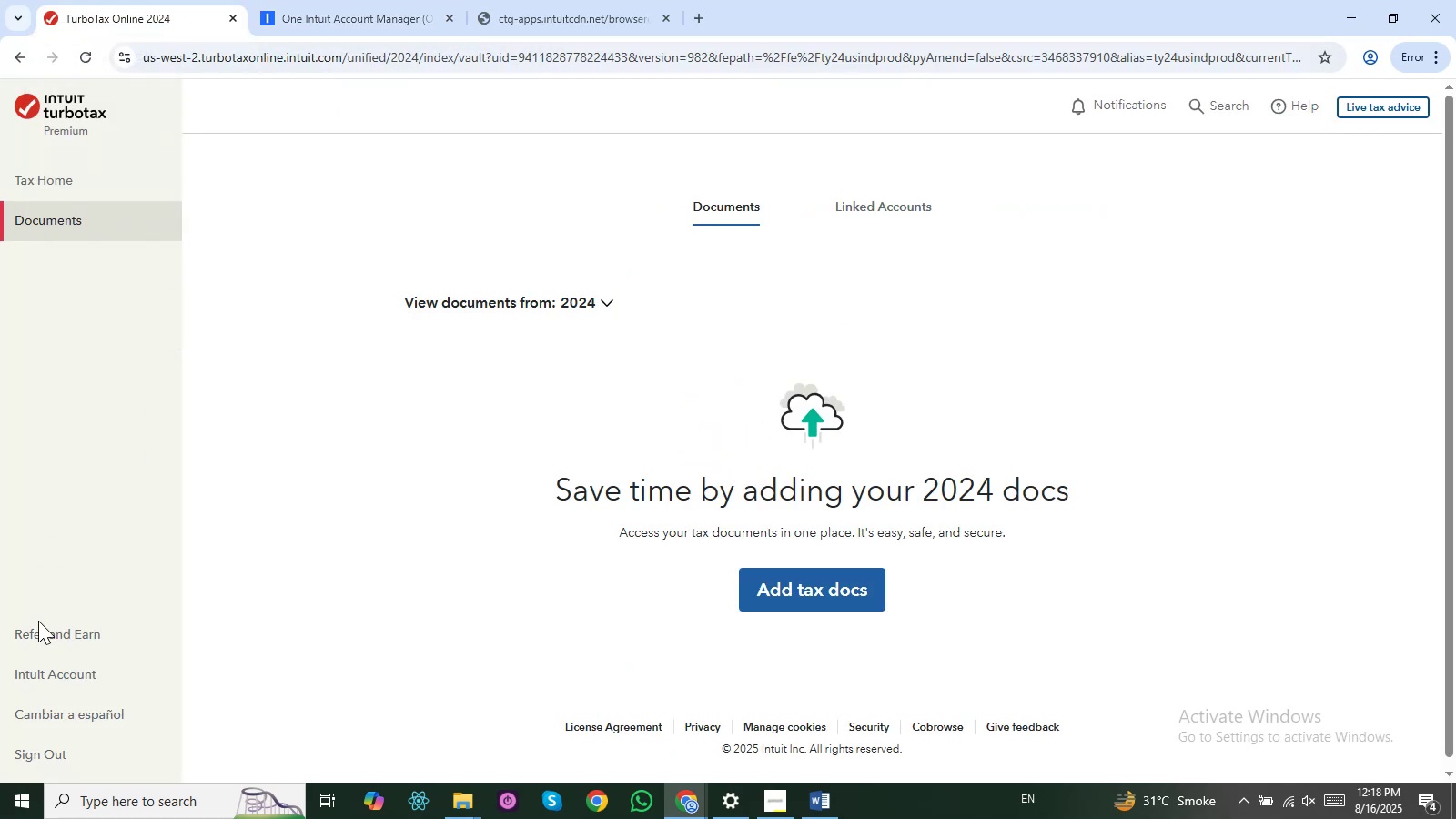 
scroll: coordinate [44, 664], scroll_direction: down, amount: 3.0
 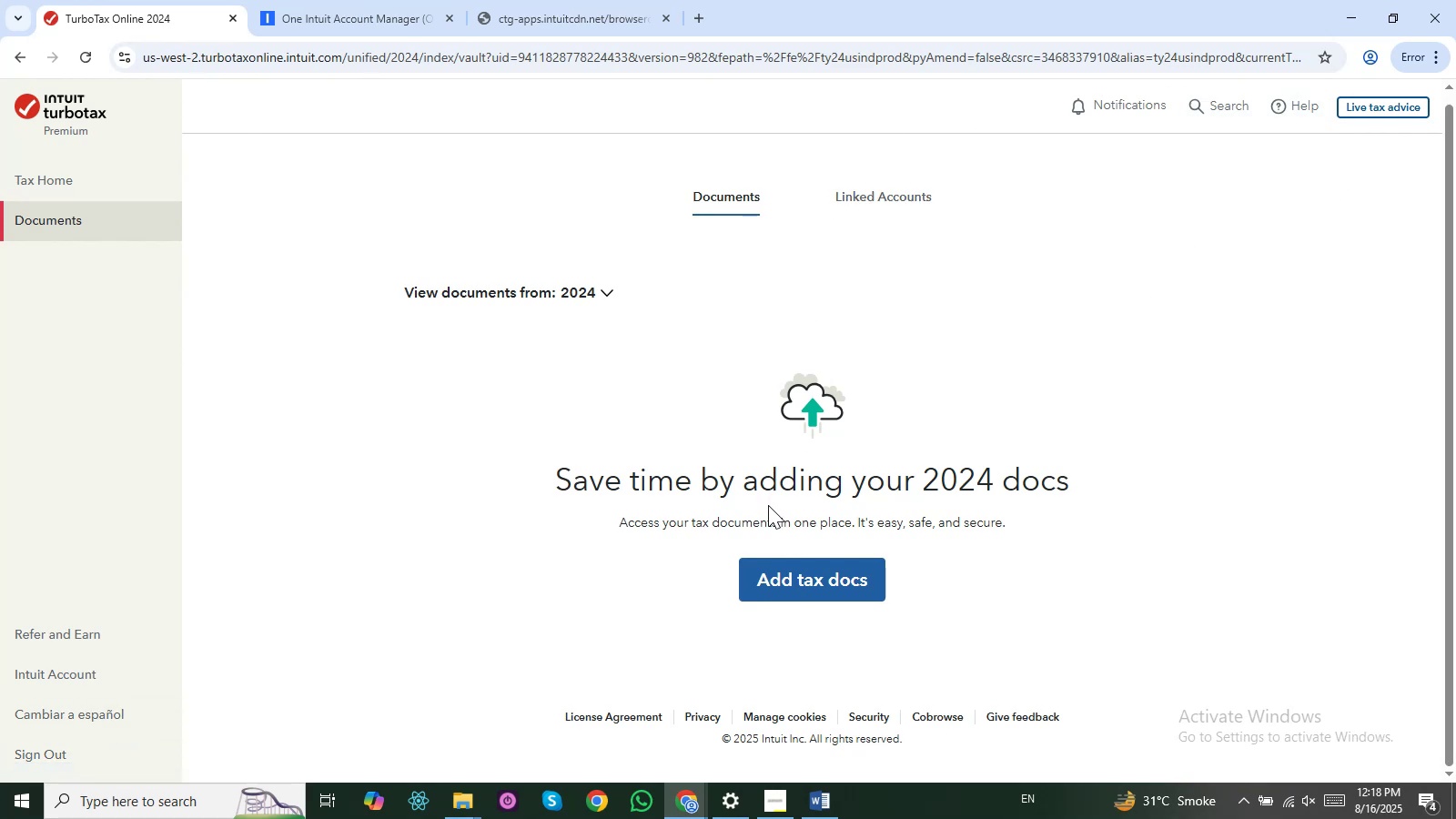 
wait(5.29)
 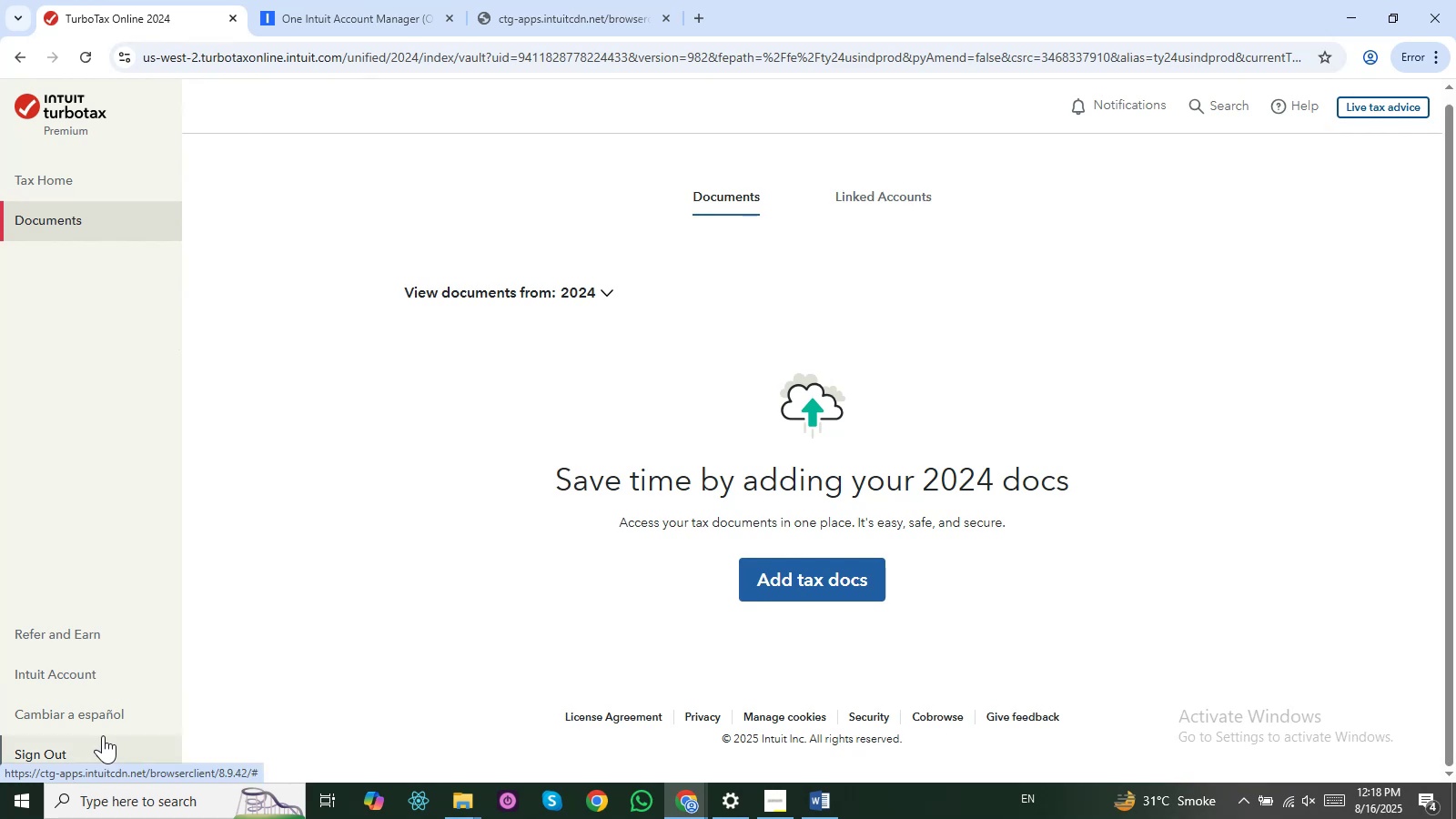 
left_click([379, 0])
 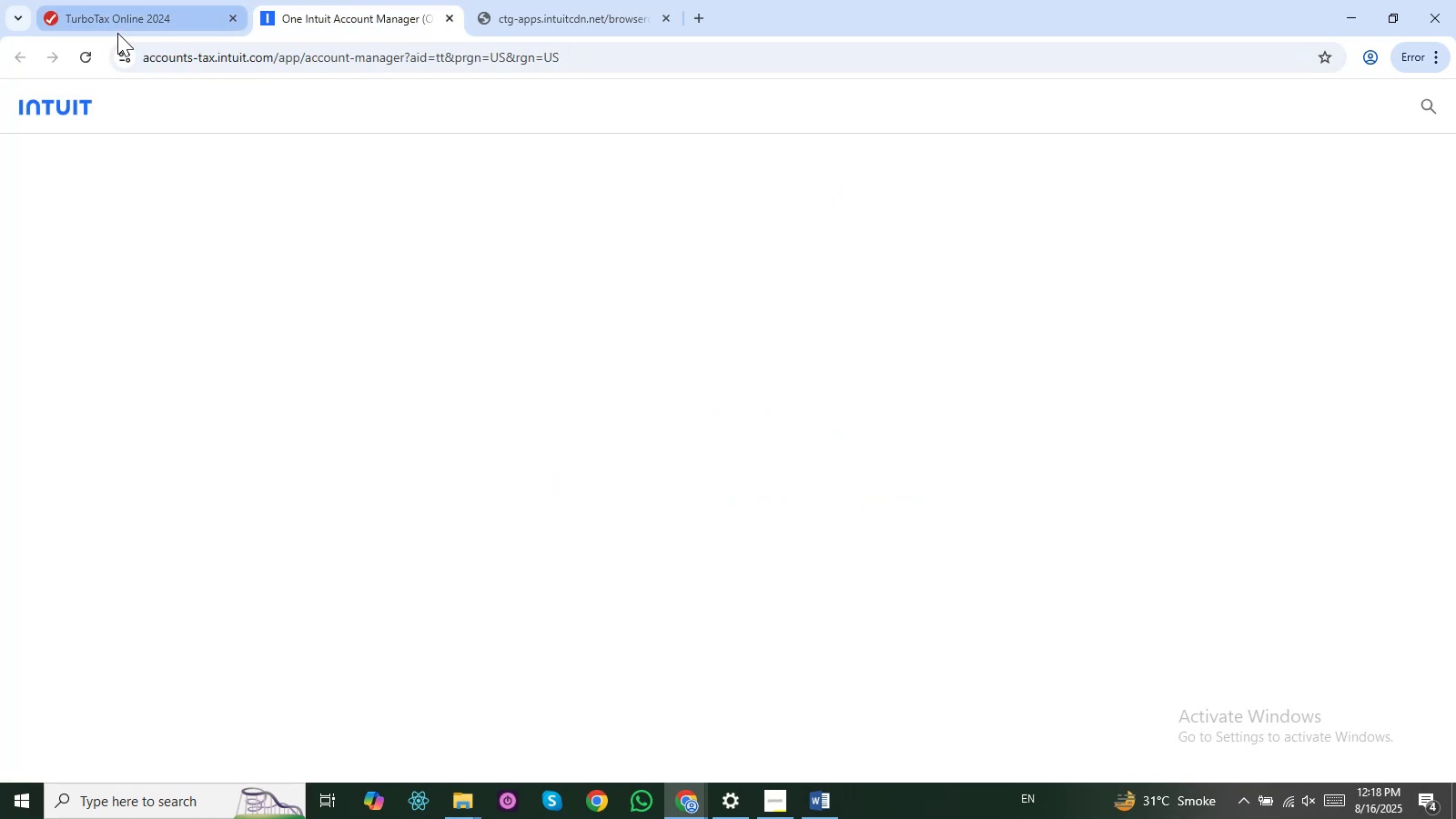 
left_click([126, 17])
 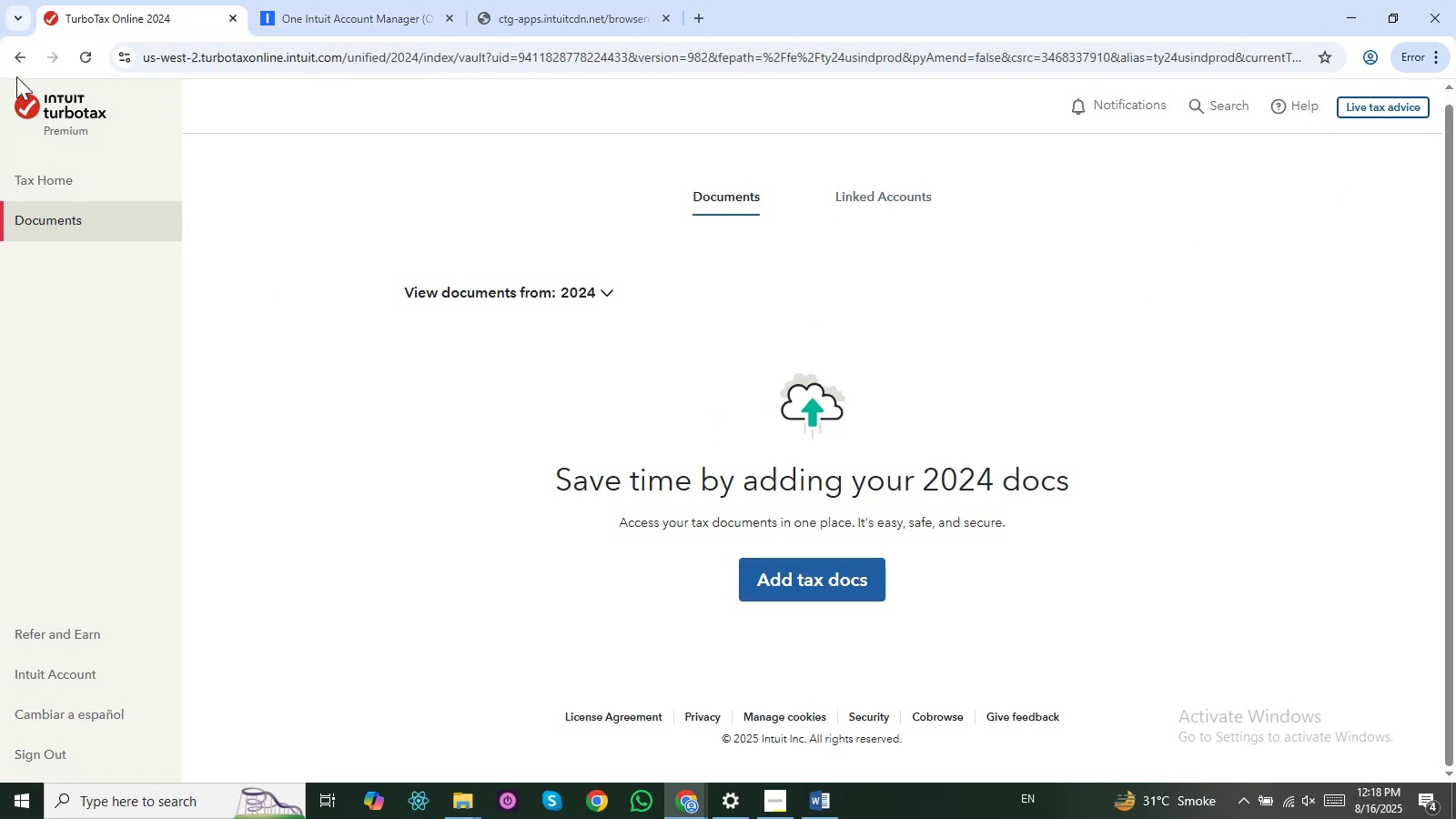 
left_click([18, 61])
 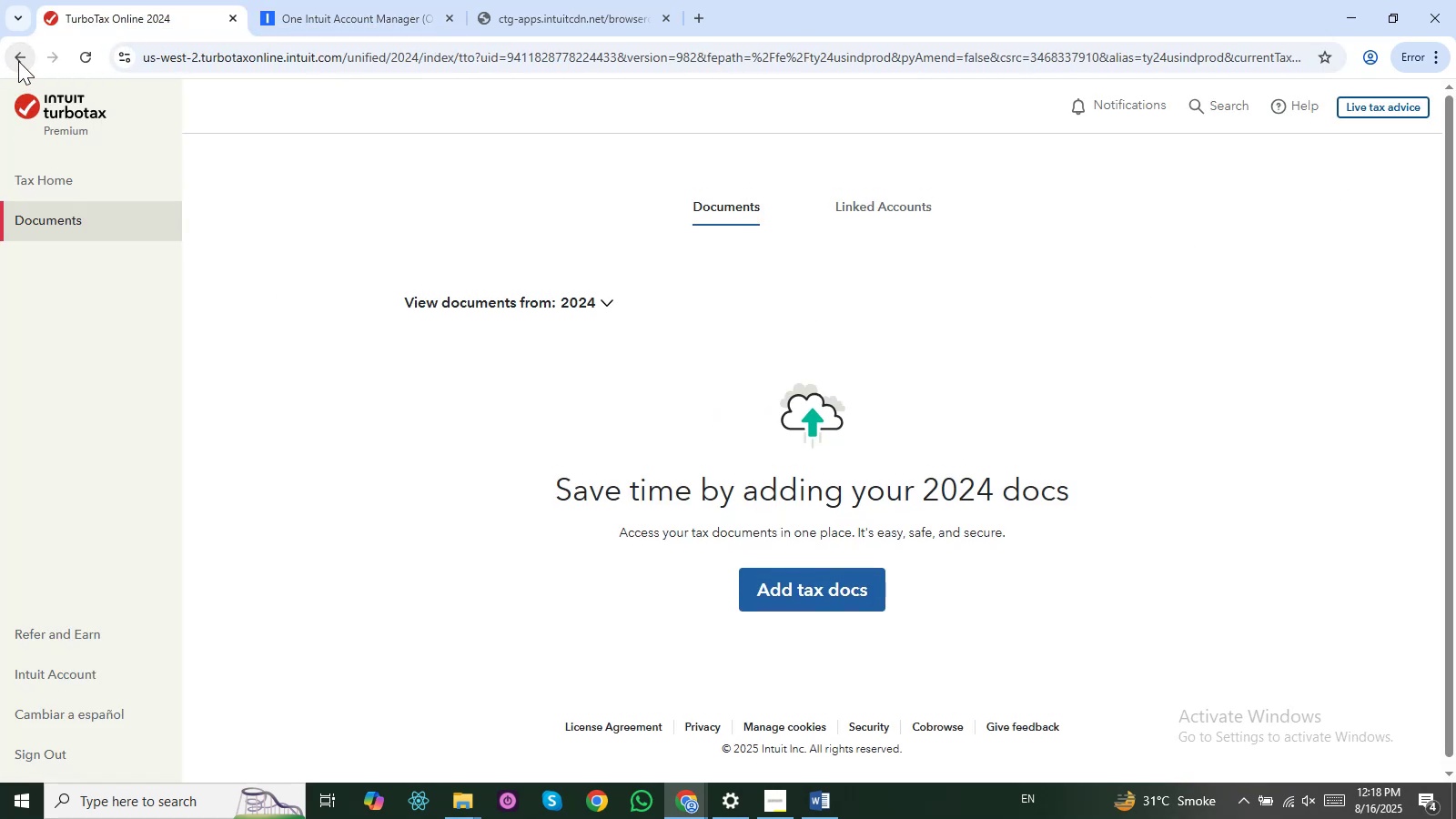 
left_click([18, 61])
 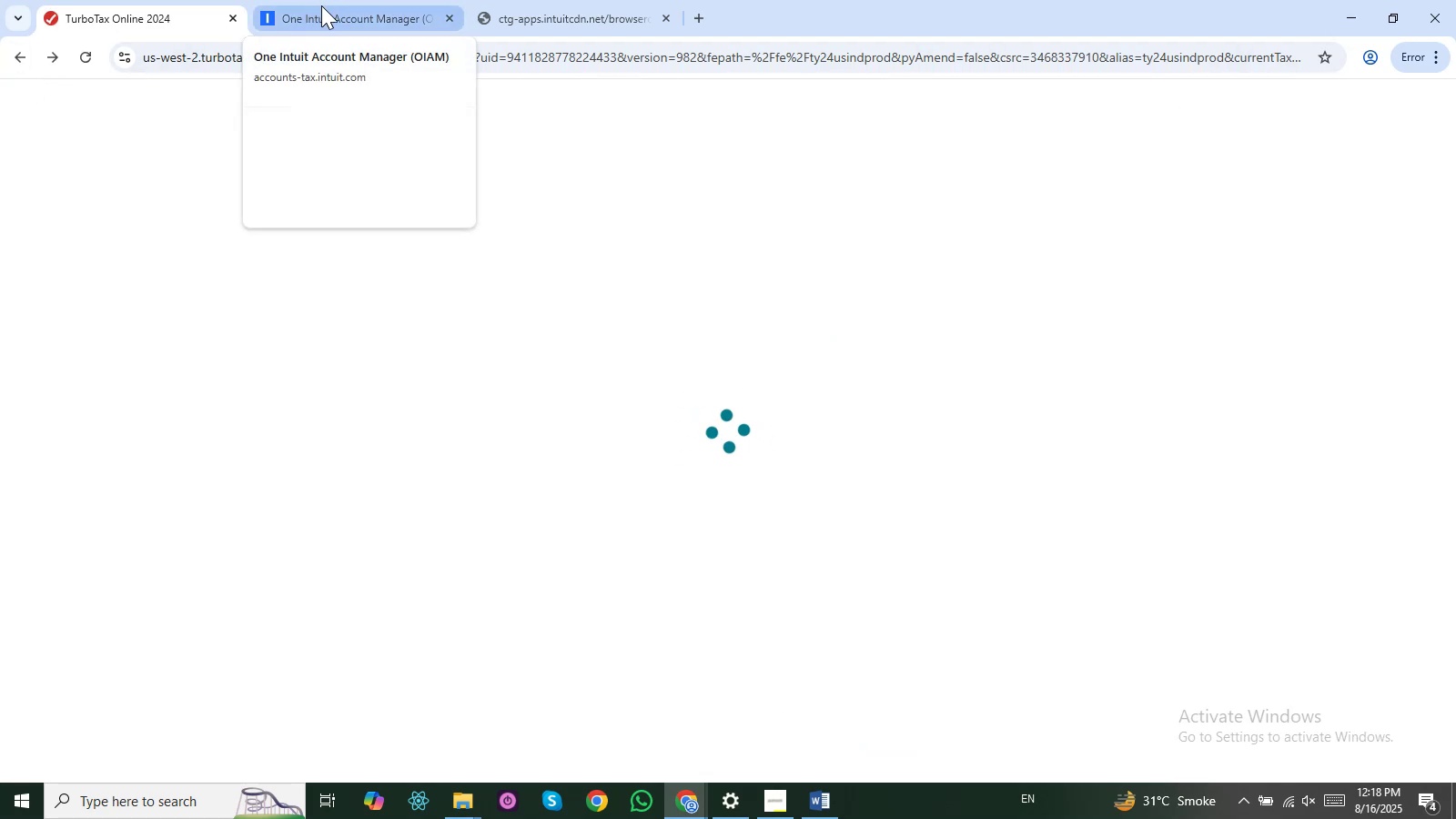 
wait(5.73)
 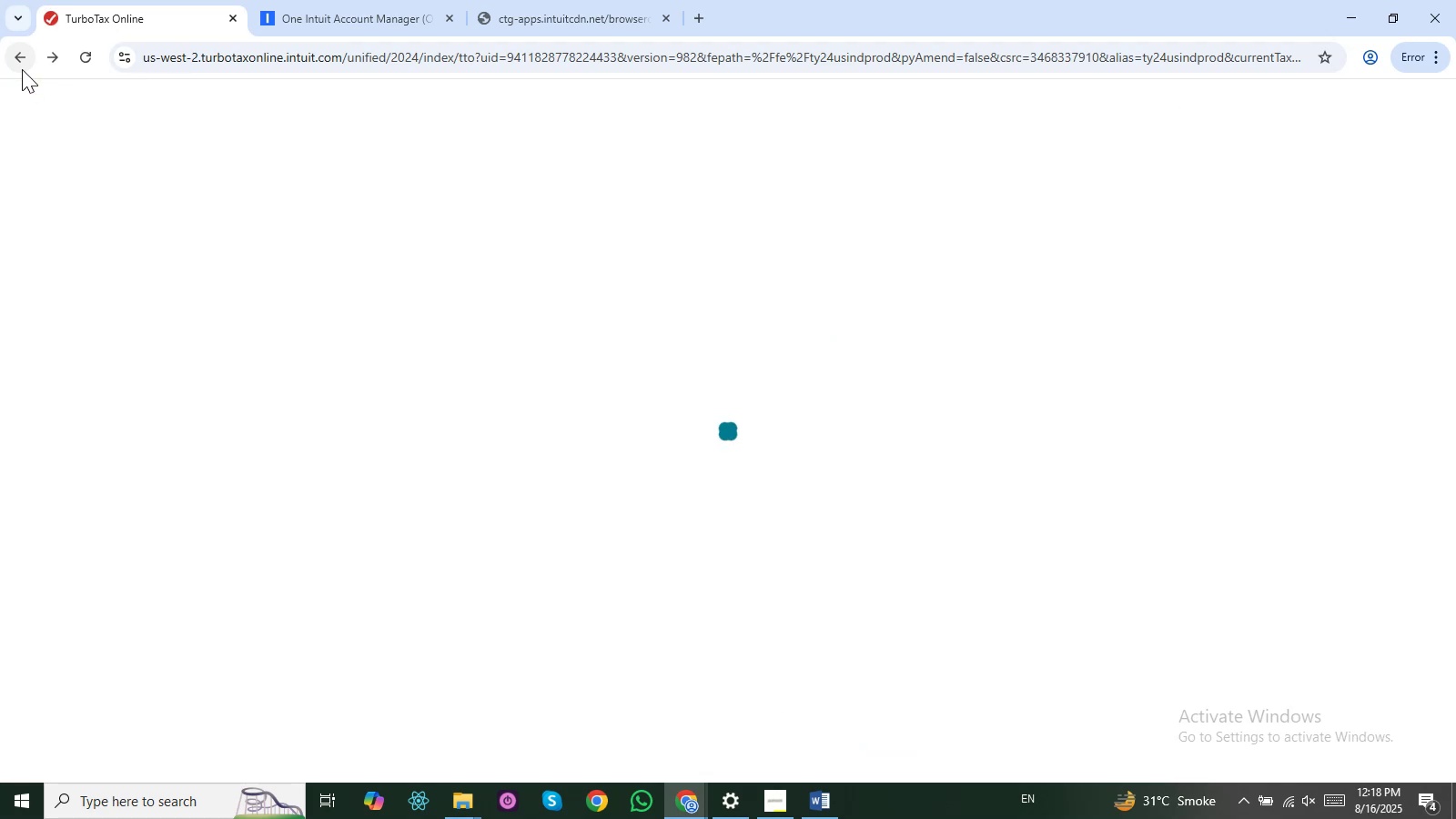 
left_click([321, 5])
 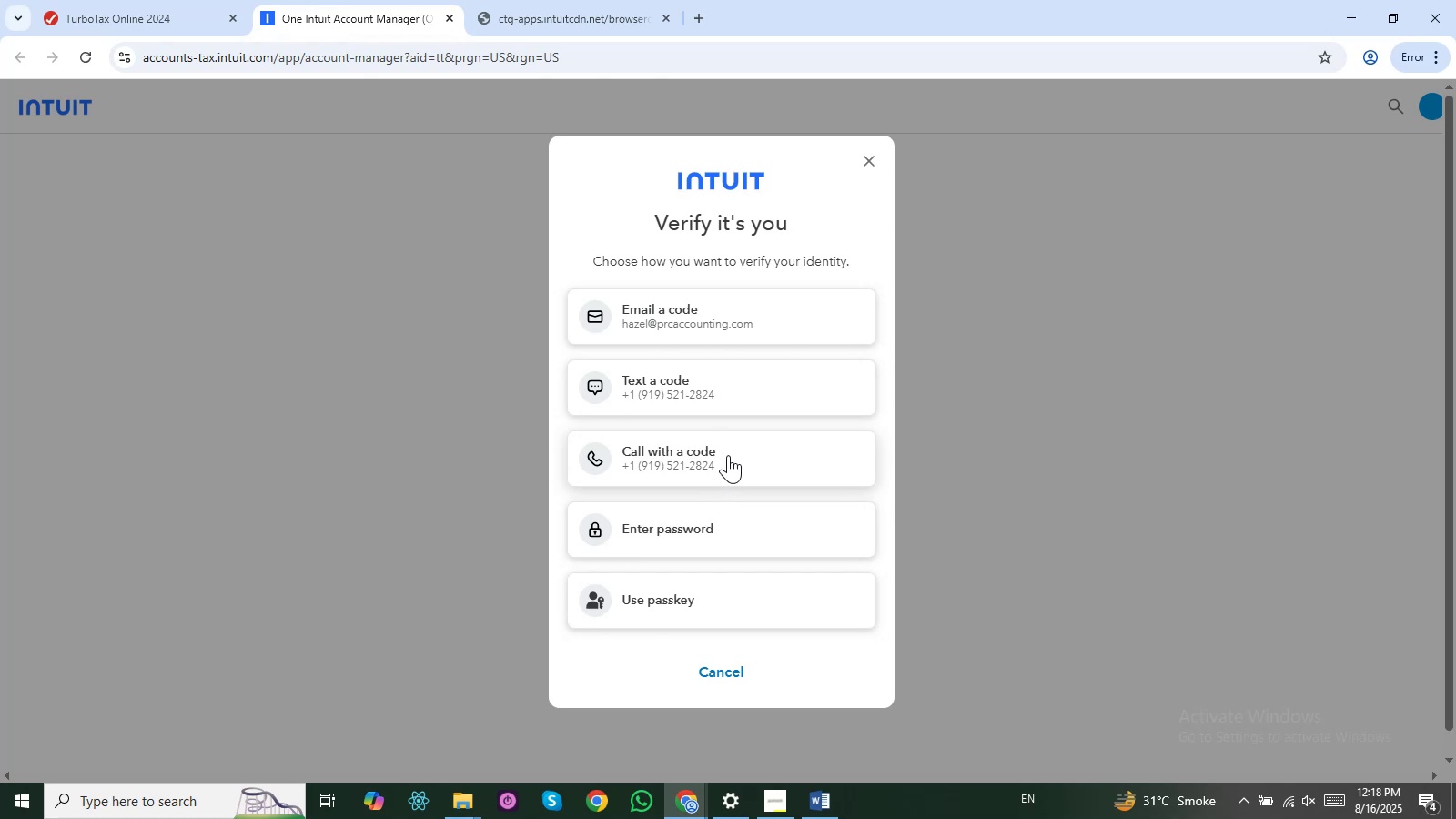 
wait(10.73)
 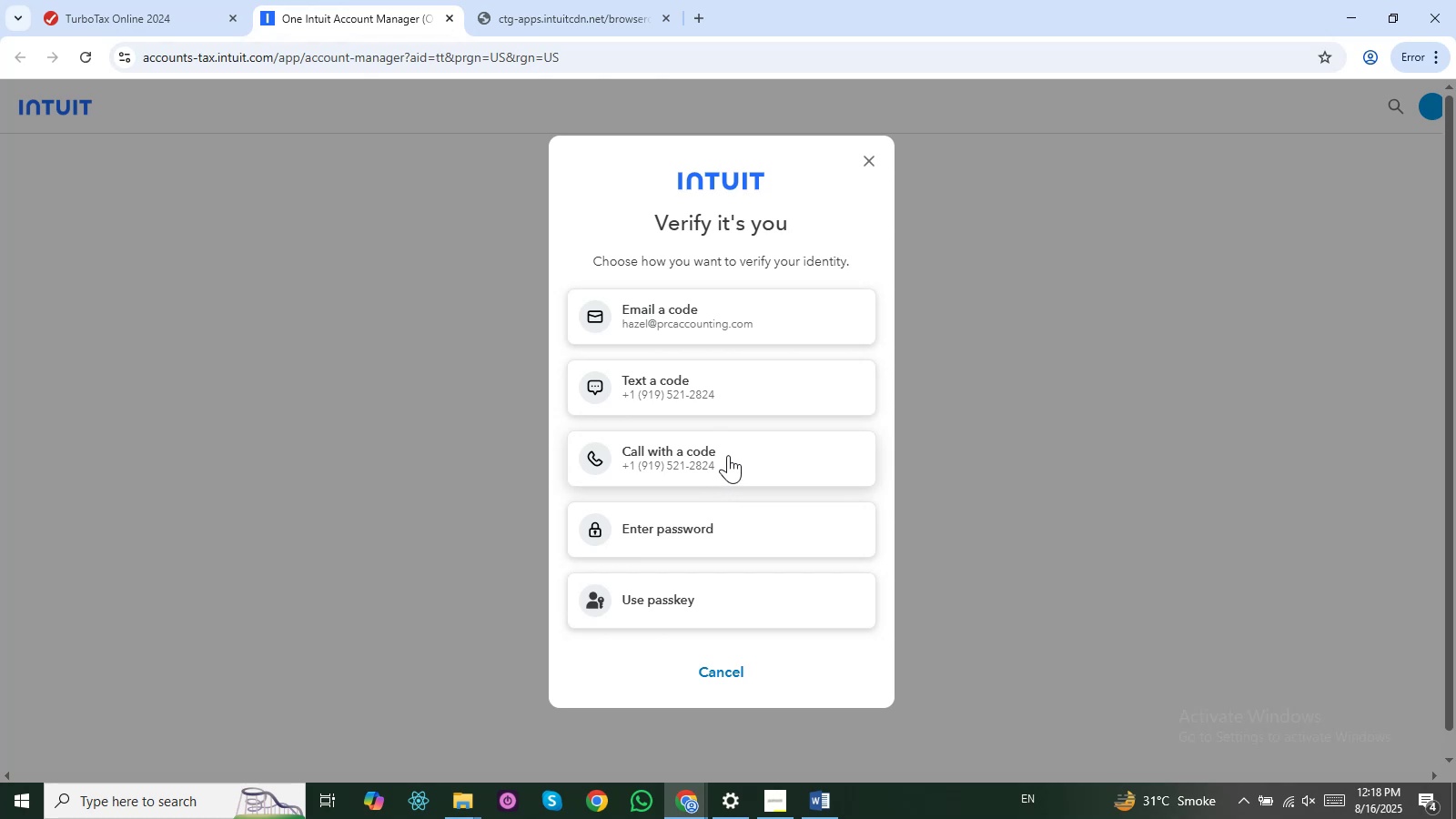 
left_click([868, 162])
 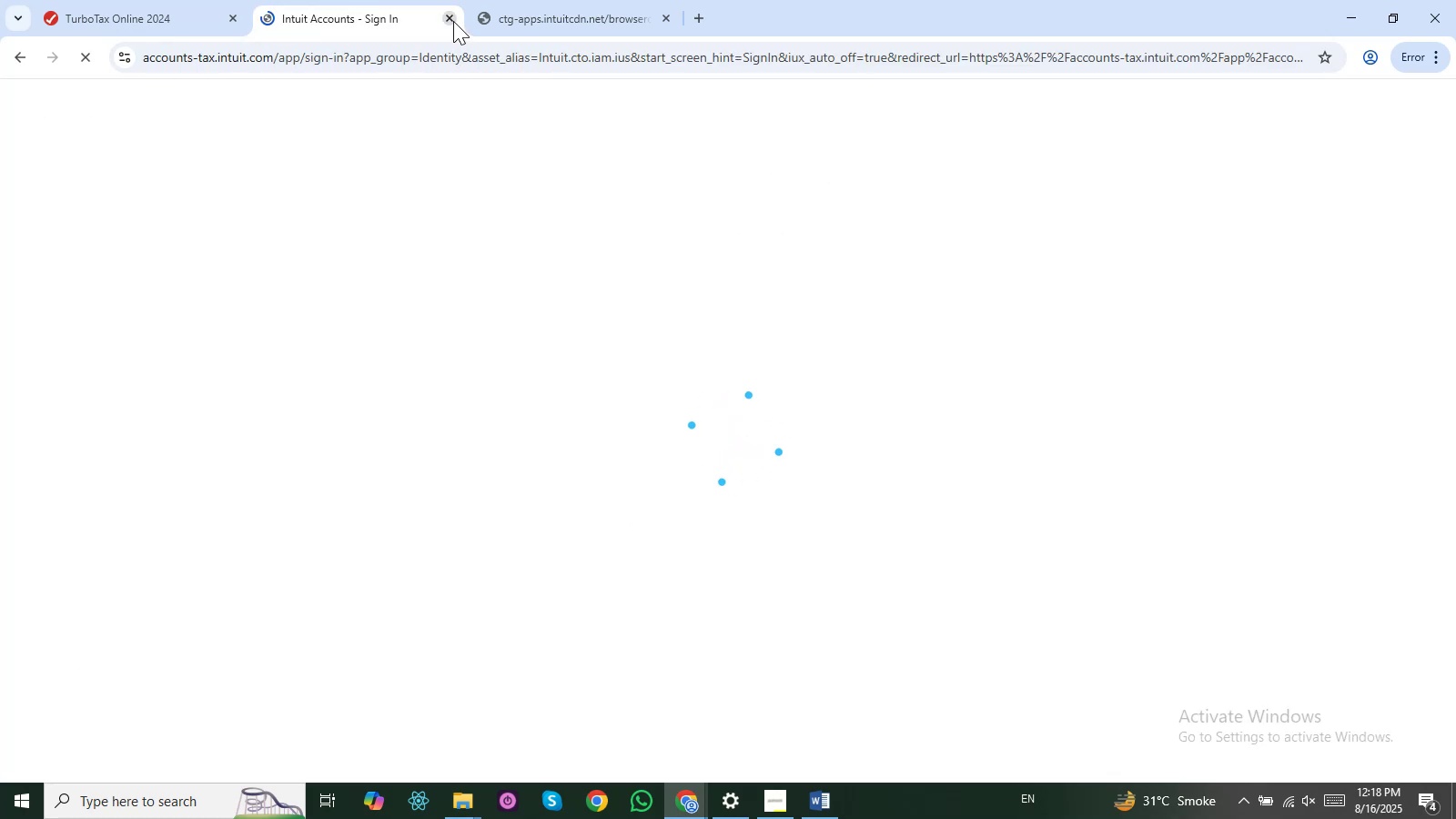 
left_click([453, 21])
 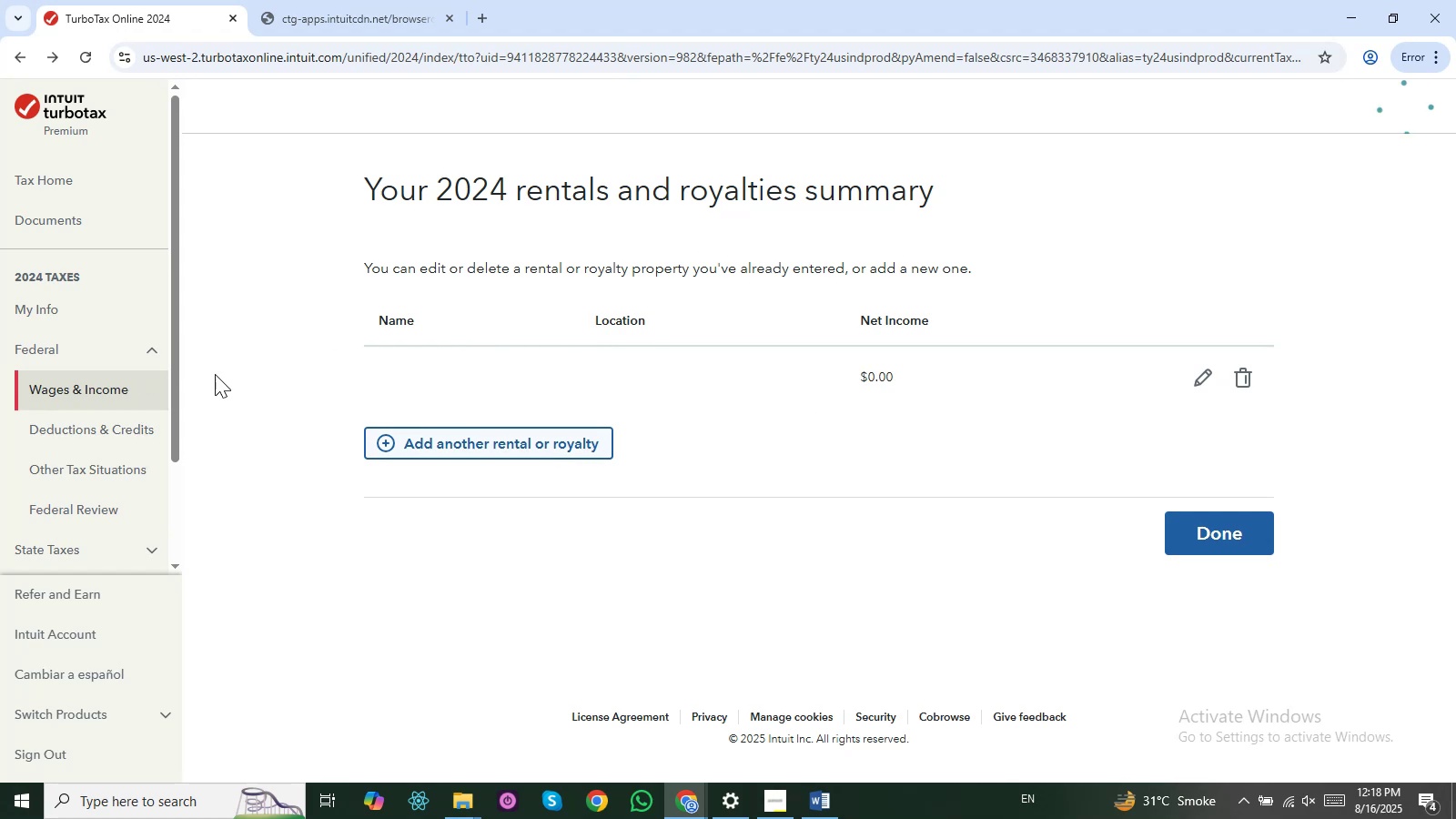 
wait(6.51)
 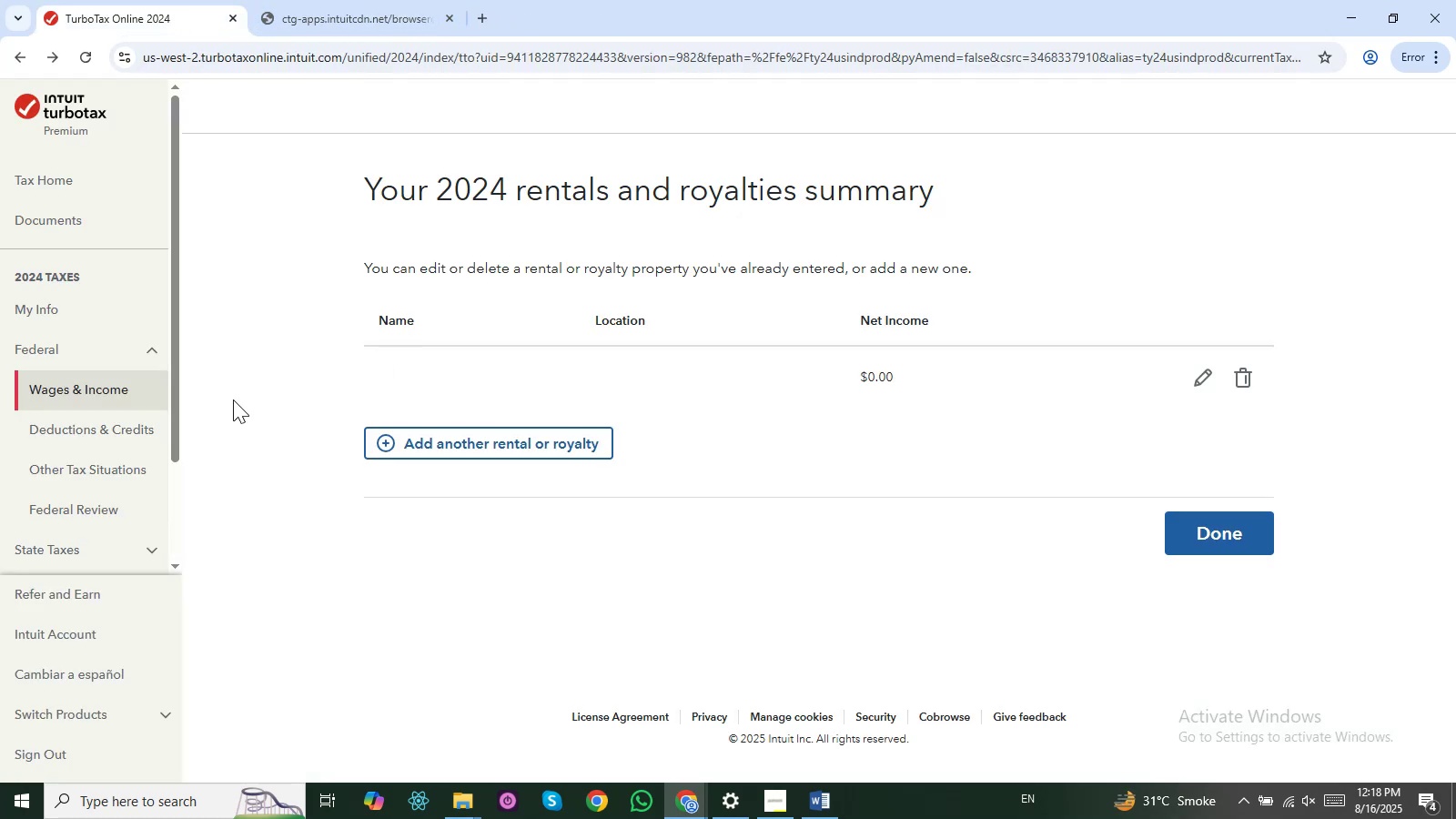 
left_click([1196, 378])
 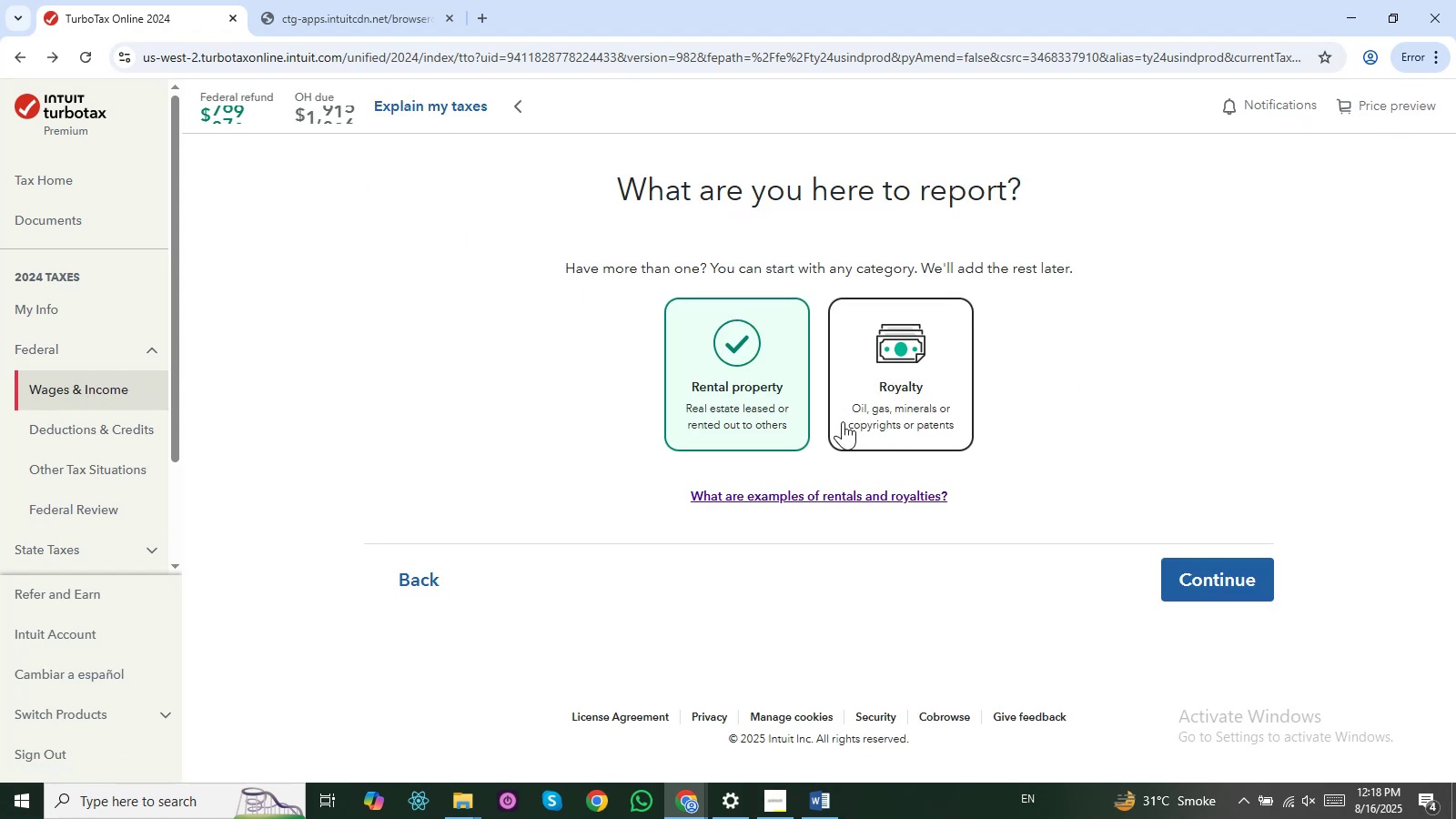 
left_click([1180, 577])
 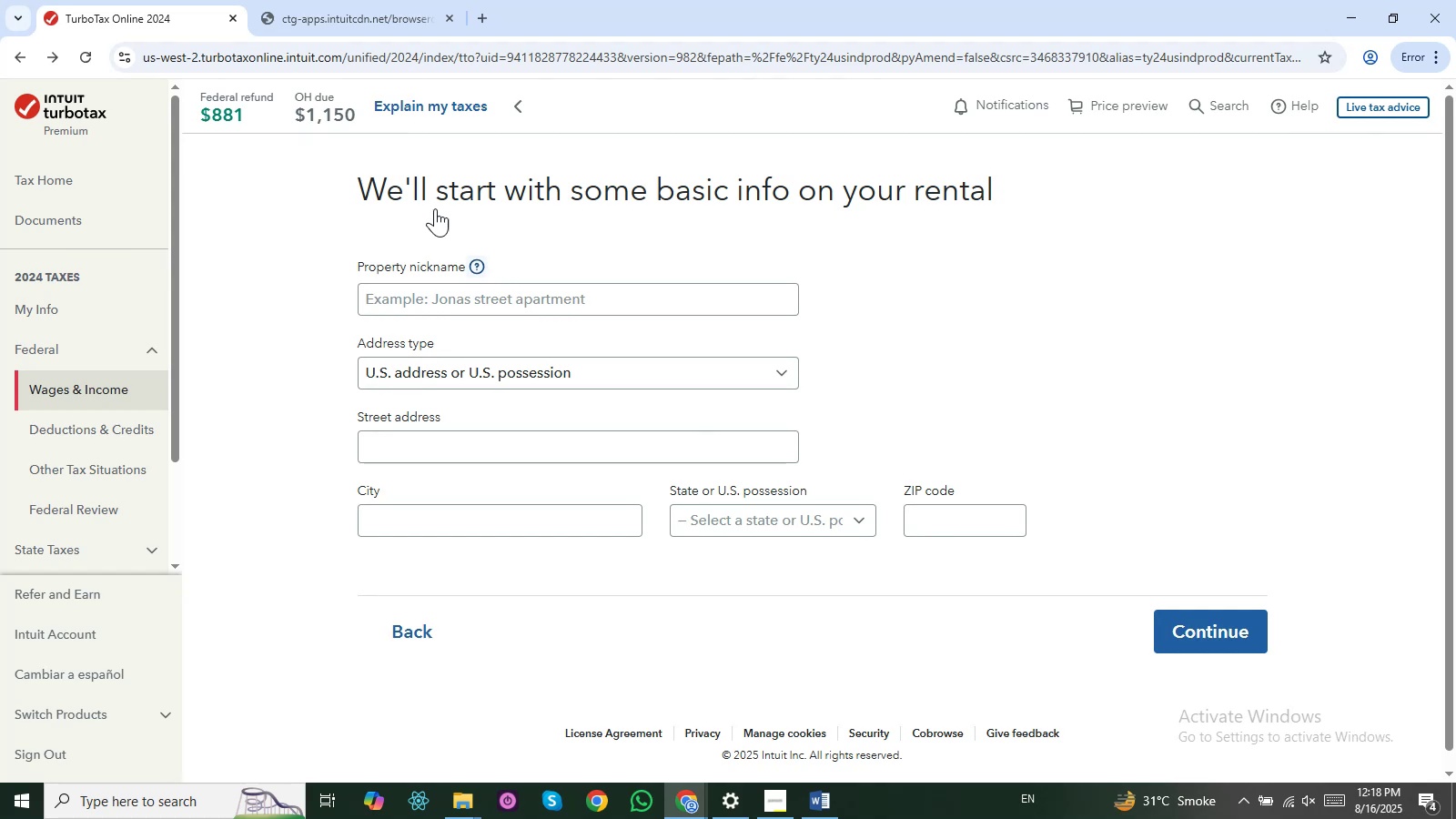 
left_click([472, 306])
 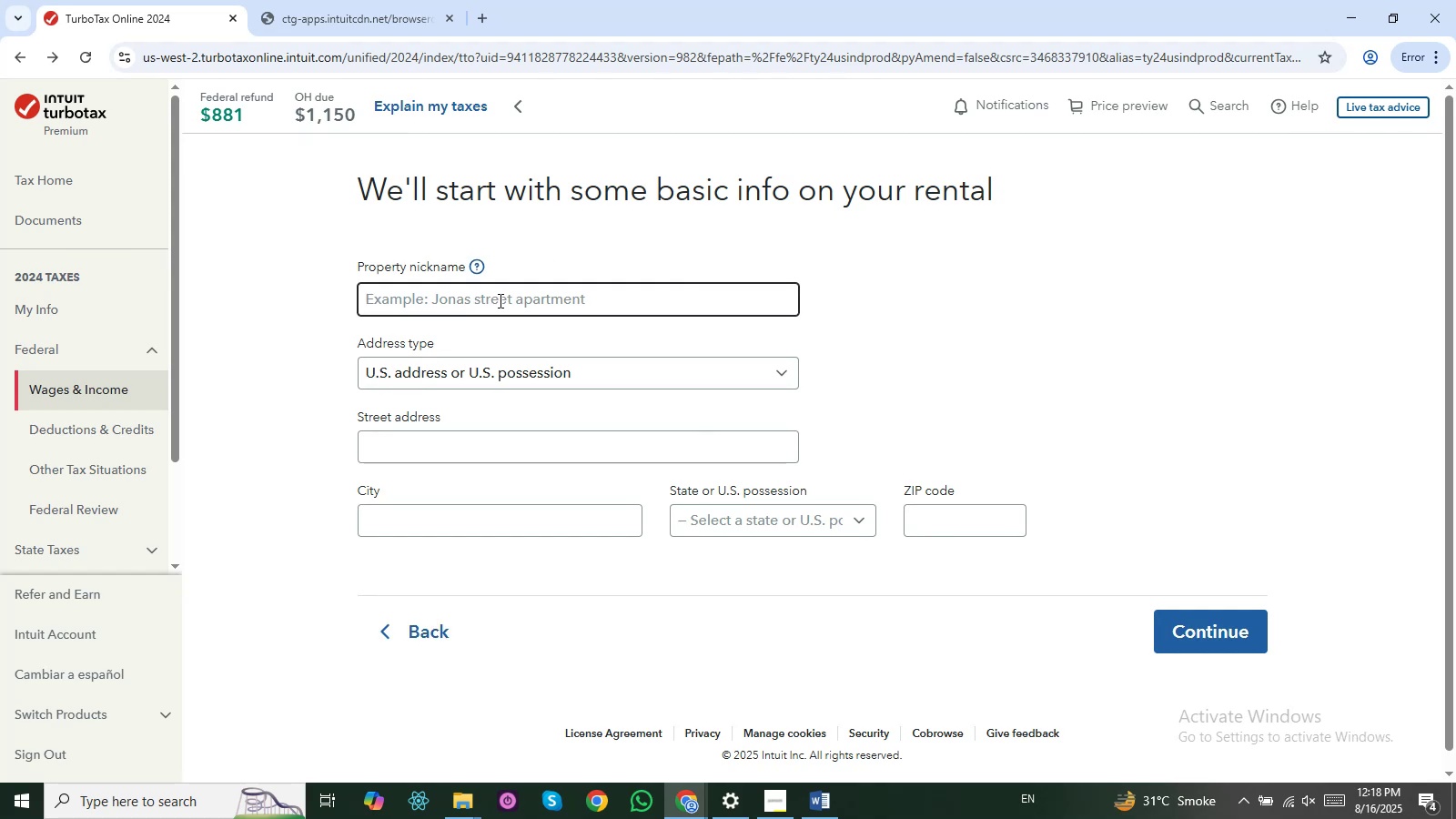 
key(Alt+Tab)
 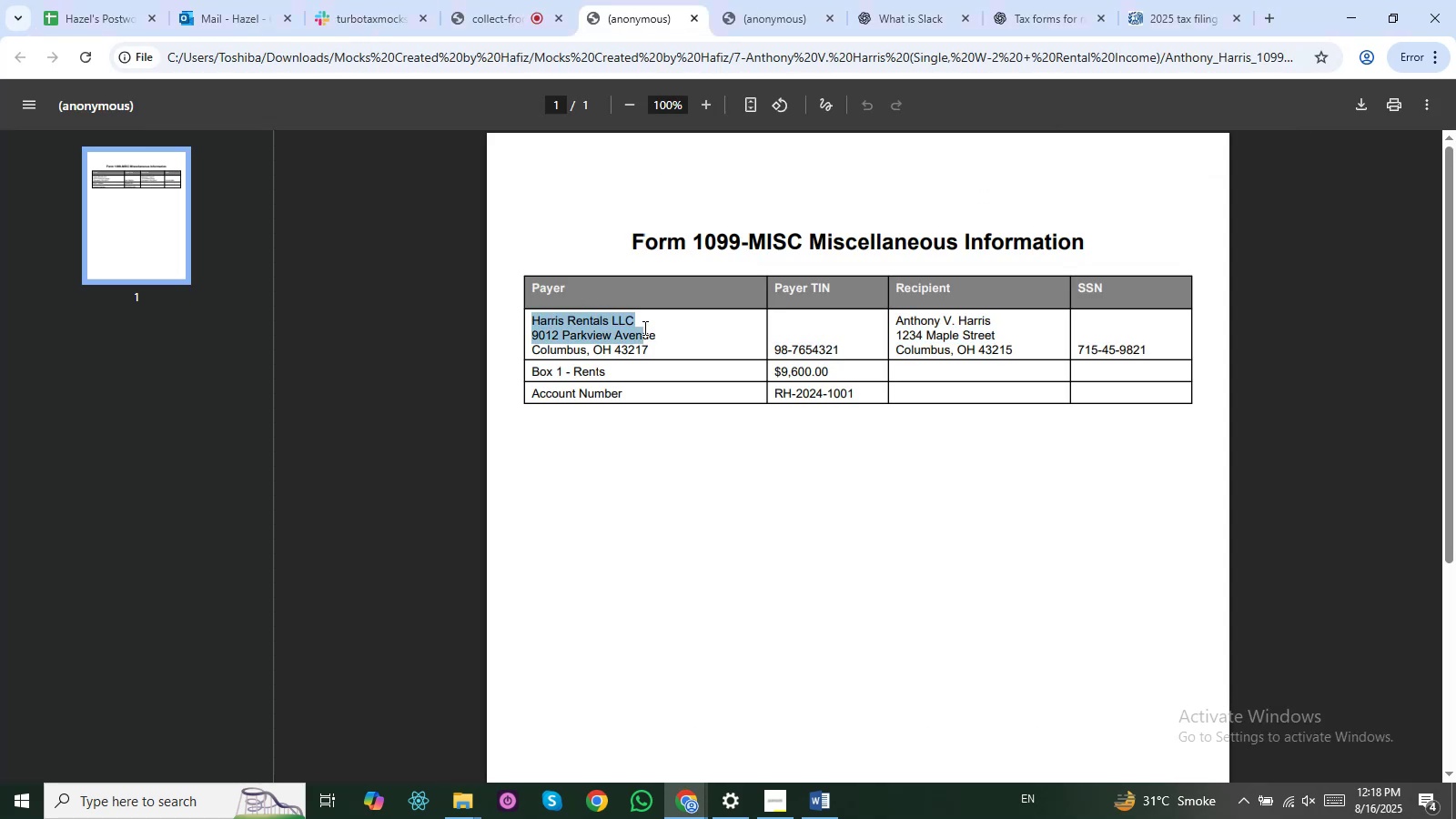 
key(Control+C)
 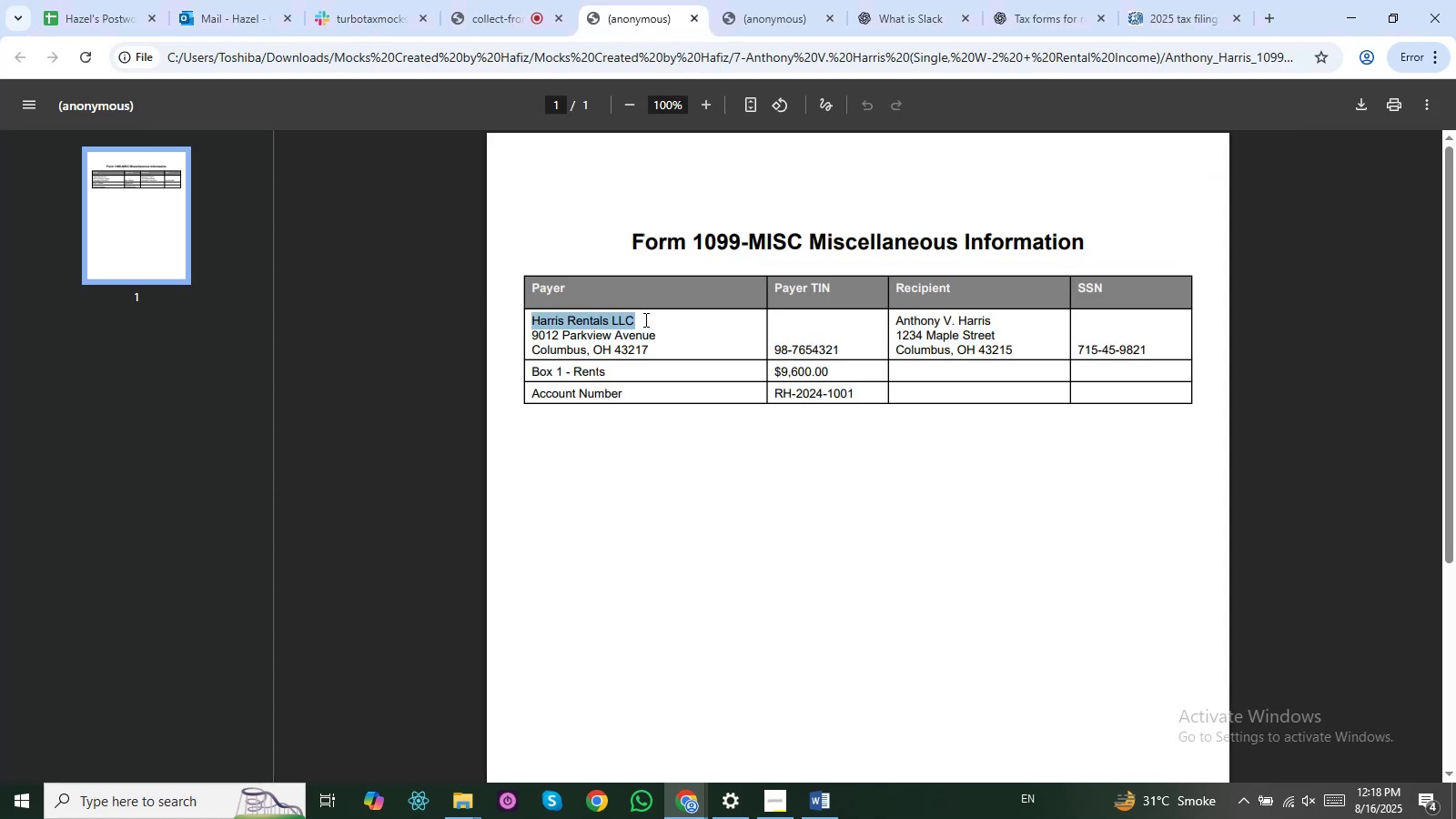 
key(Control+C)
 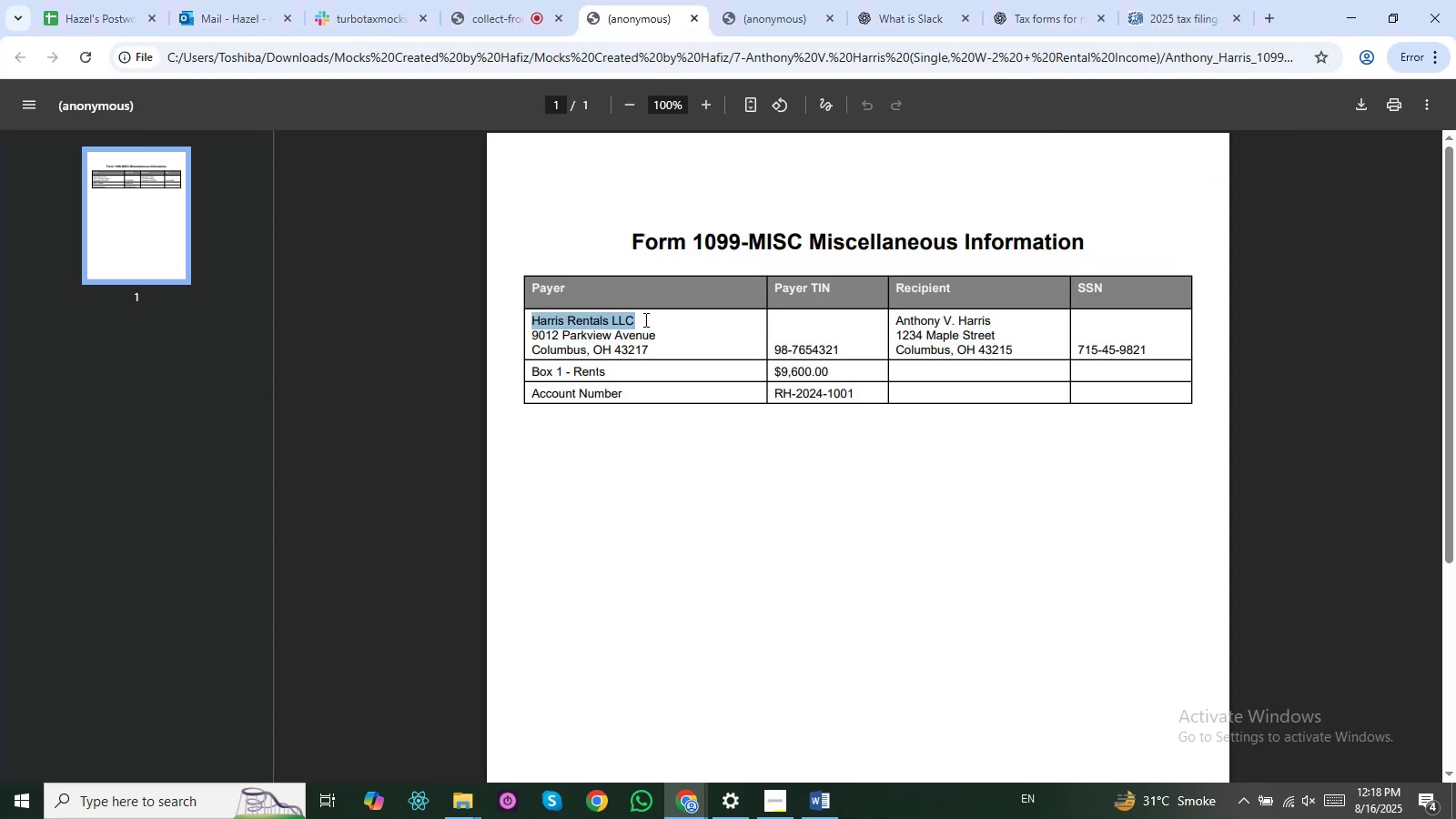 
key(Control+C)
 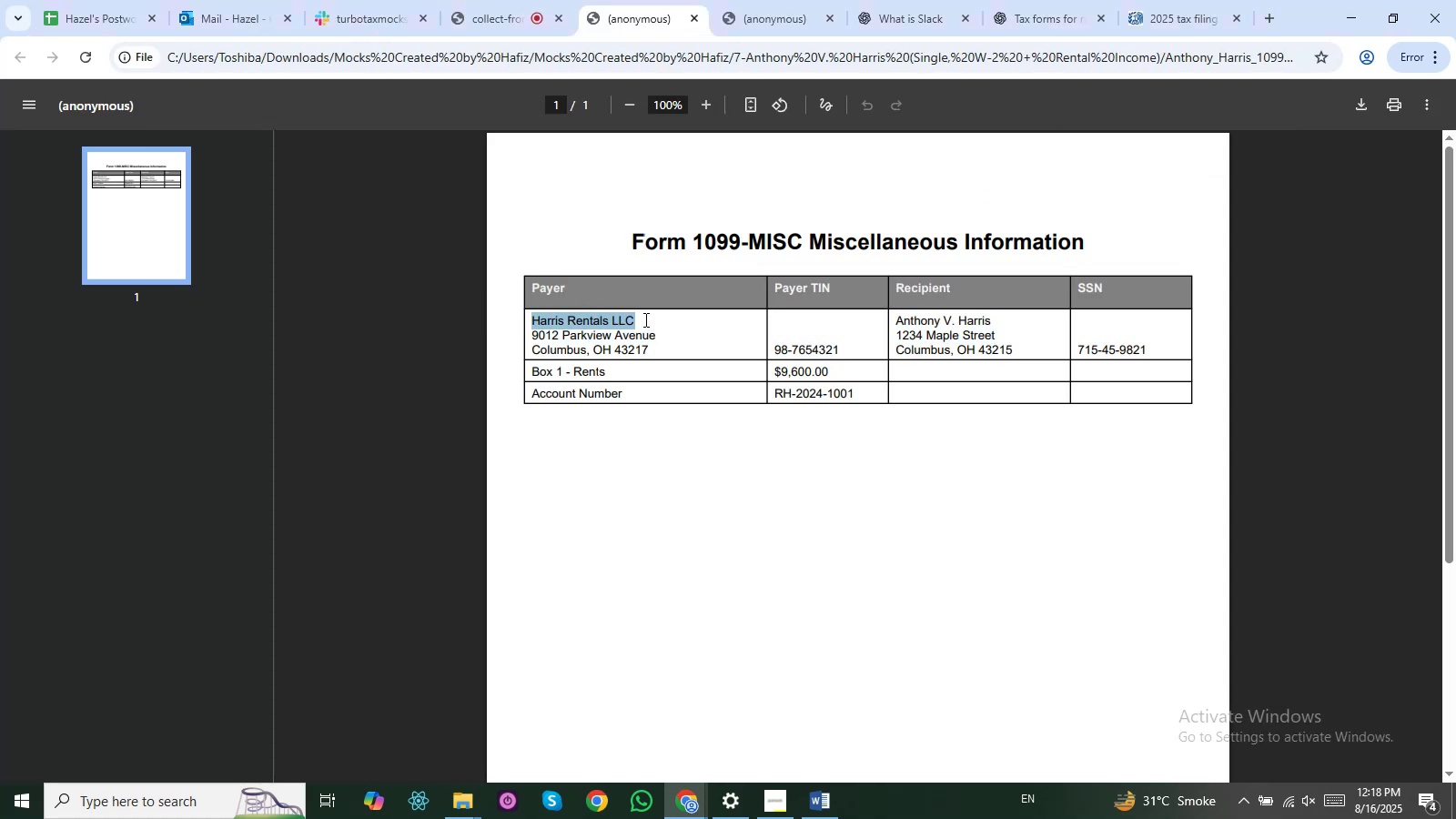 
key(Alt+AltLeft)
 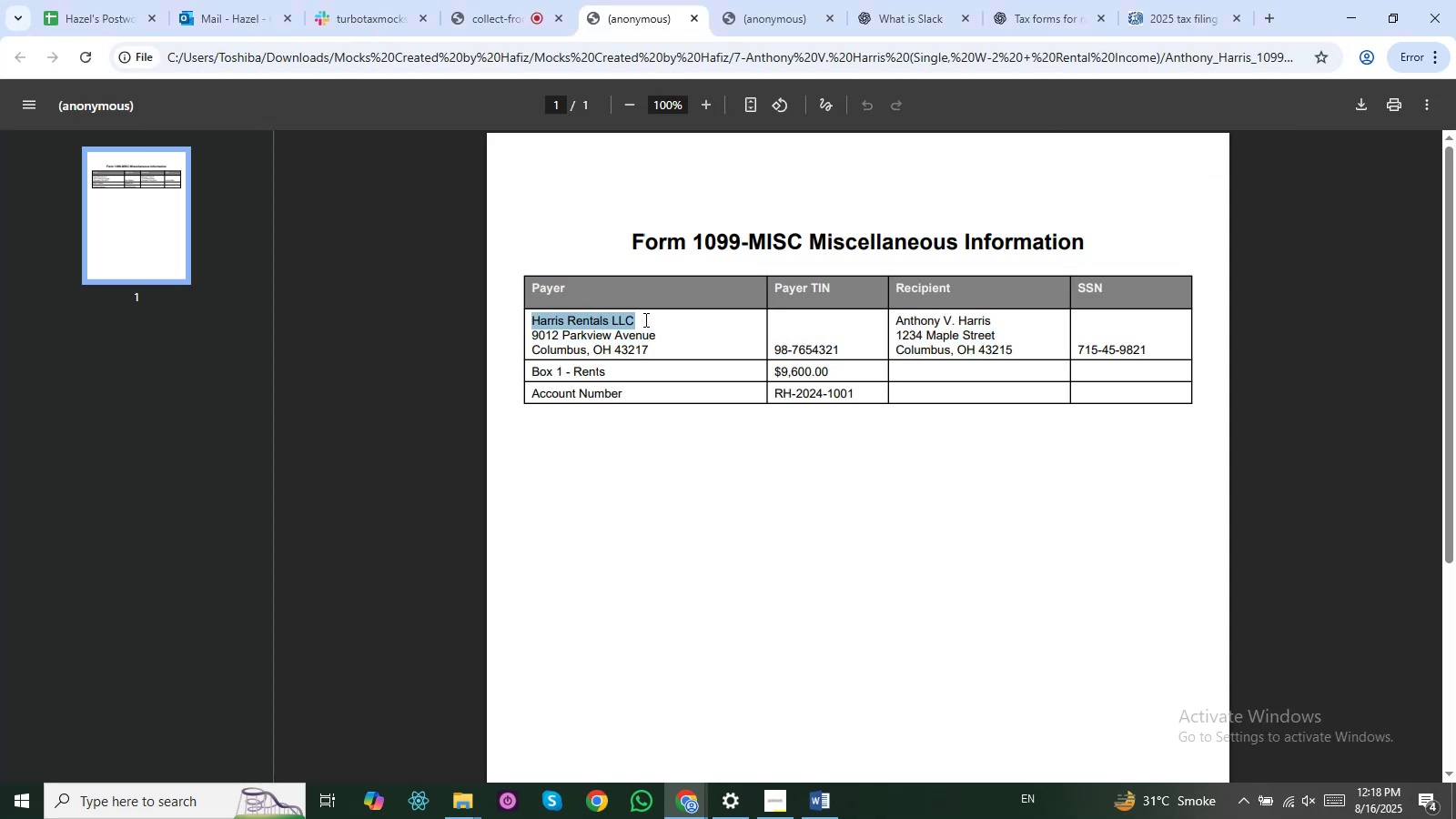 
key(Alt+Tab)
 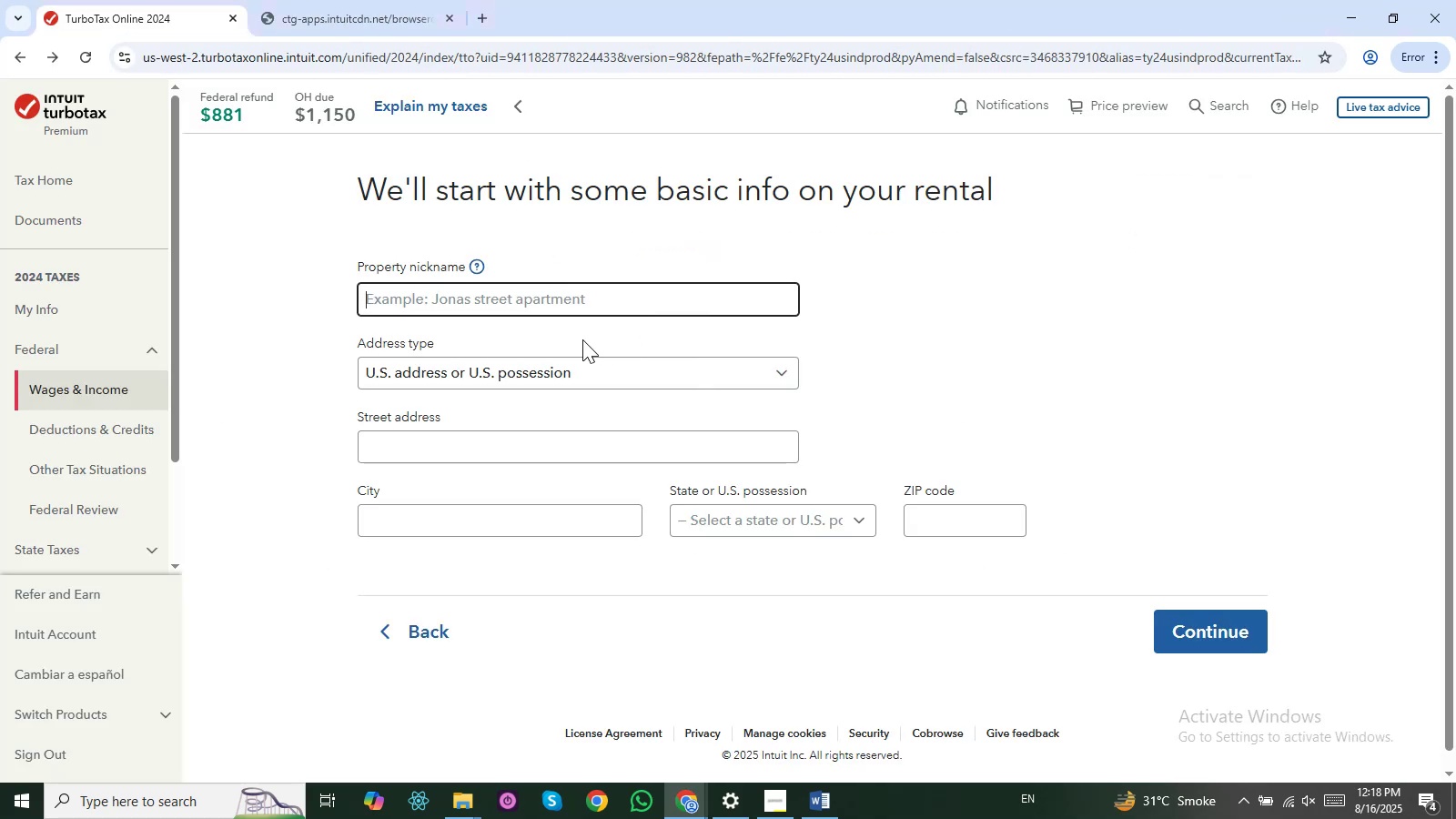 
key(Control+V)
 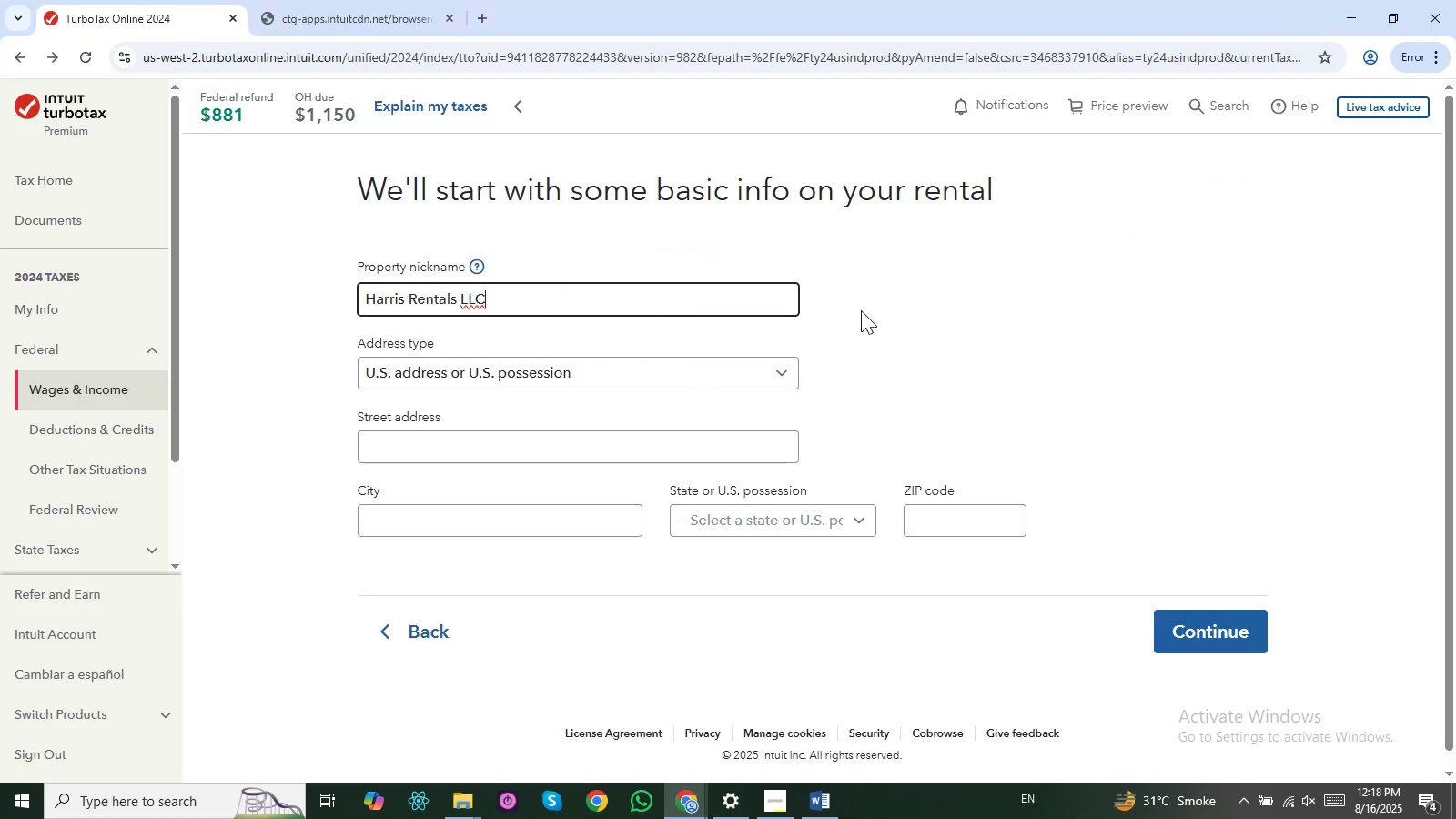 
left_click([861, 310])
 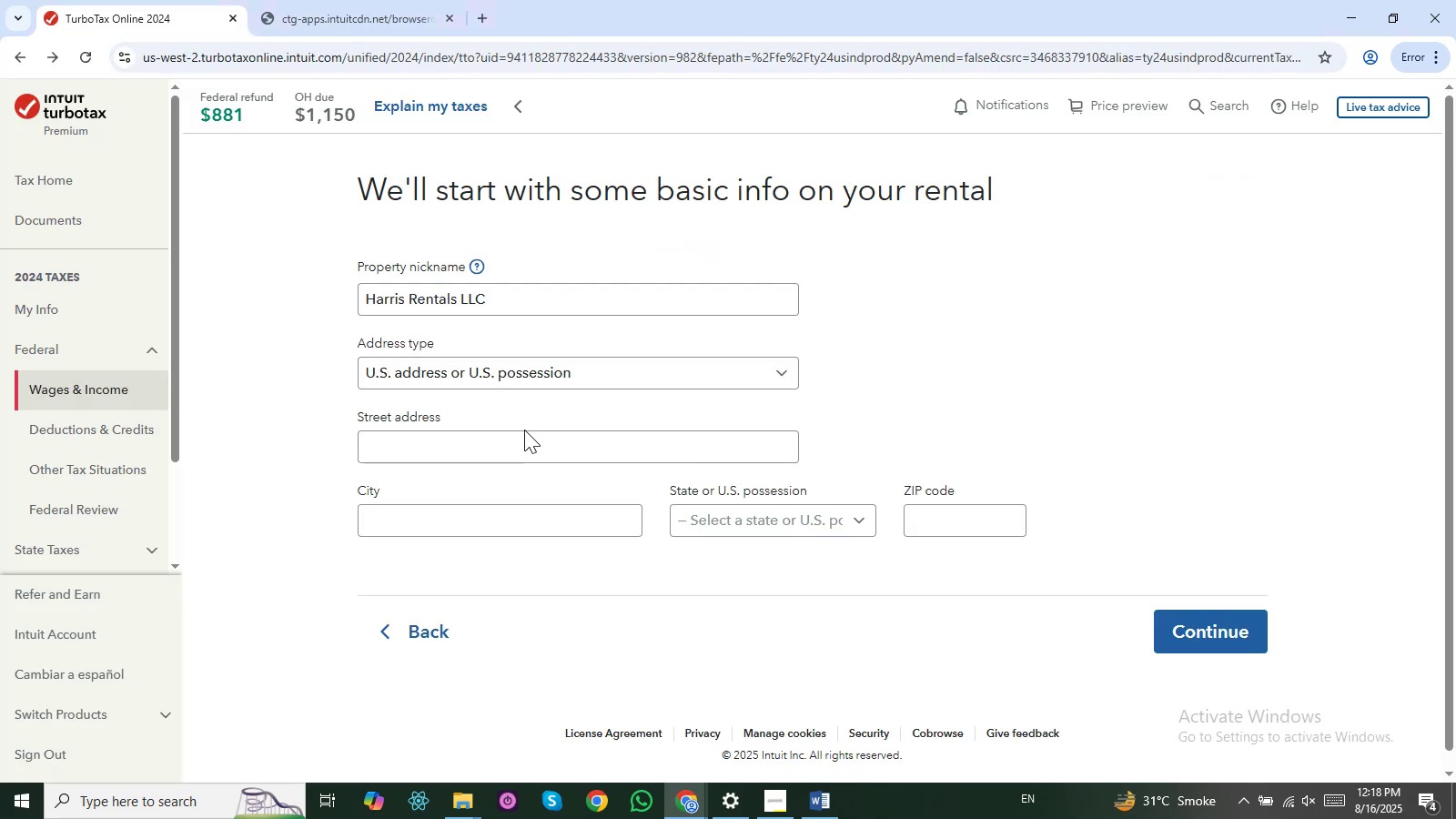 
double_click([521, 438])
 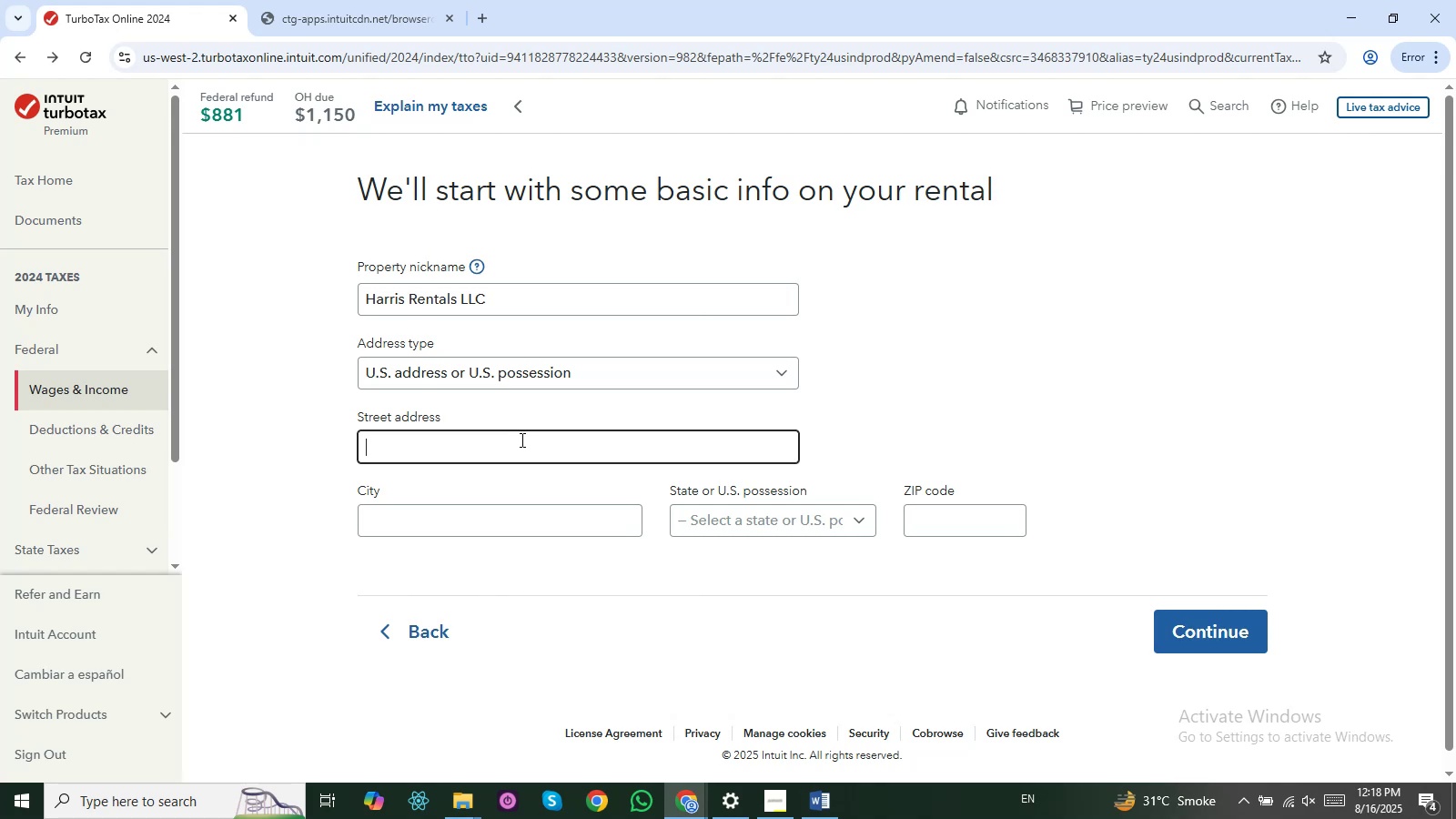 
key(Alt+AltLeft)
 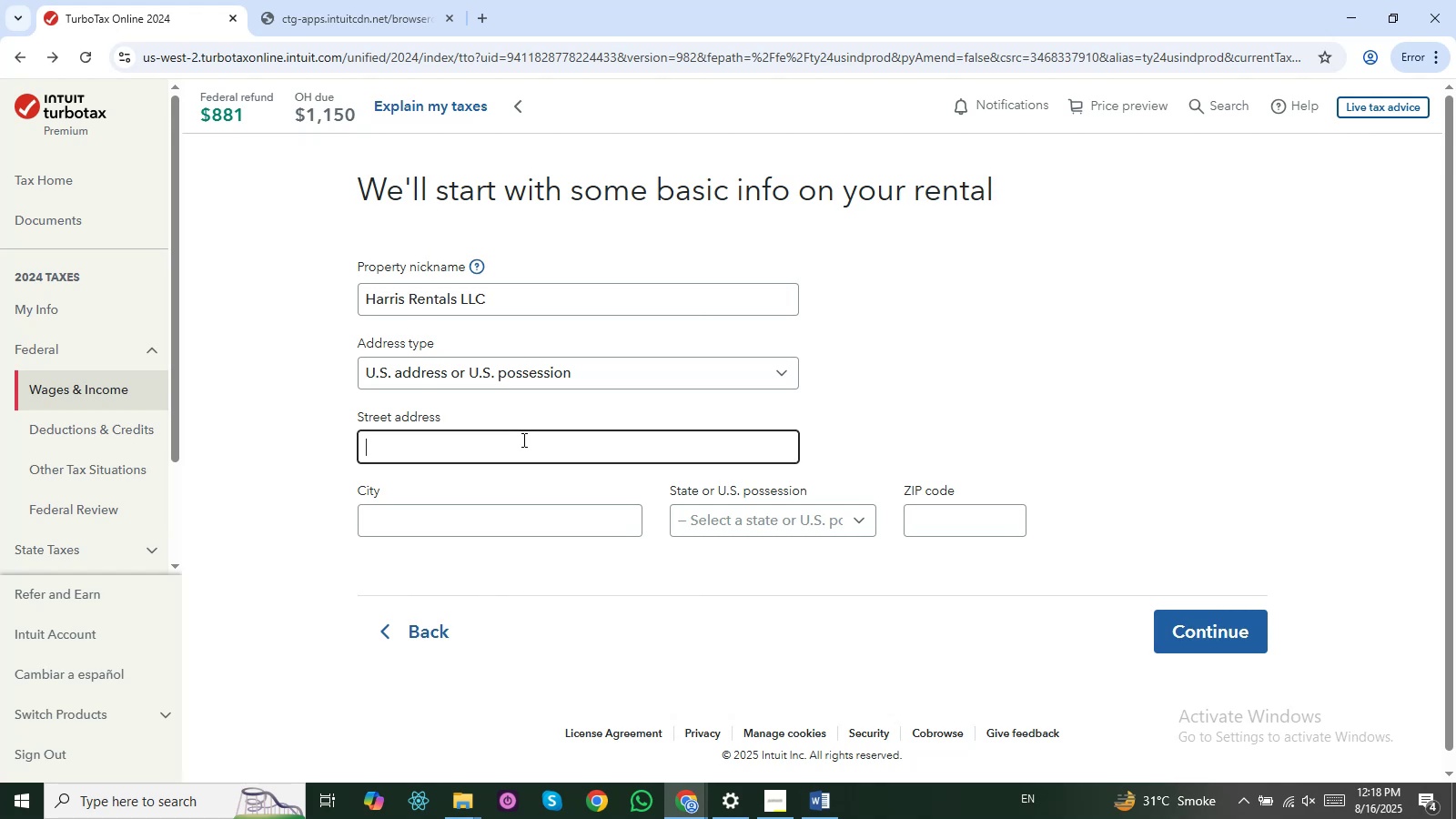 
key(Alt+Tab)
 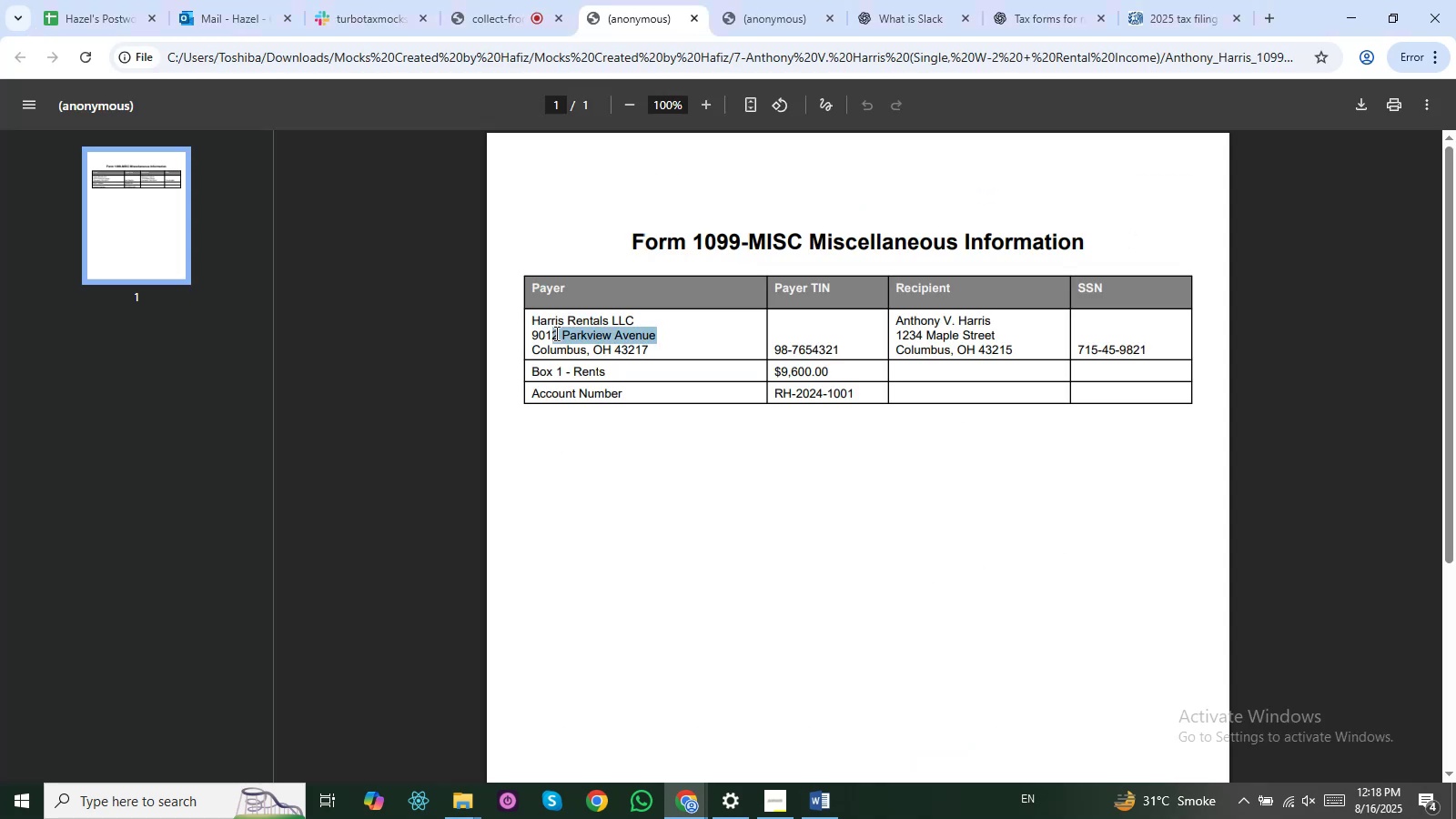 
key(Control+C)
 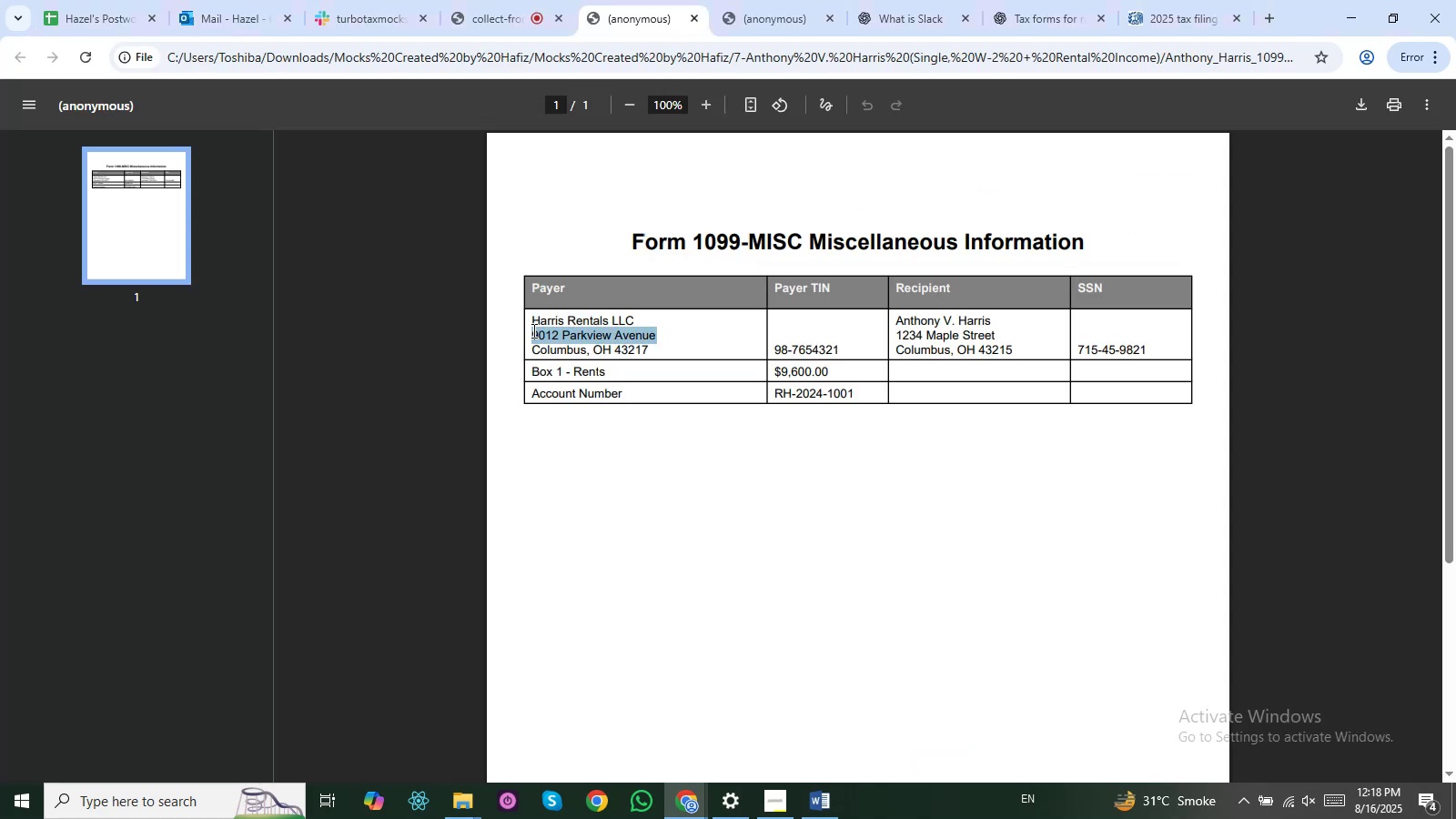 
key(Alt+AltLeft)
 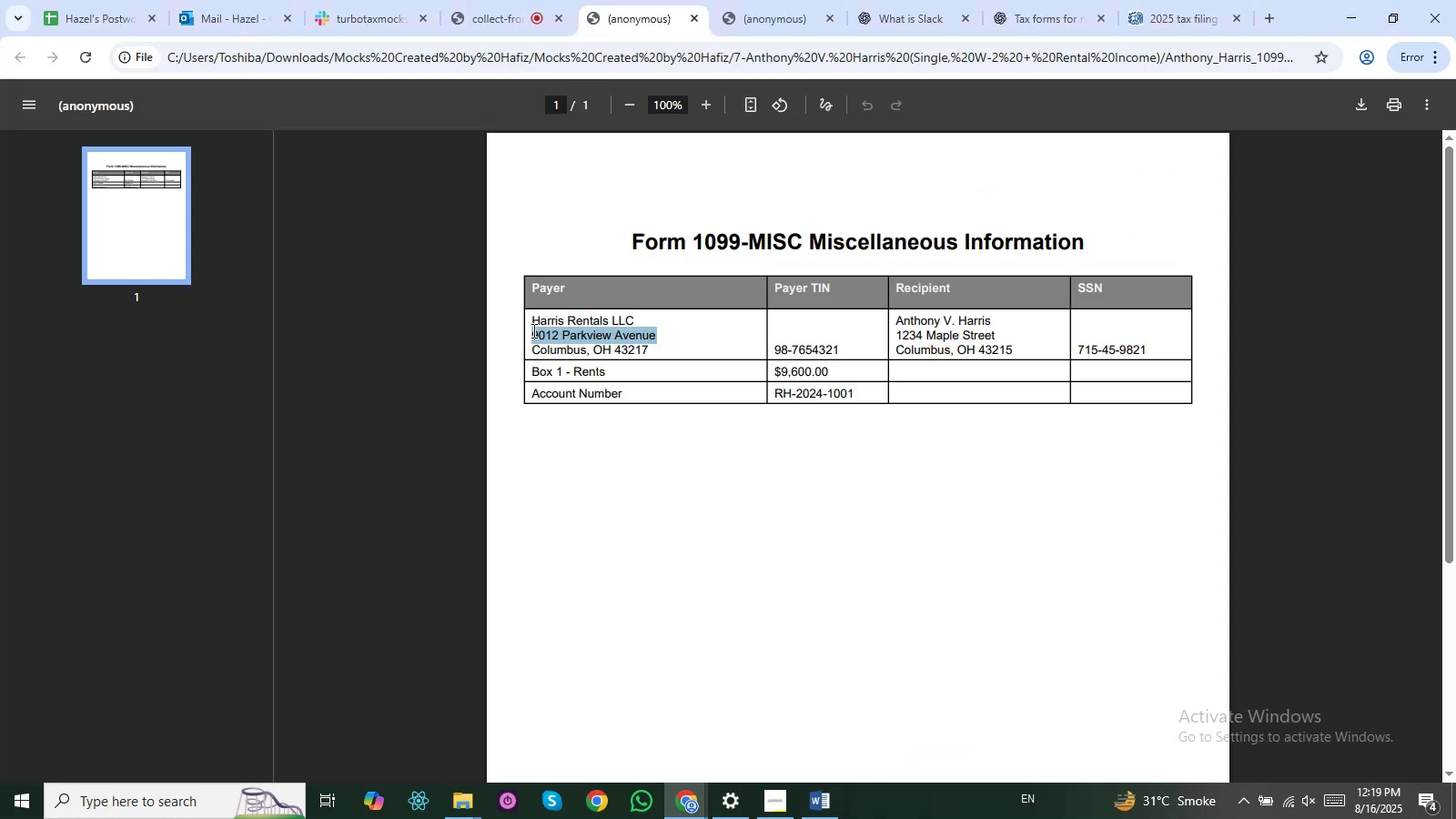 
key(Alt+Tab)
 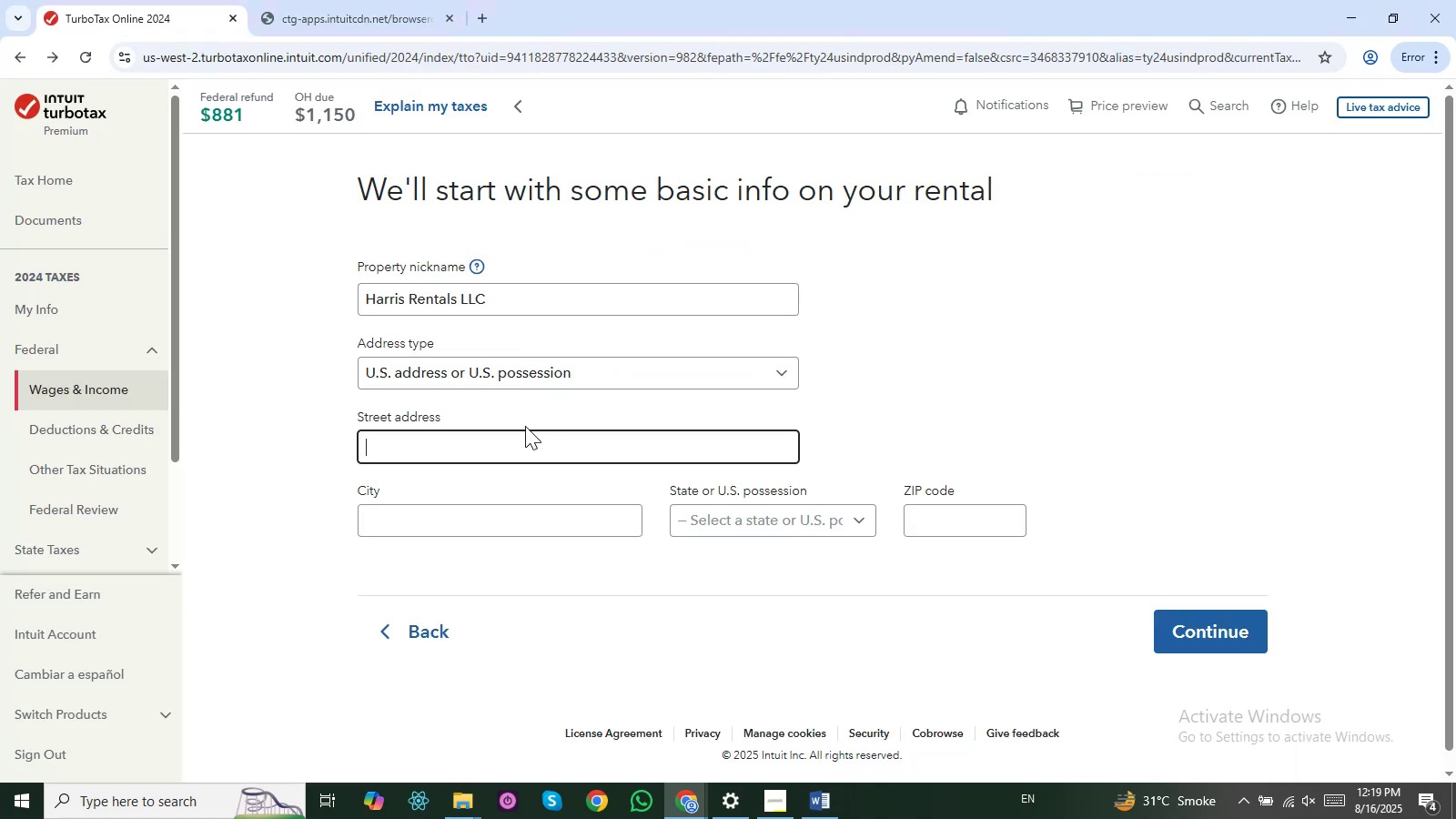 
key(Control+ControlLeft)
 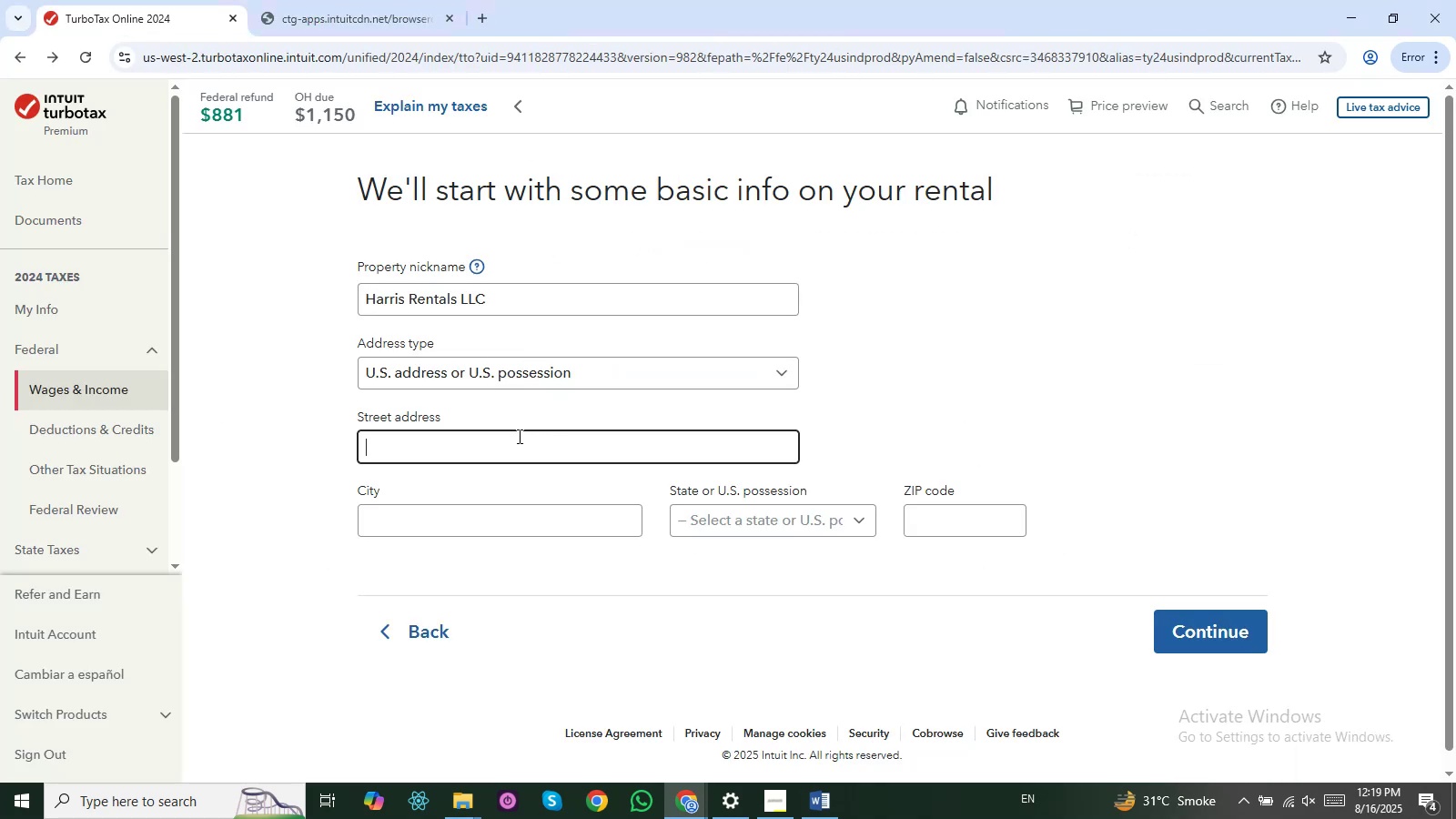 
left_click([518, 436])
 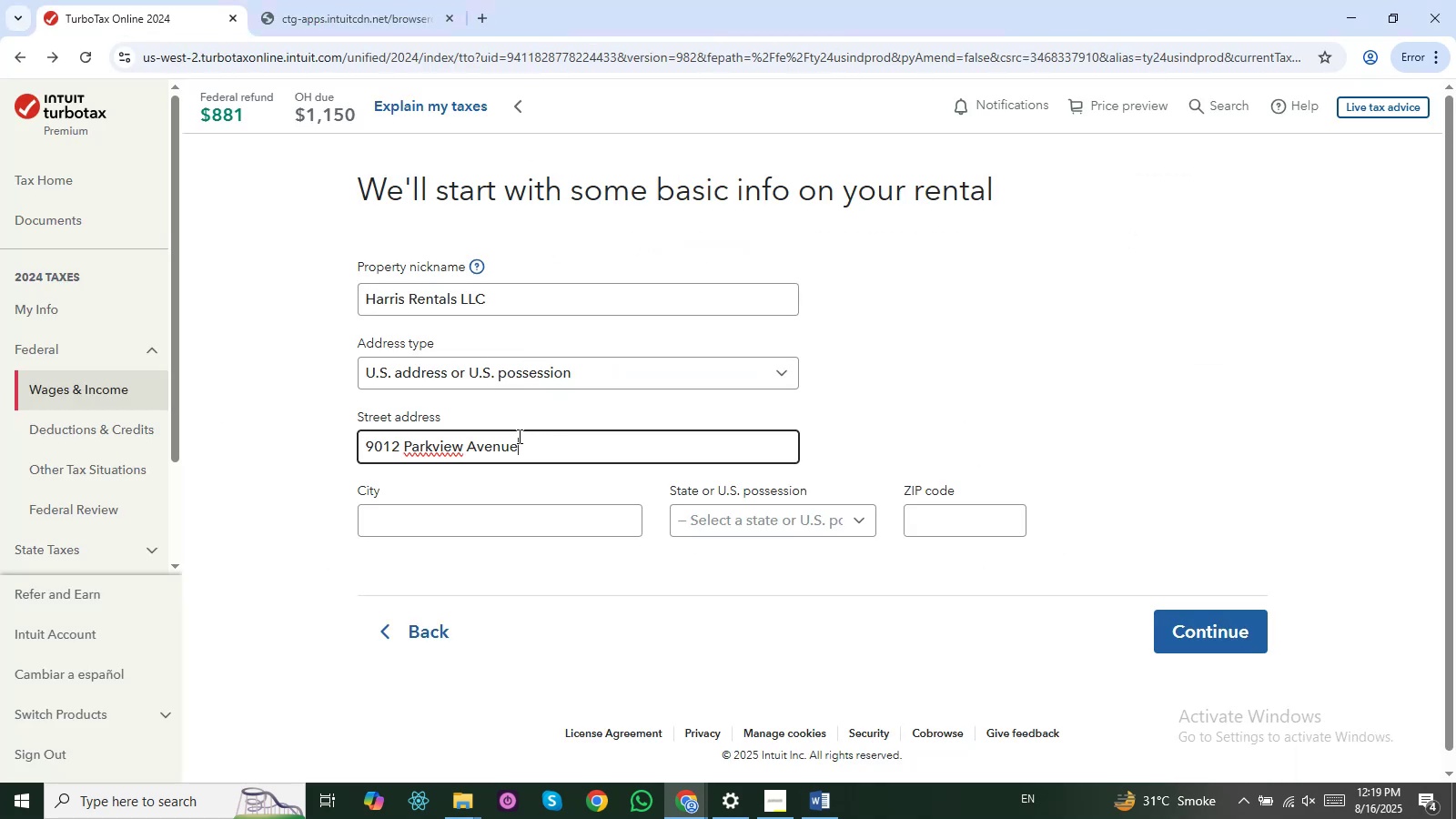 
key(Control+V)
 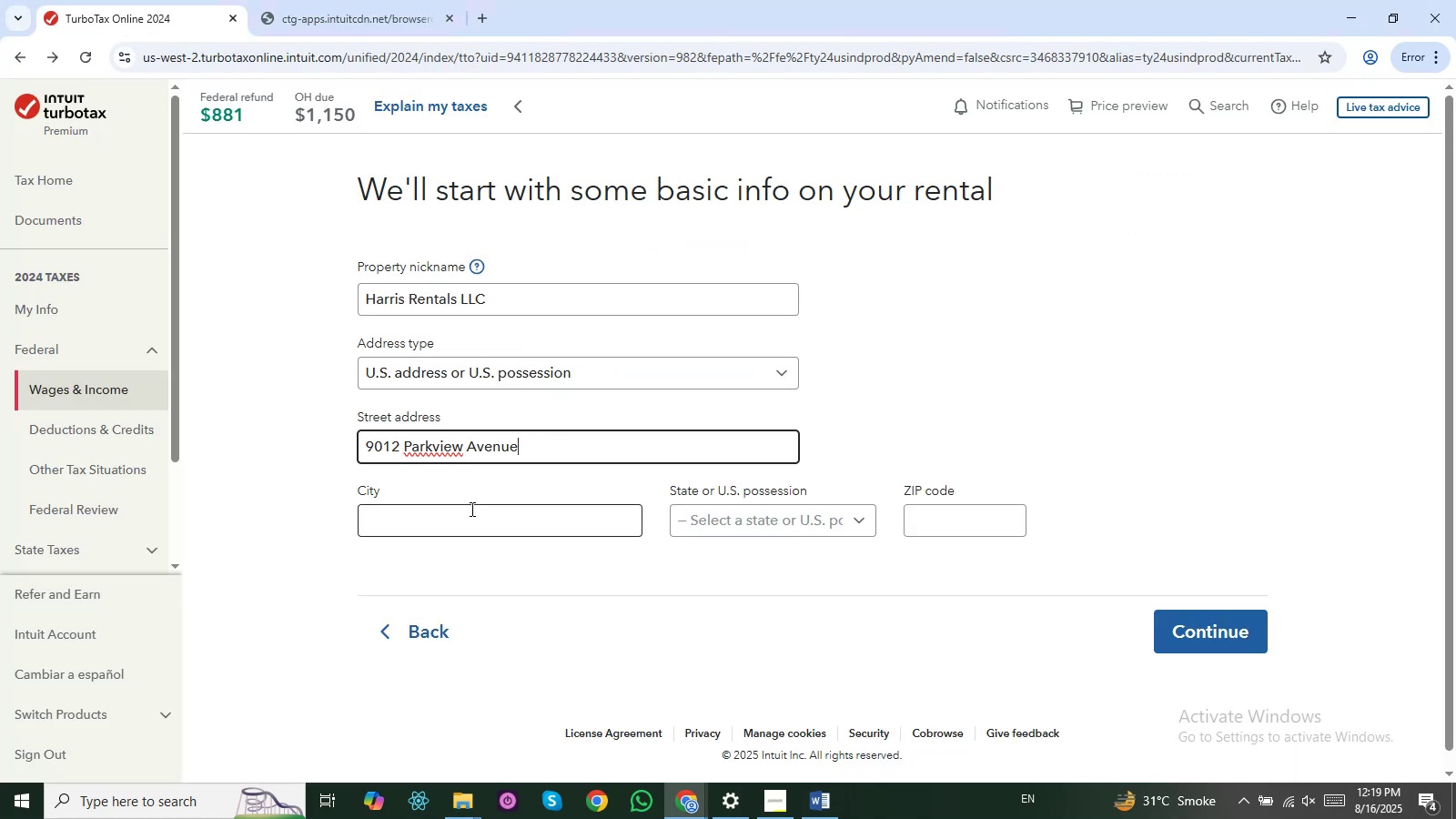 
left_click([470, 509])
 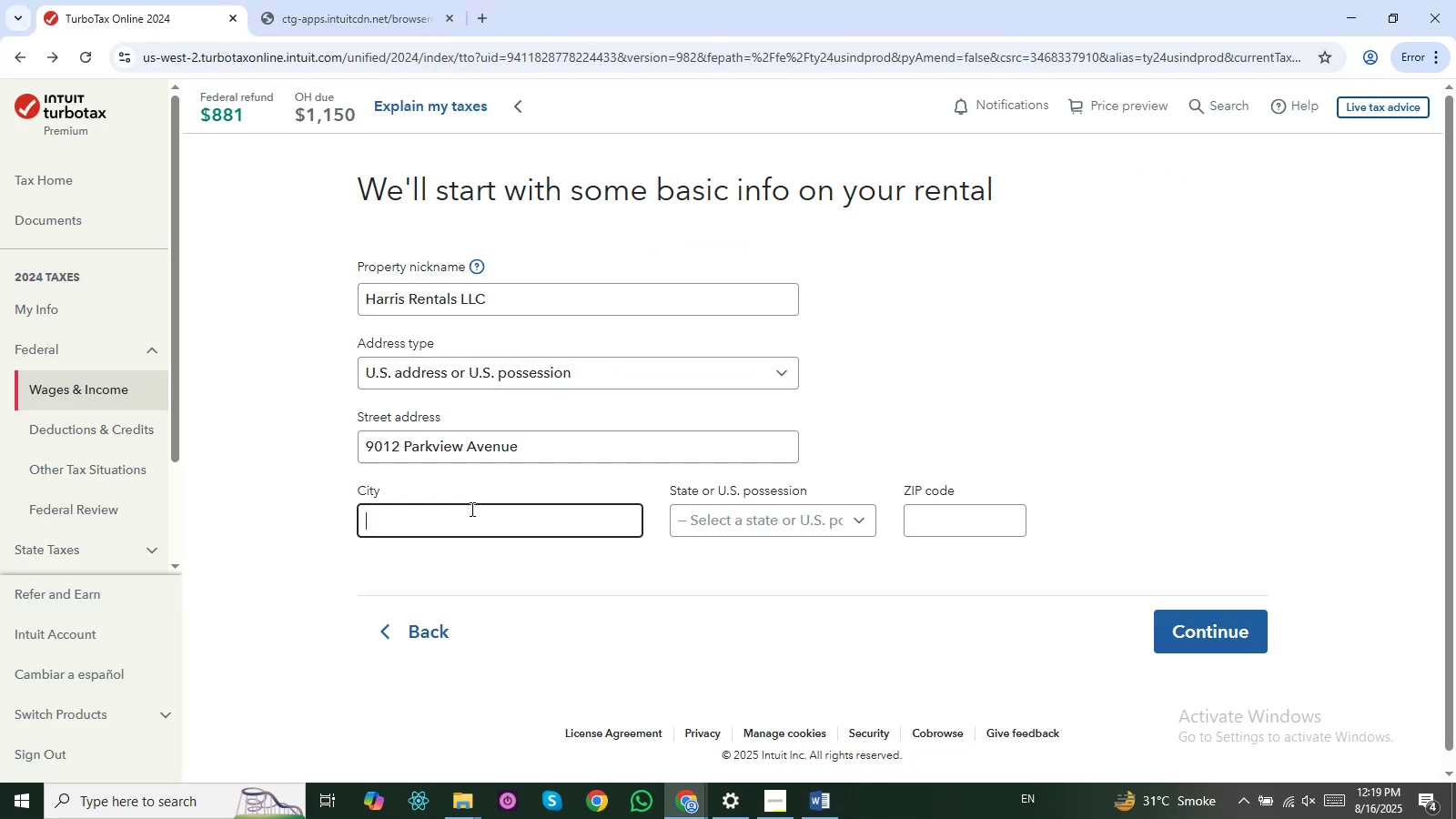 
key(Alt+AltLeft)
 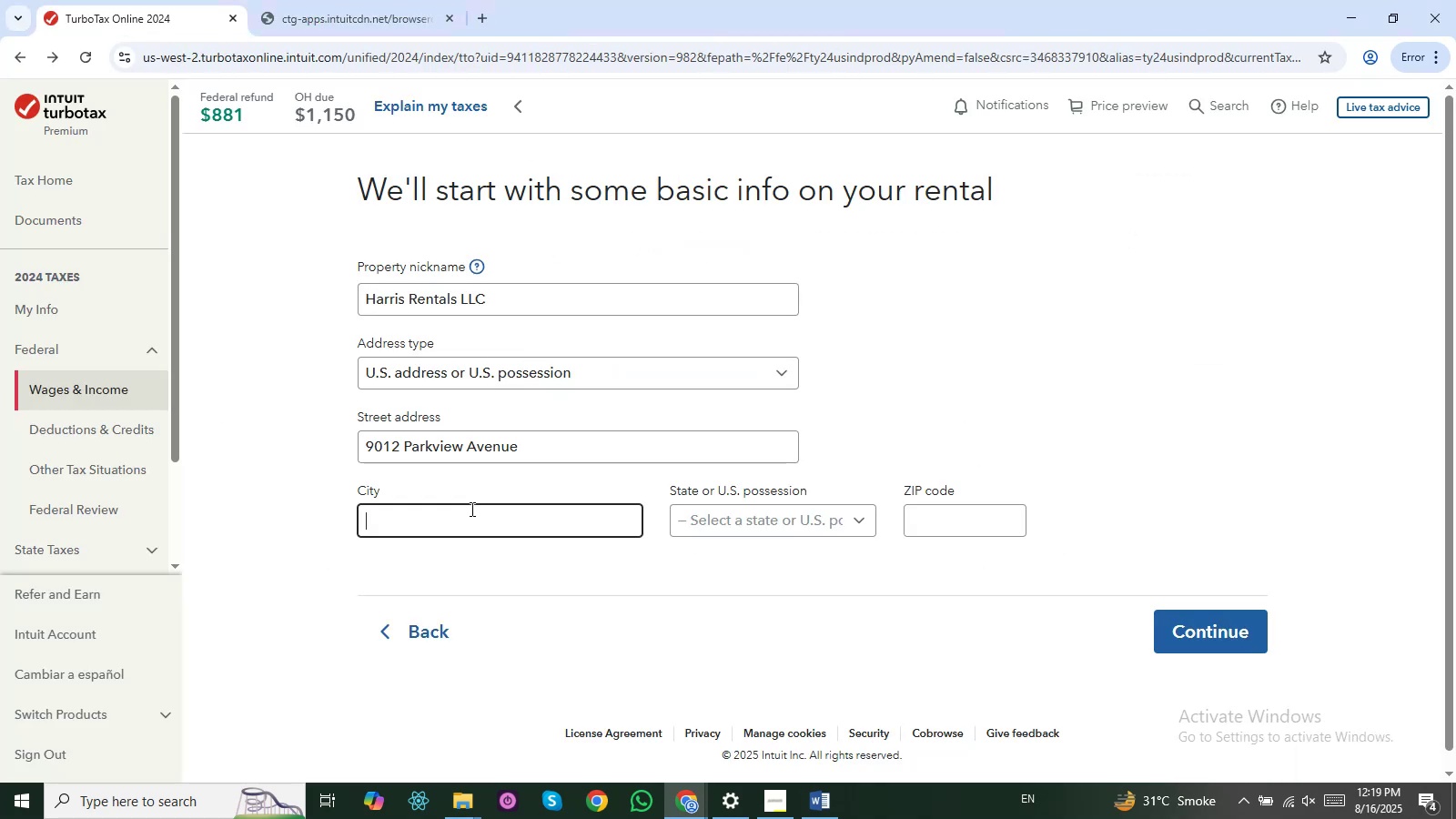 
key(Alt+Tab)
 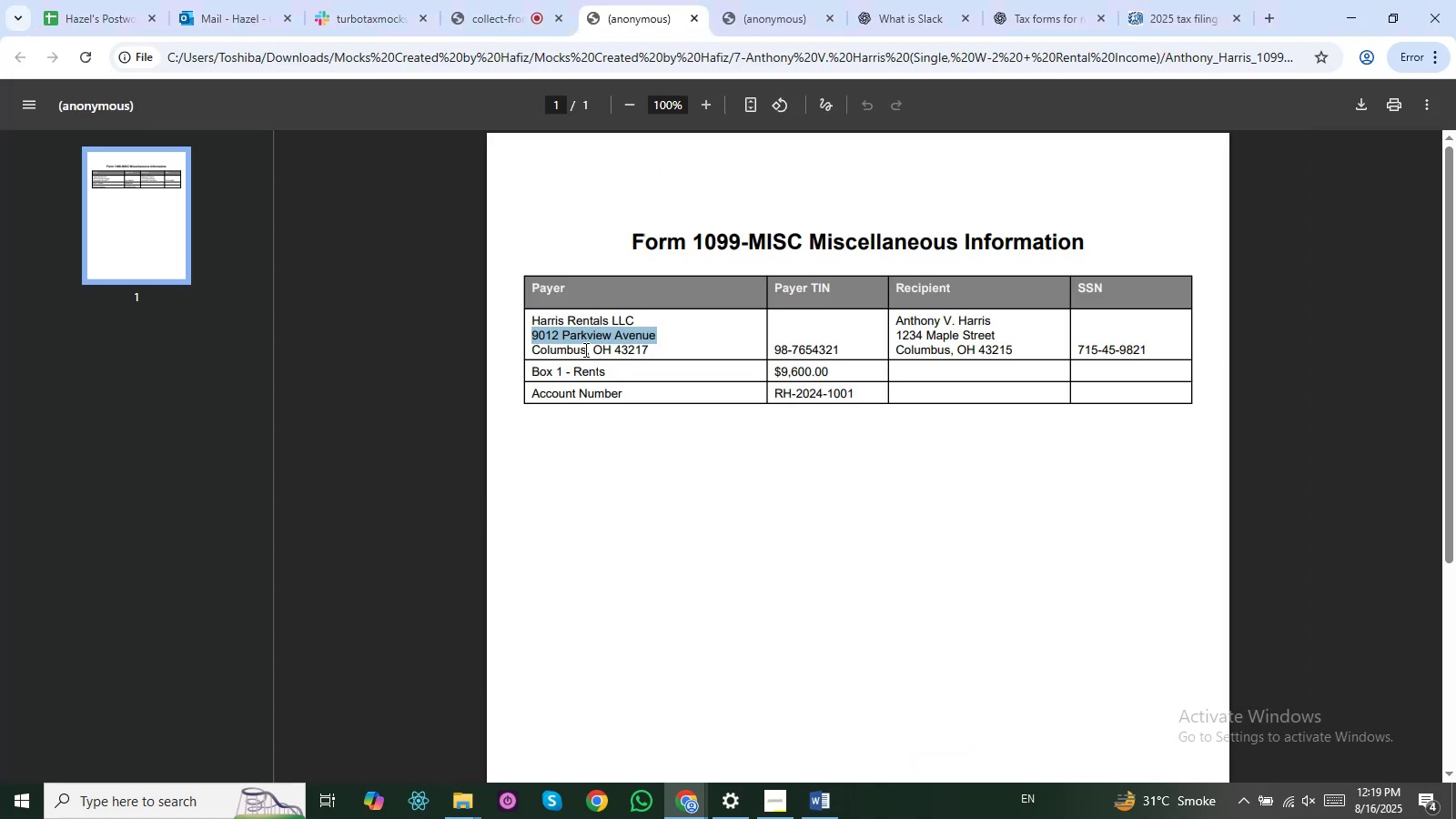 
key(Control+C)
 